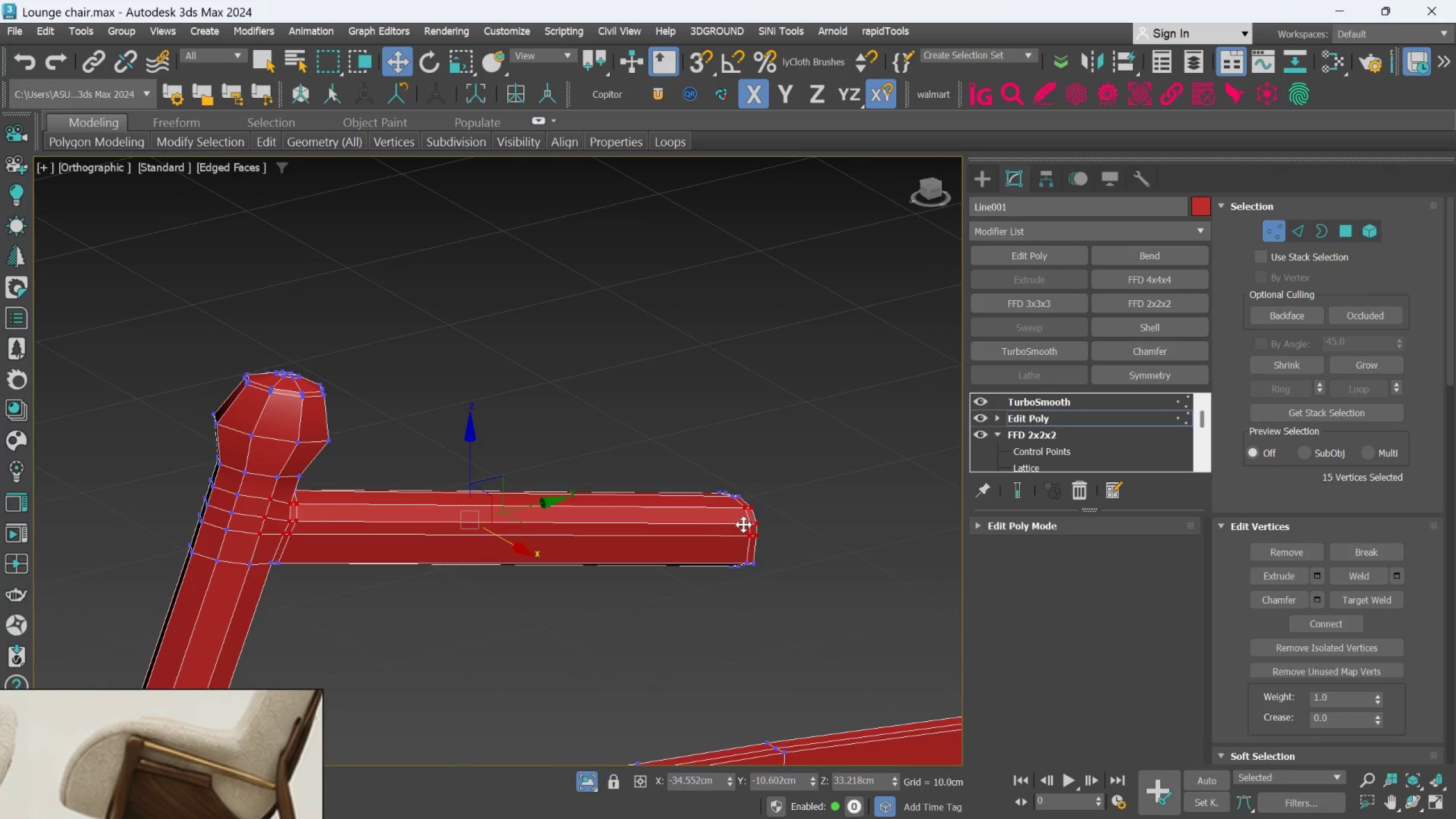 
hold_key(key=AltLeft, duration=0.7)
 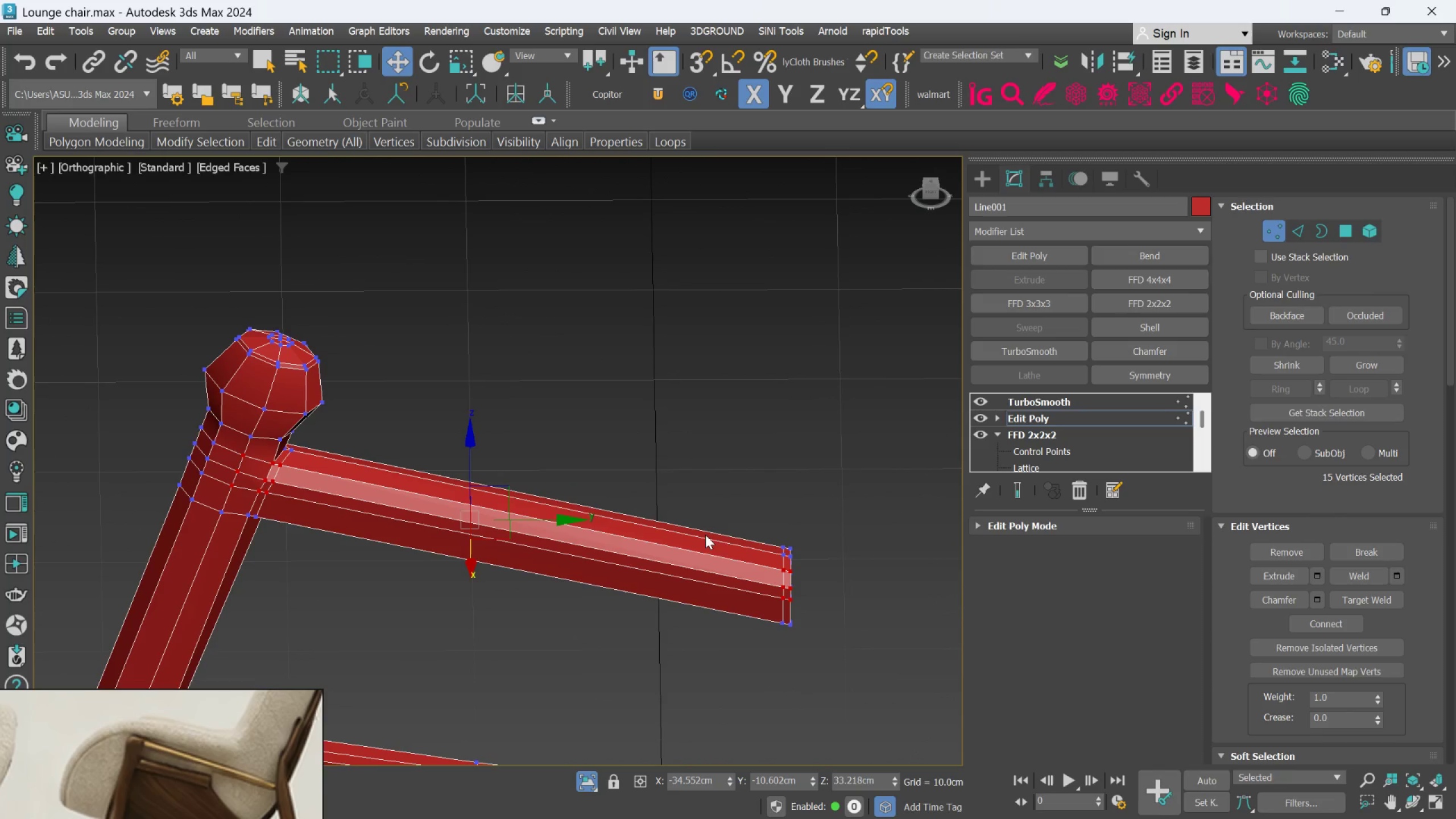 
hold_key(key=AltLeft, duration=2.97)
 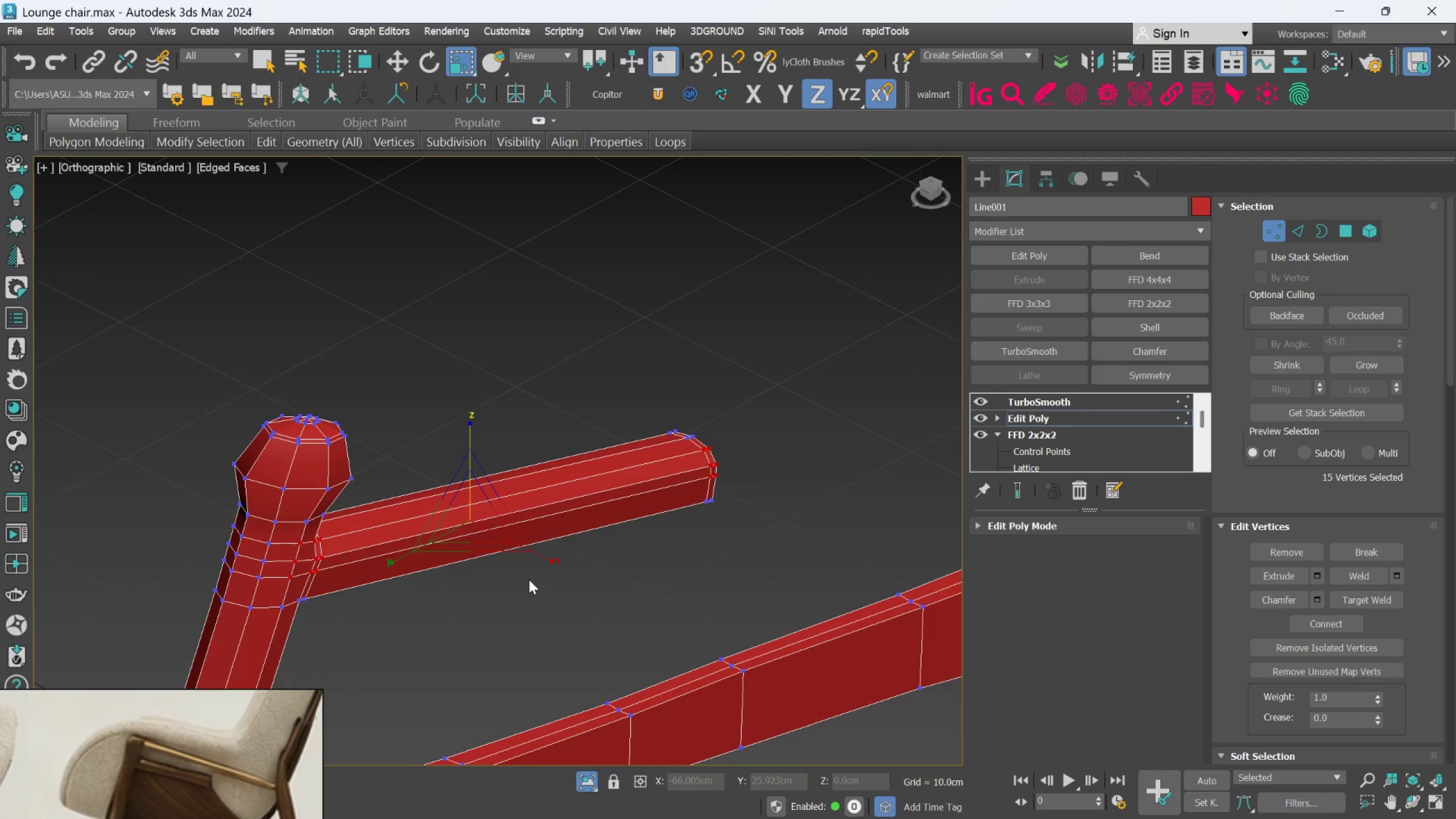 
key(R)
 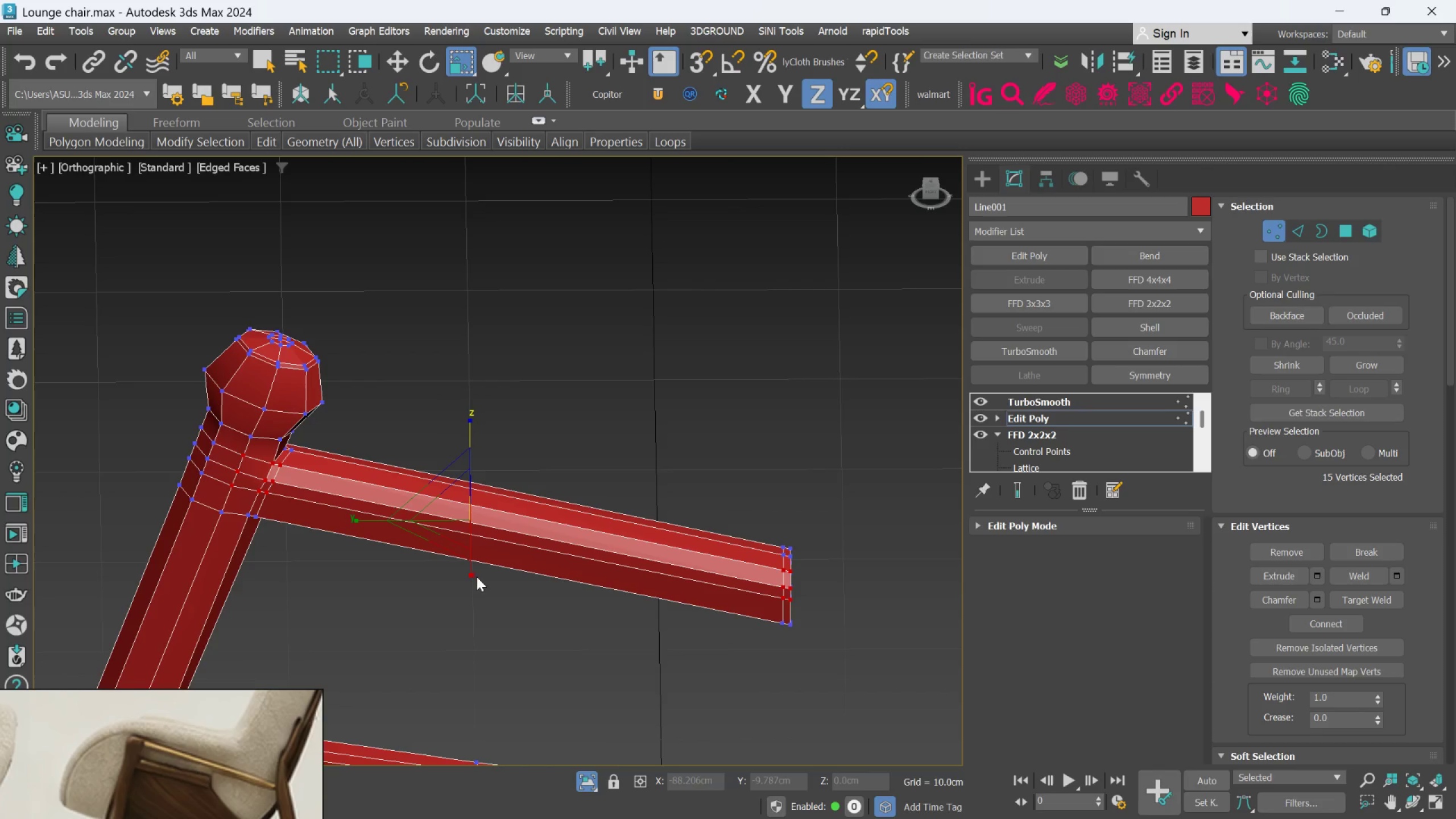 
hold_key(key=AltLeft, duration=0.66)
 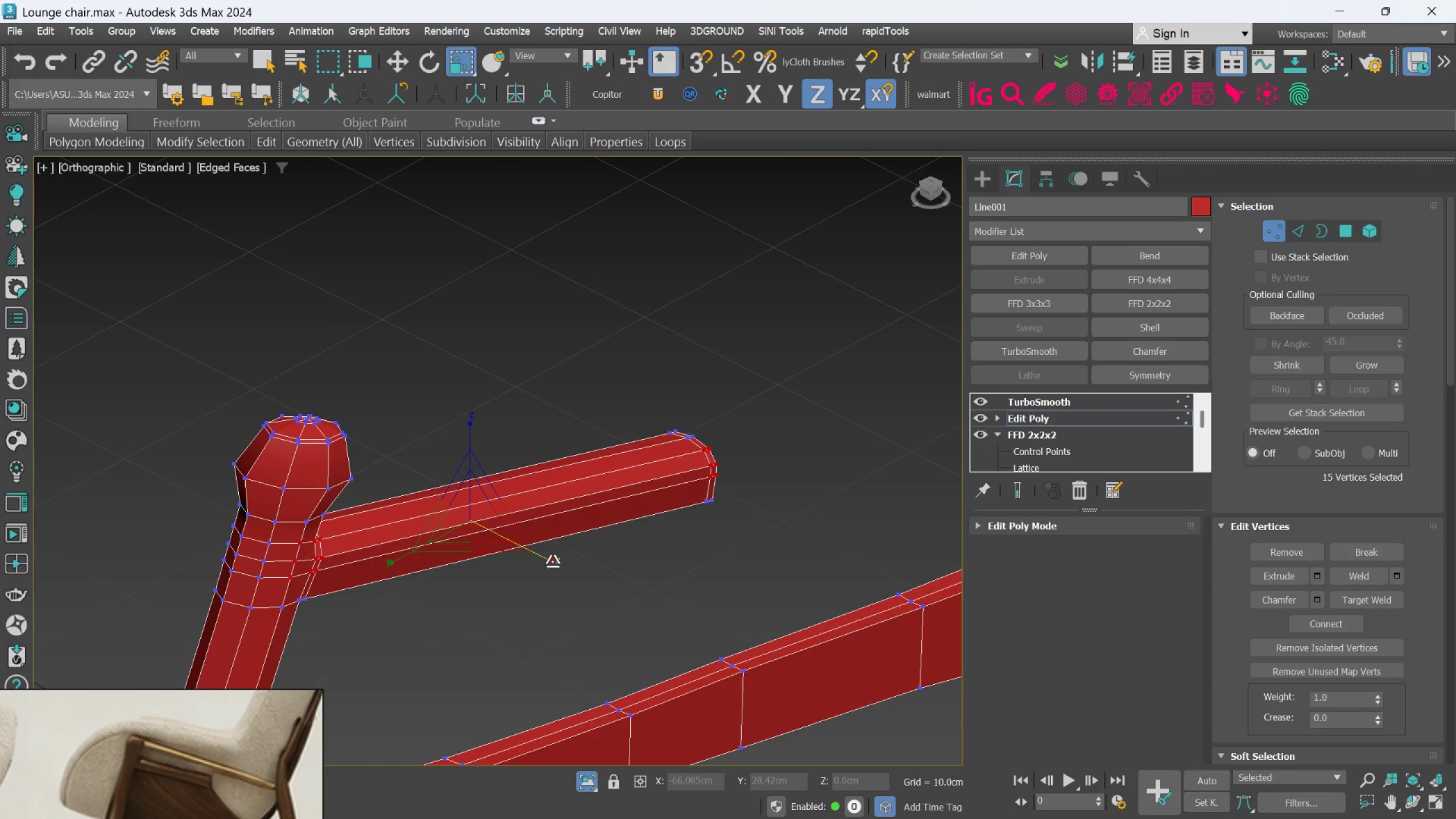 
left_click_drag(start_coordinate=[552, 561], to_coordinate=[535, 562])
 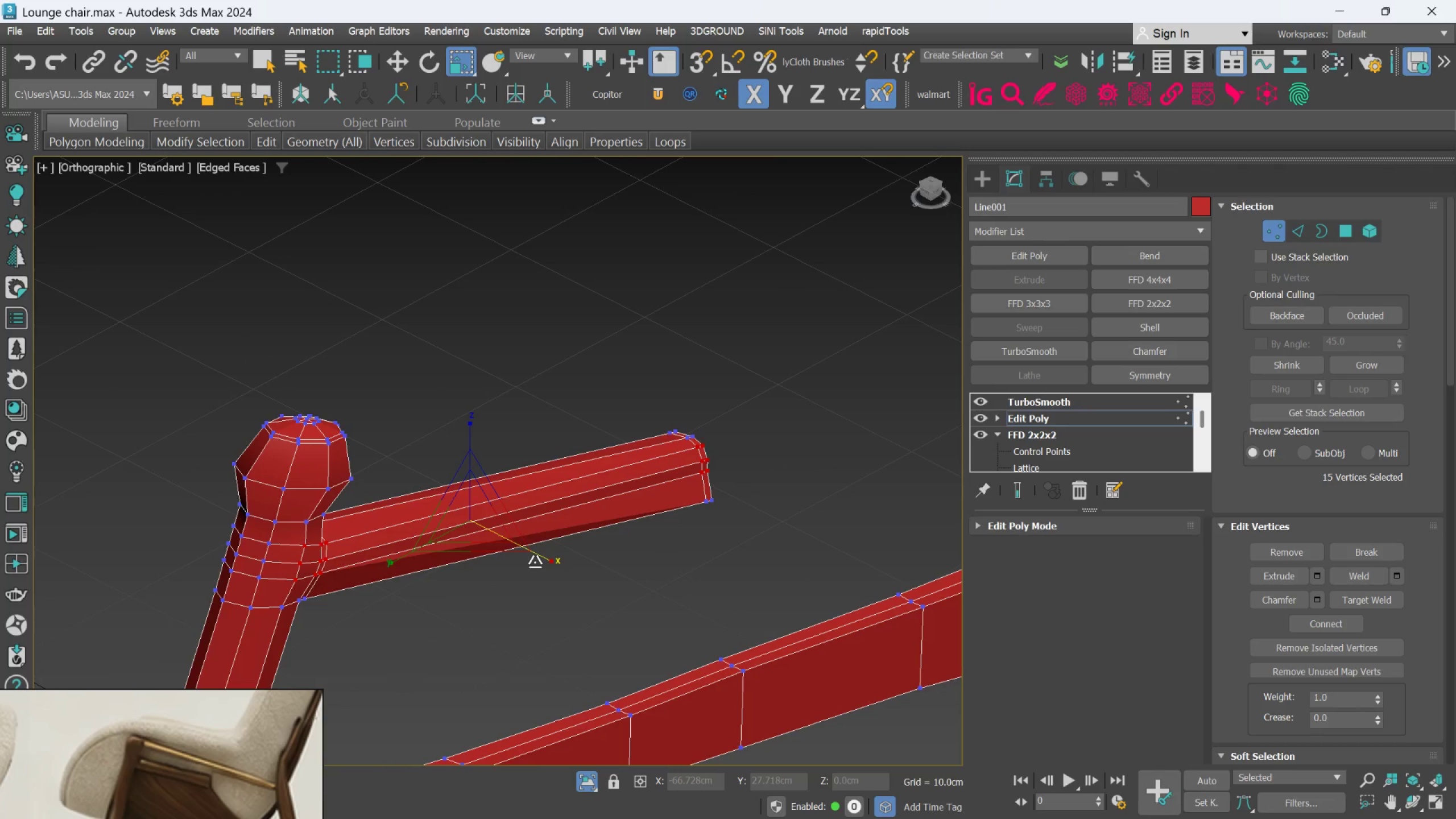 
key(Control+Z)
 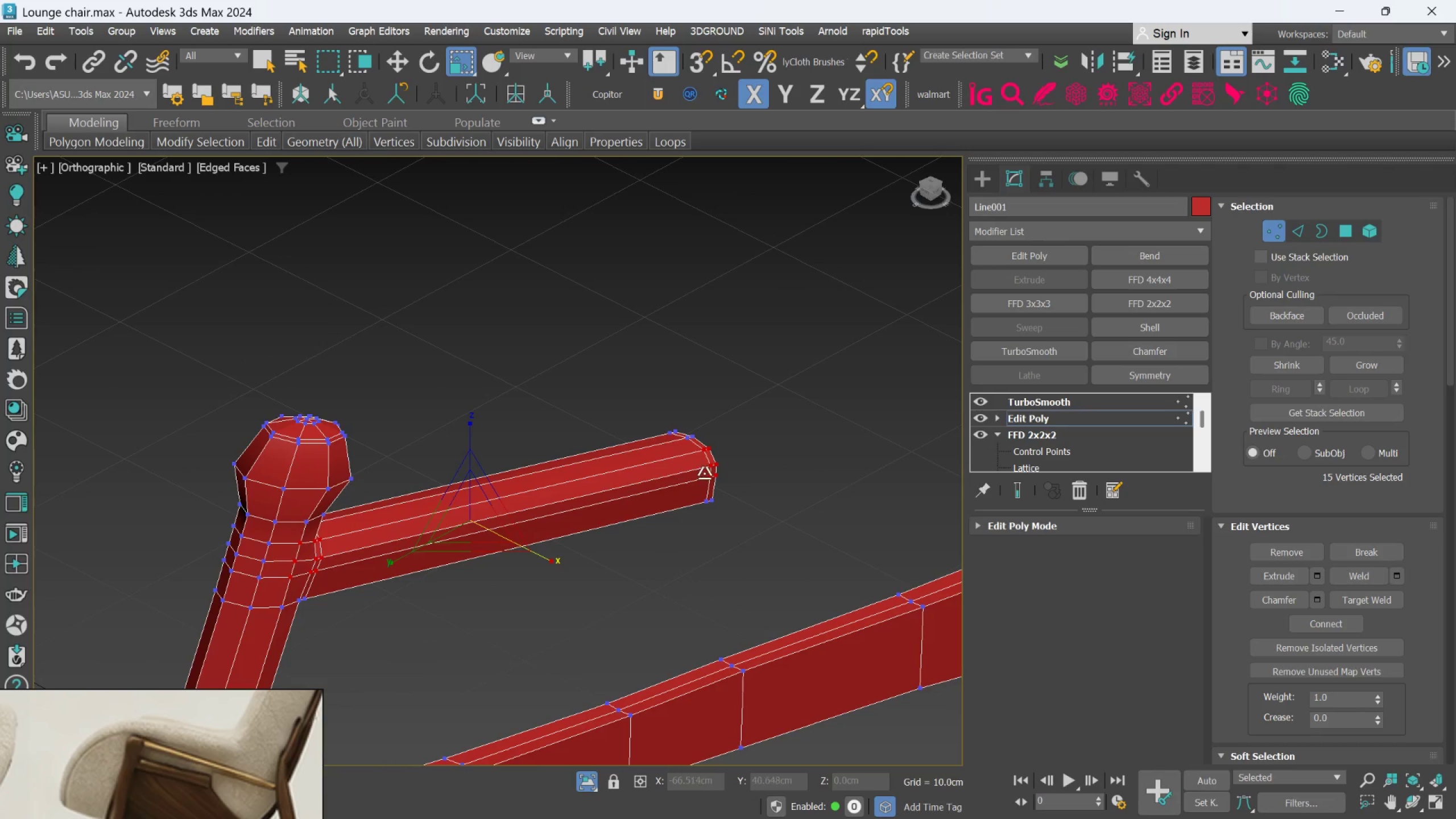 
scroll: coordinate [705, 473], scroll_direction: up, amount: 2.0
 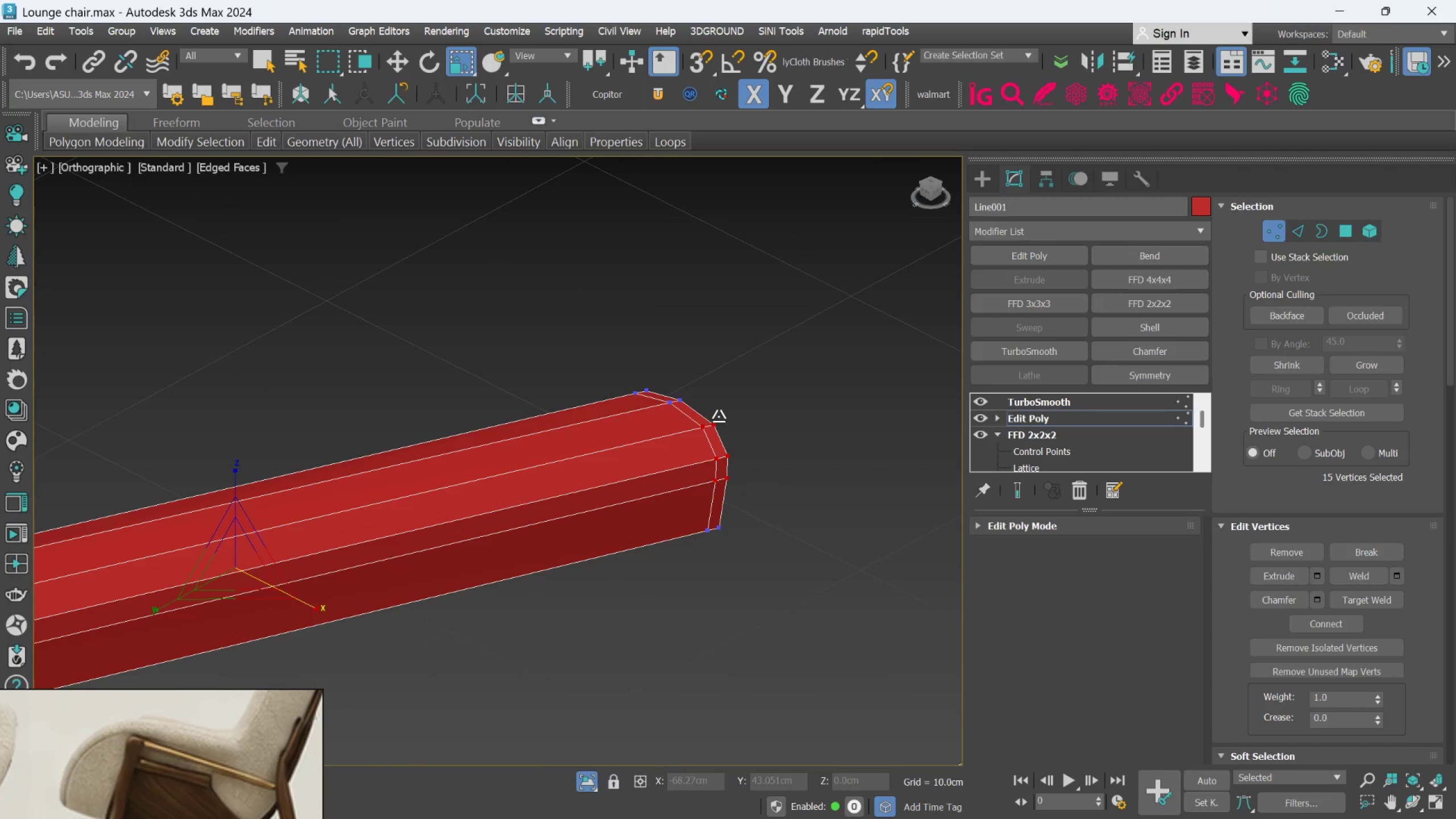 
hold_key(key=AltLeft, duration=1.11)
left_click([704, 426])
 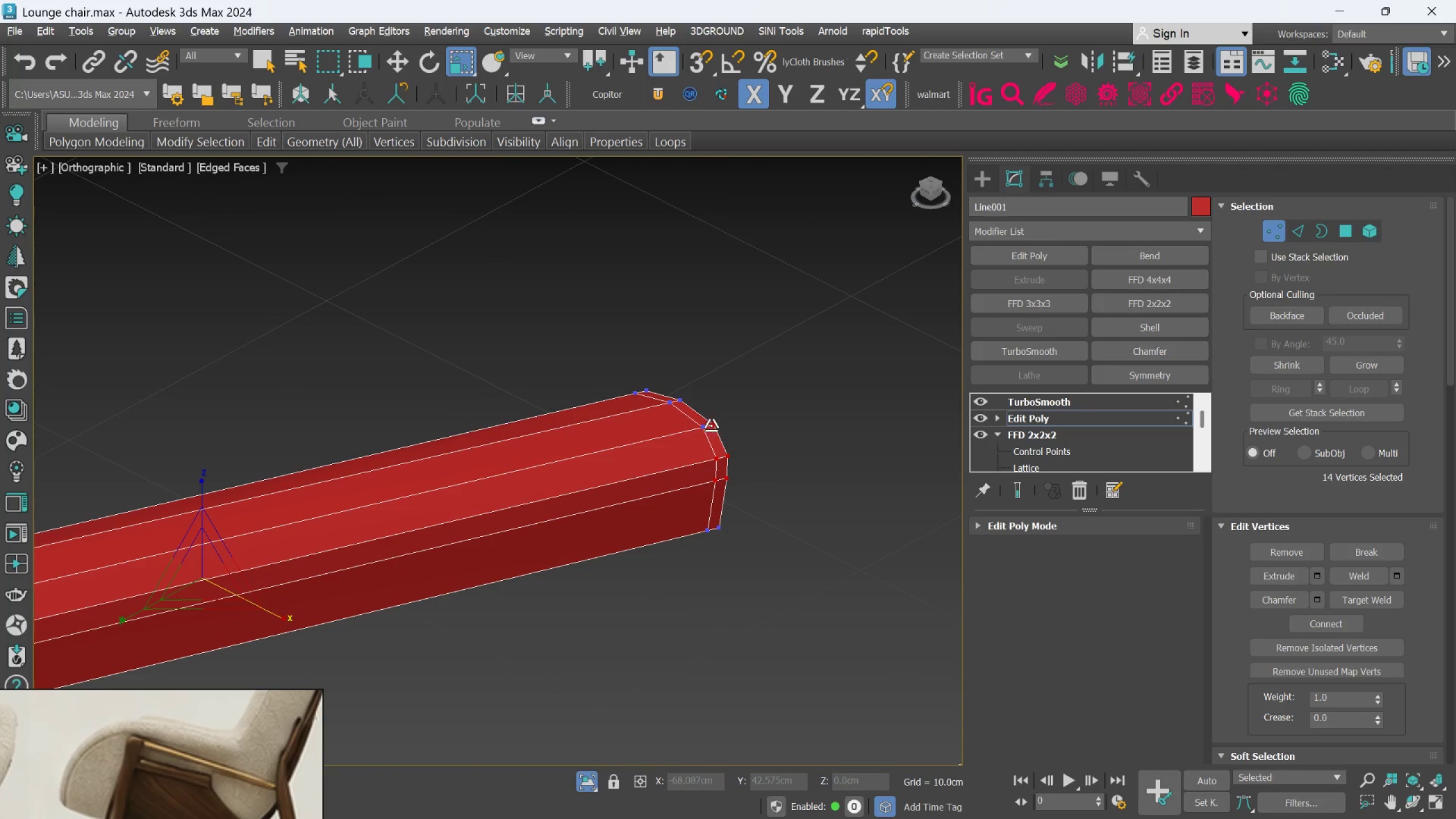 
double_click([711, 425])
 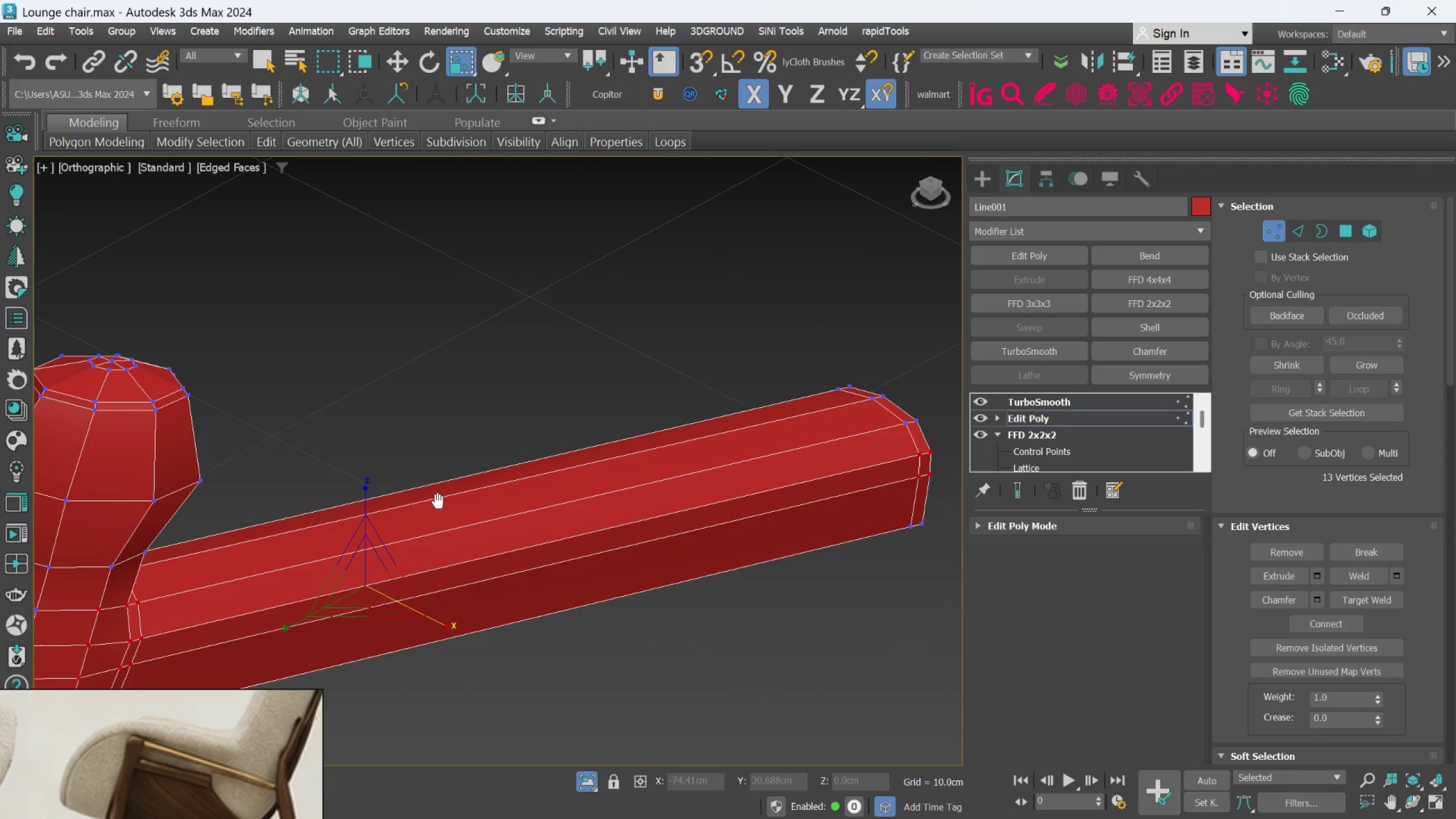 
hold_key(key=AltLeft, duration=1.5)
 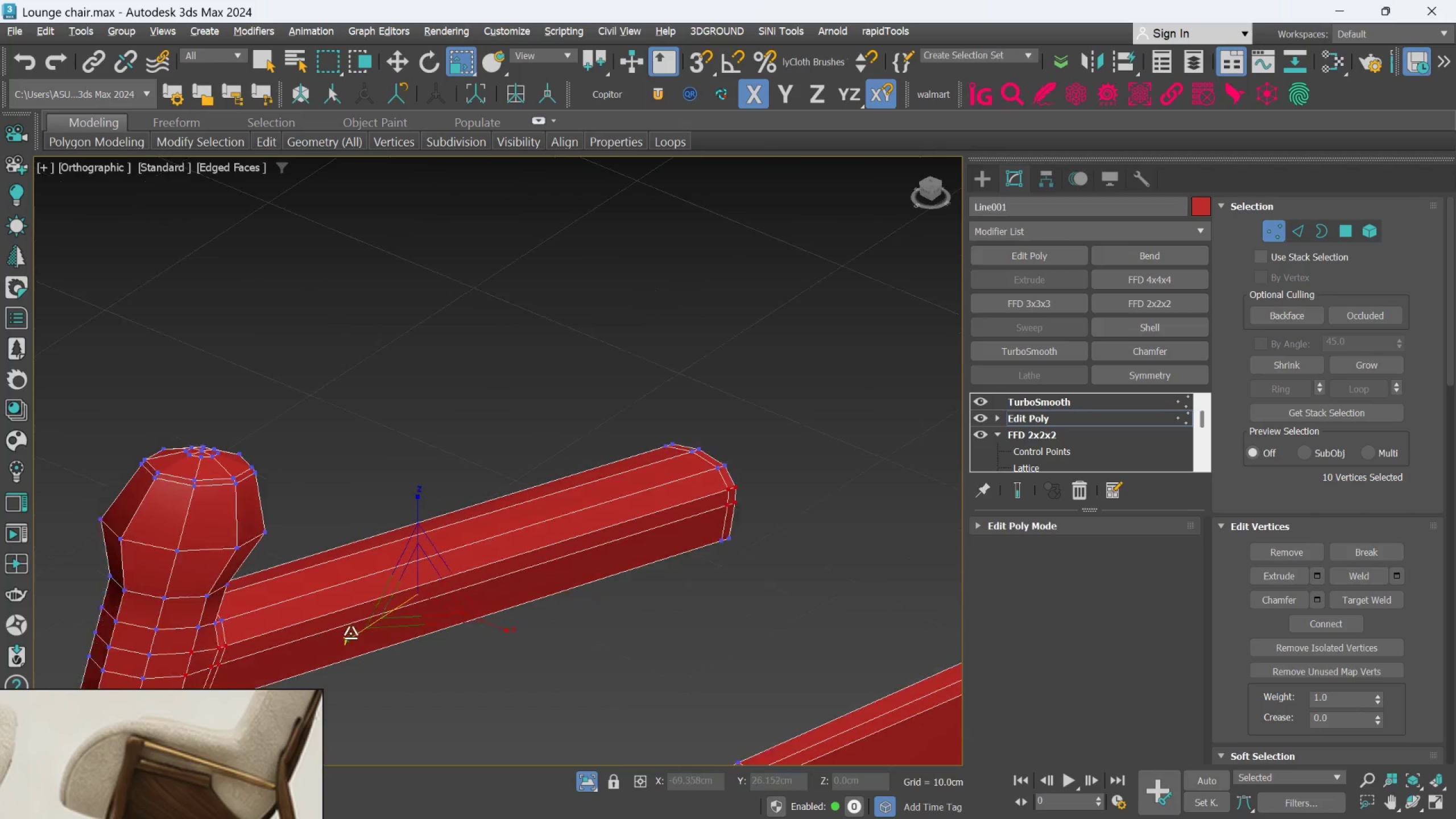 
scroll: coordinate [143, 614], scroll_direction: up, amount: 1.0
 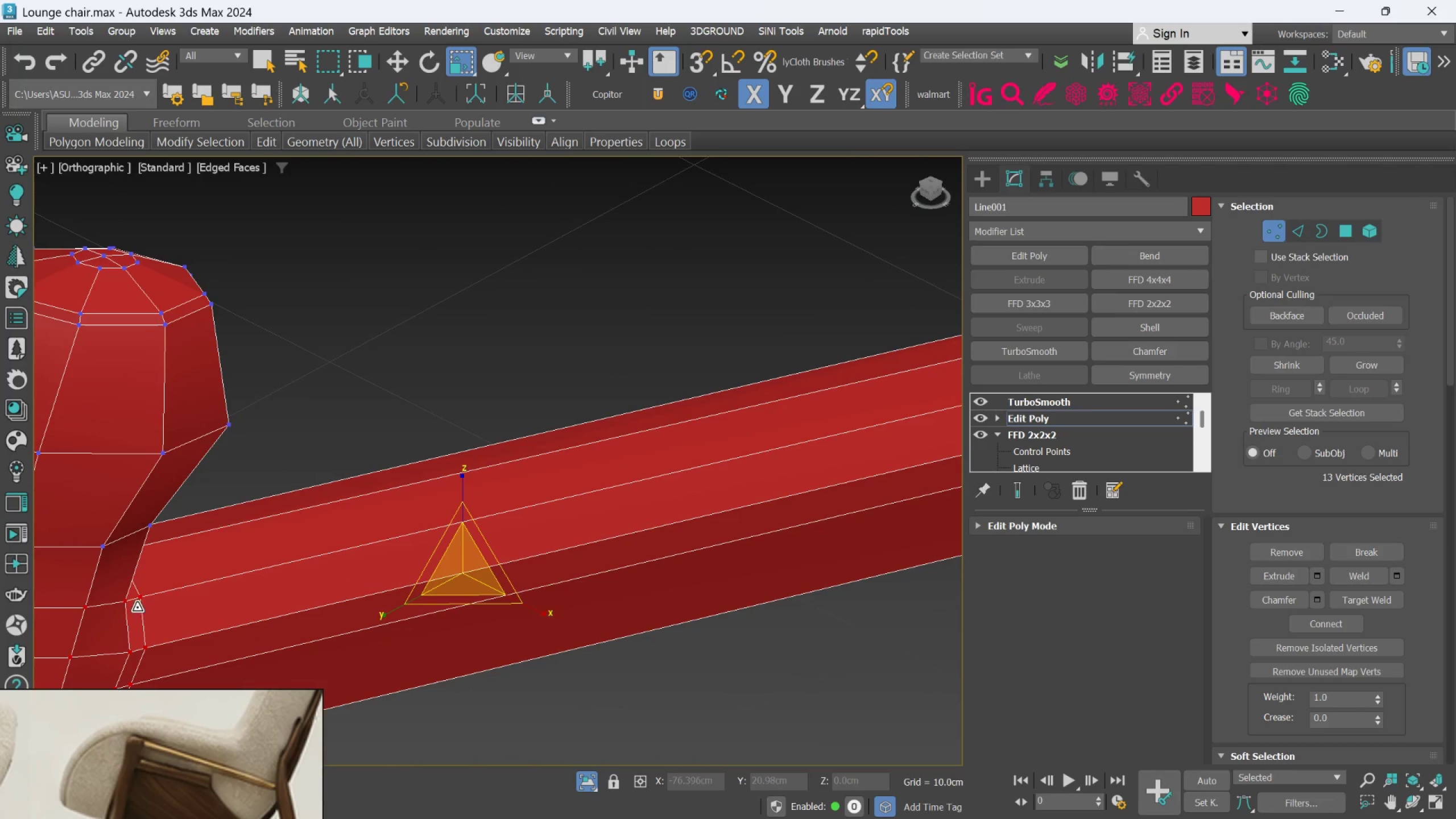 
left_click([146, 597])
 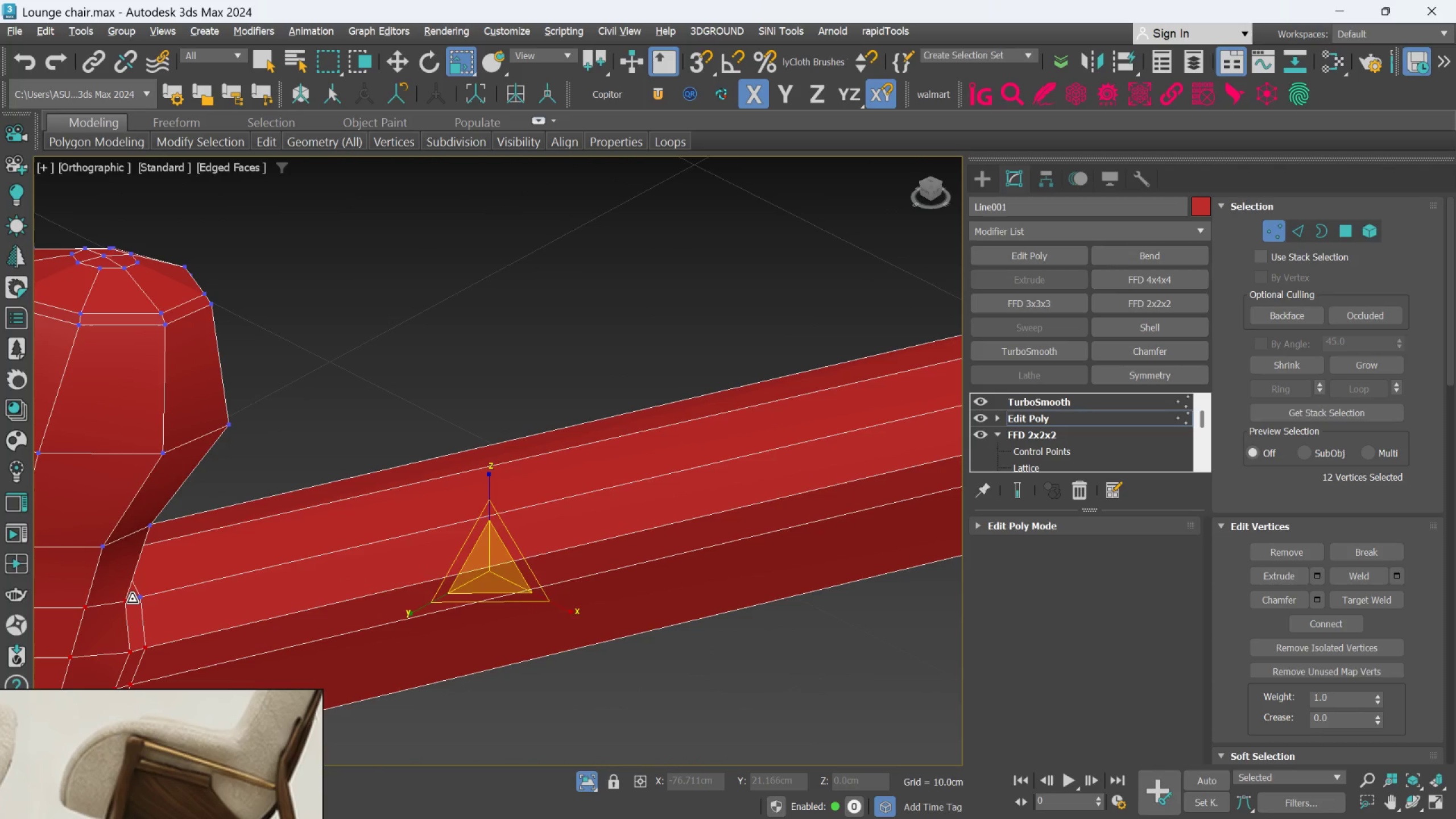 
double_click([132, 599])
 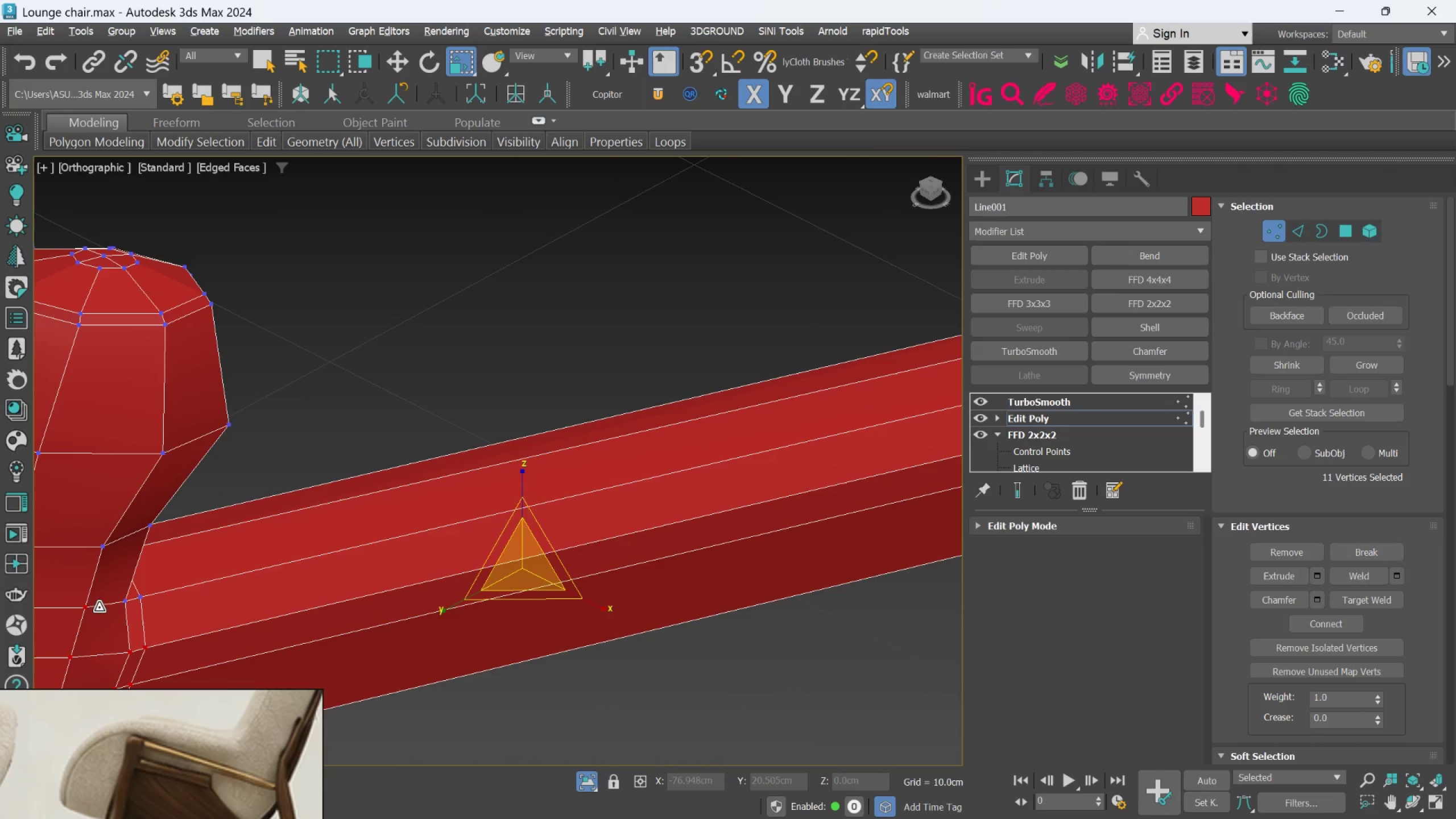 
left_click([98, 607])
 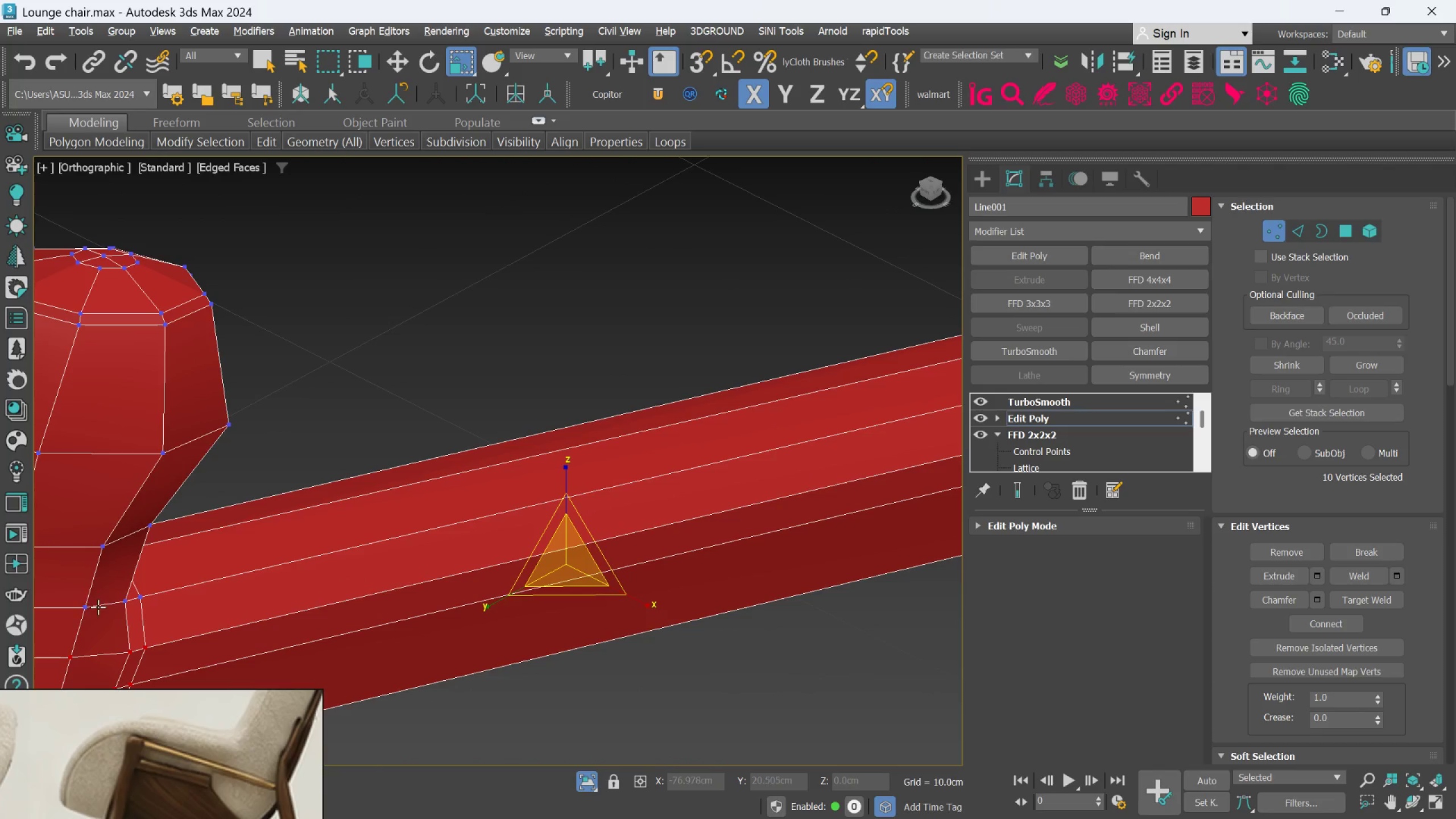 
key(Alt+AltLeft)
 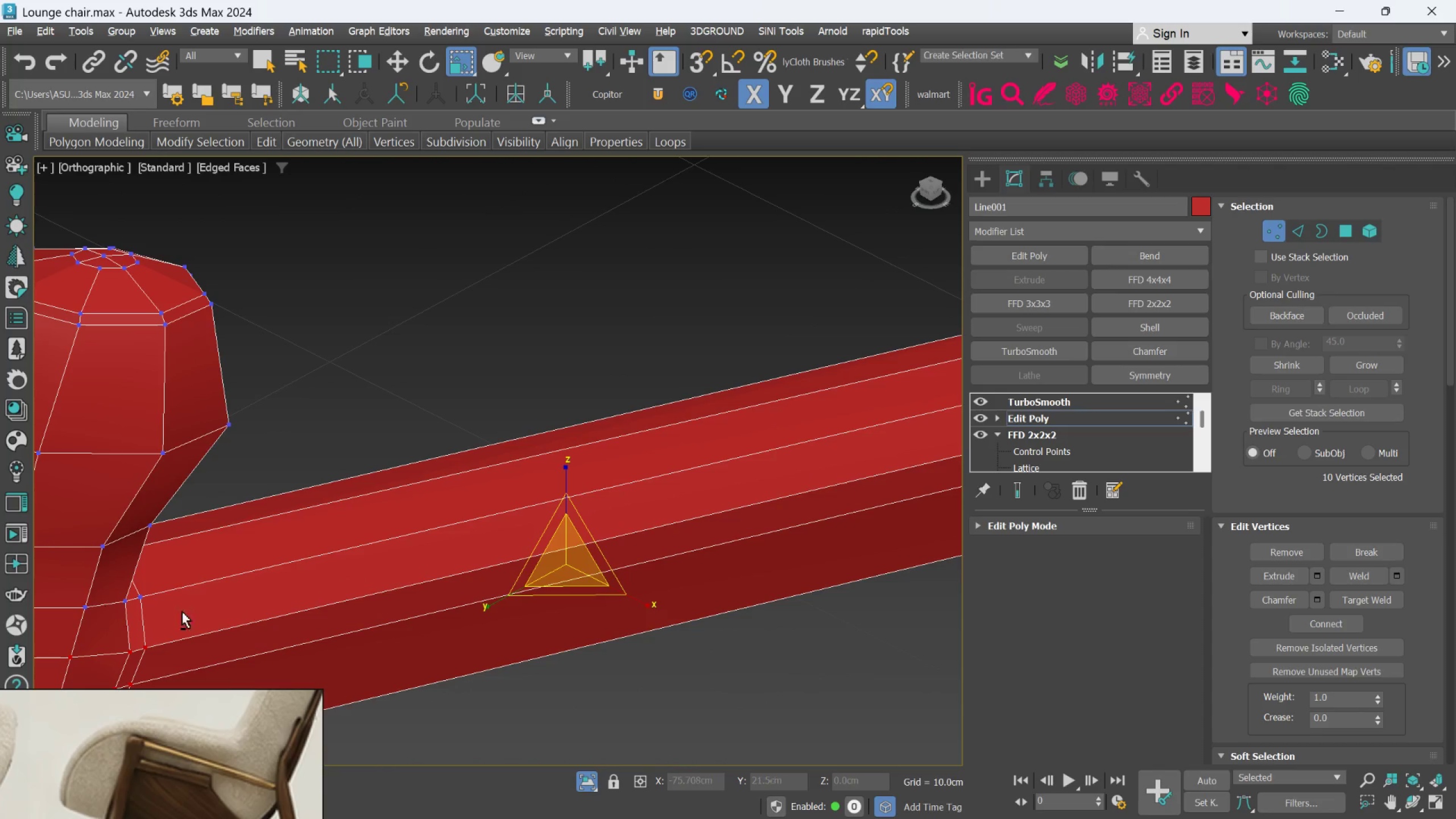 
key(Alt+AltLeft)
 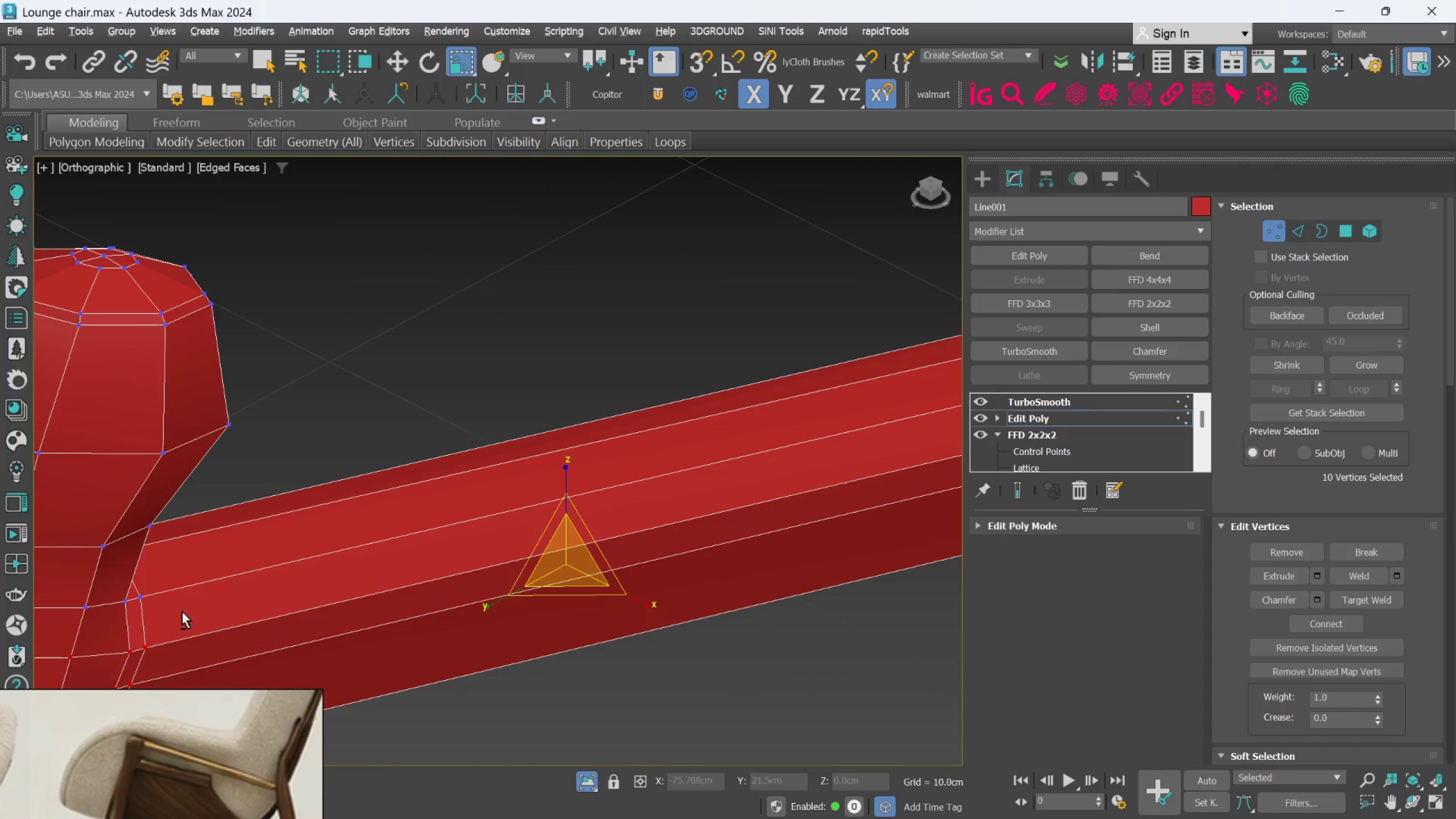 
key(Alt+AltLeft)
 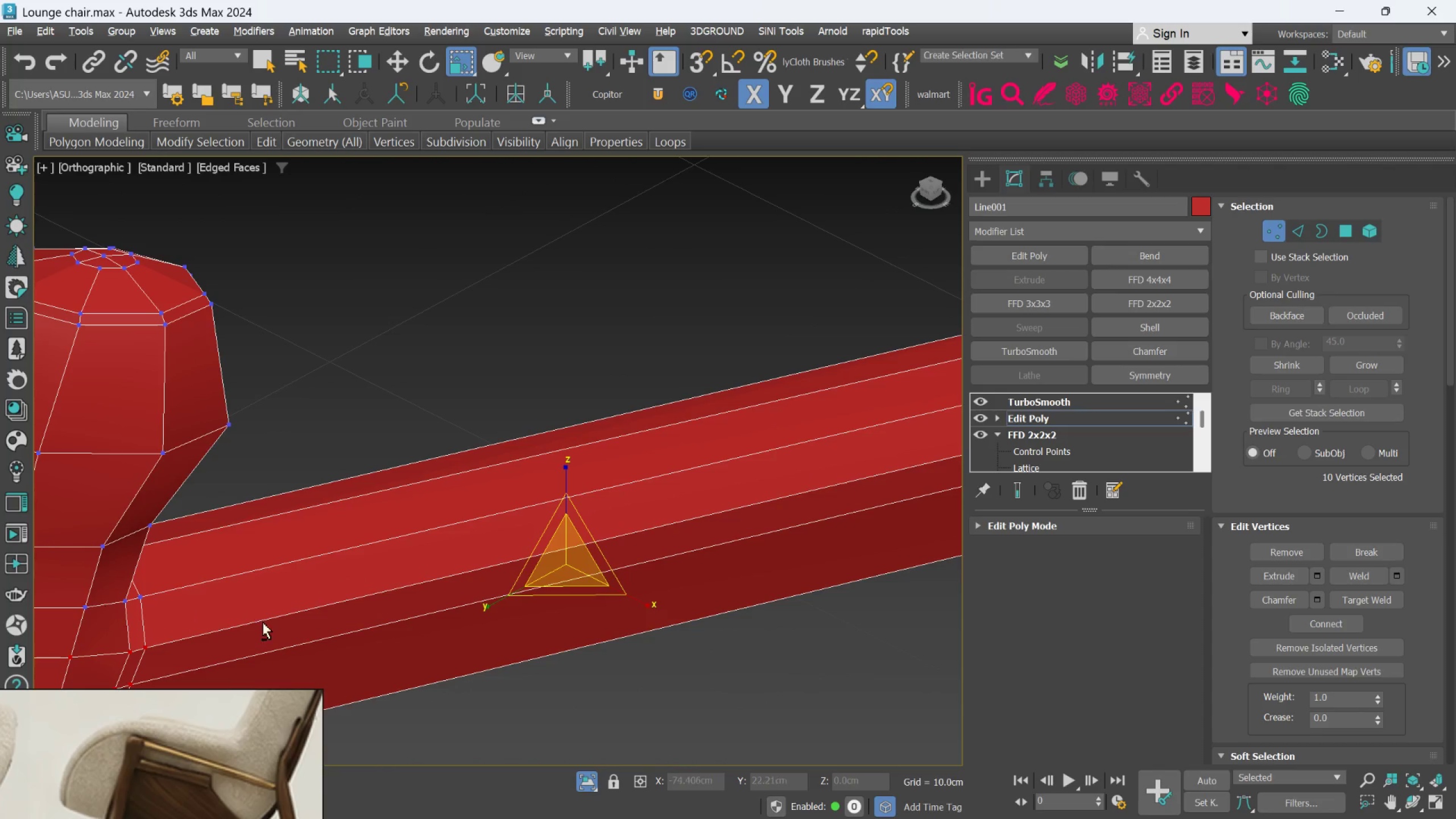 
key(Alt+AltLeft)
 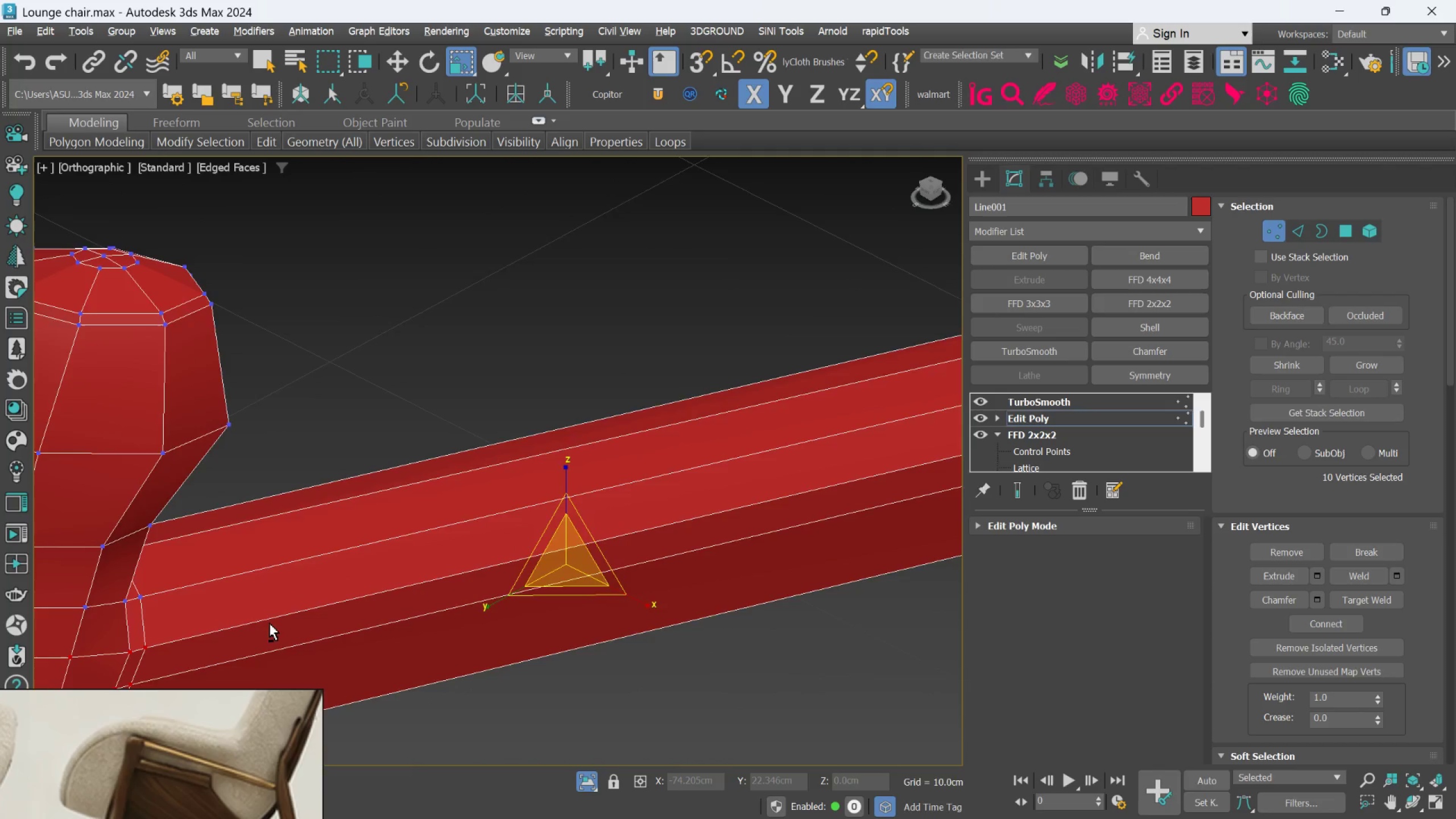 
hold_key(key=AltLeft, duration=0.44)
 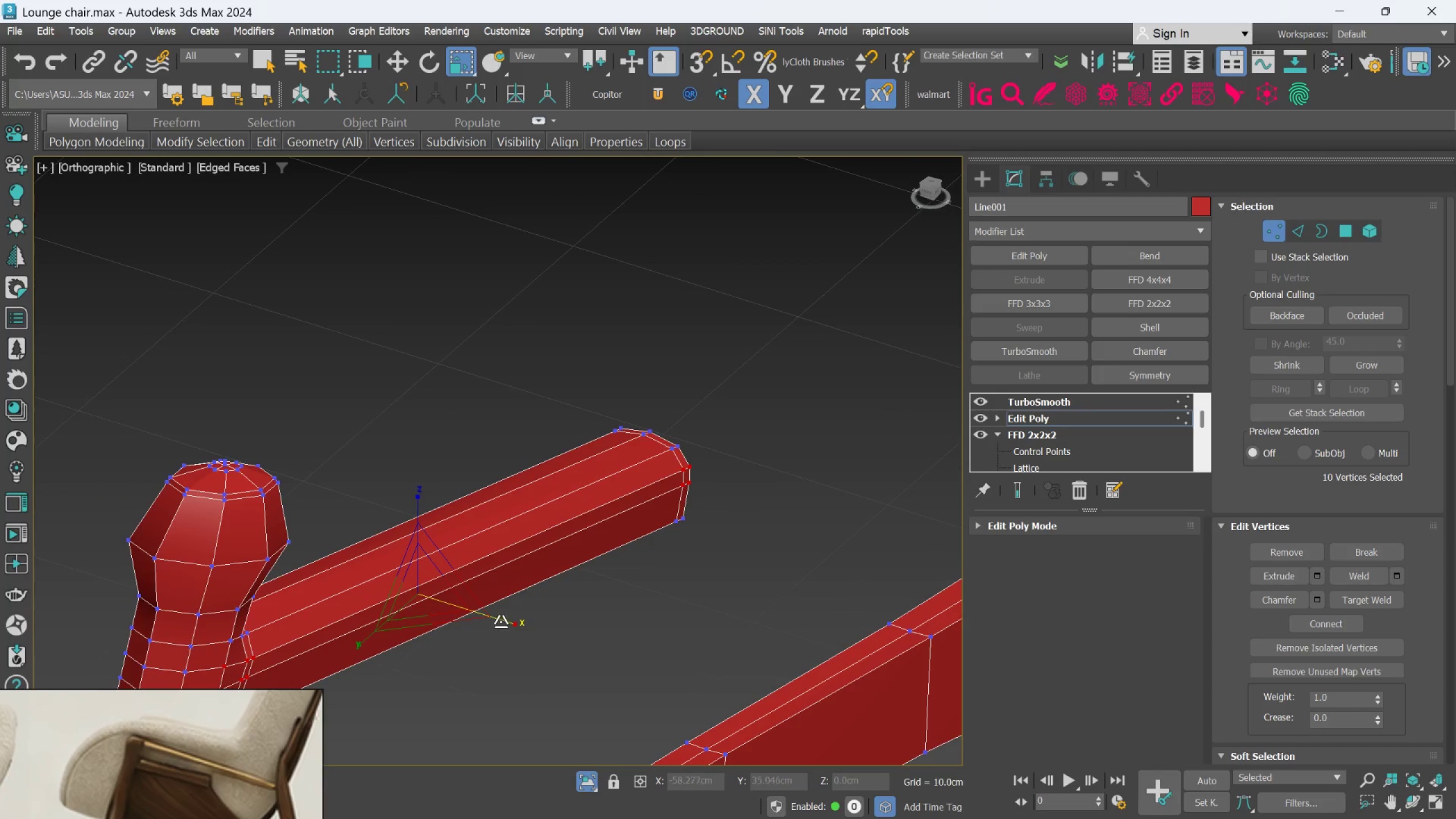 
scroll: coordinate [270, 623], scroll_direction: down, amount: 2.0
 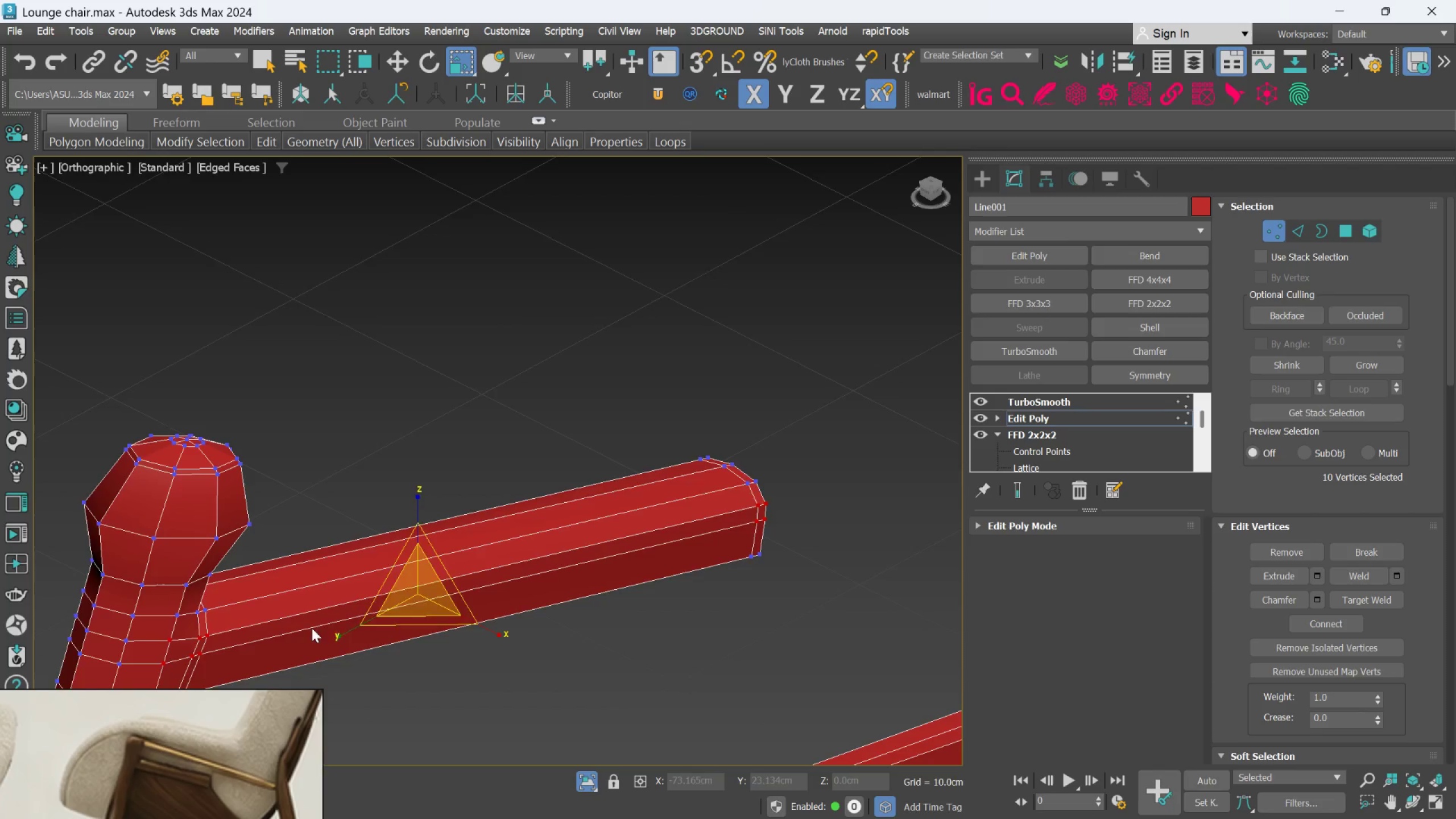 
left_click_drag(start_coordinate=[502, 621], to_coordinate=[488, 625])
 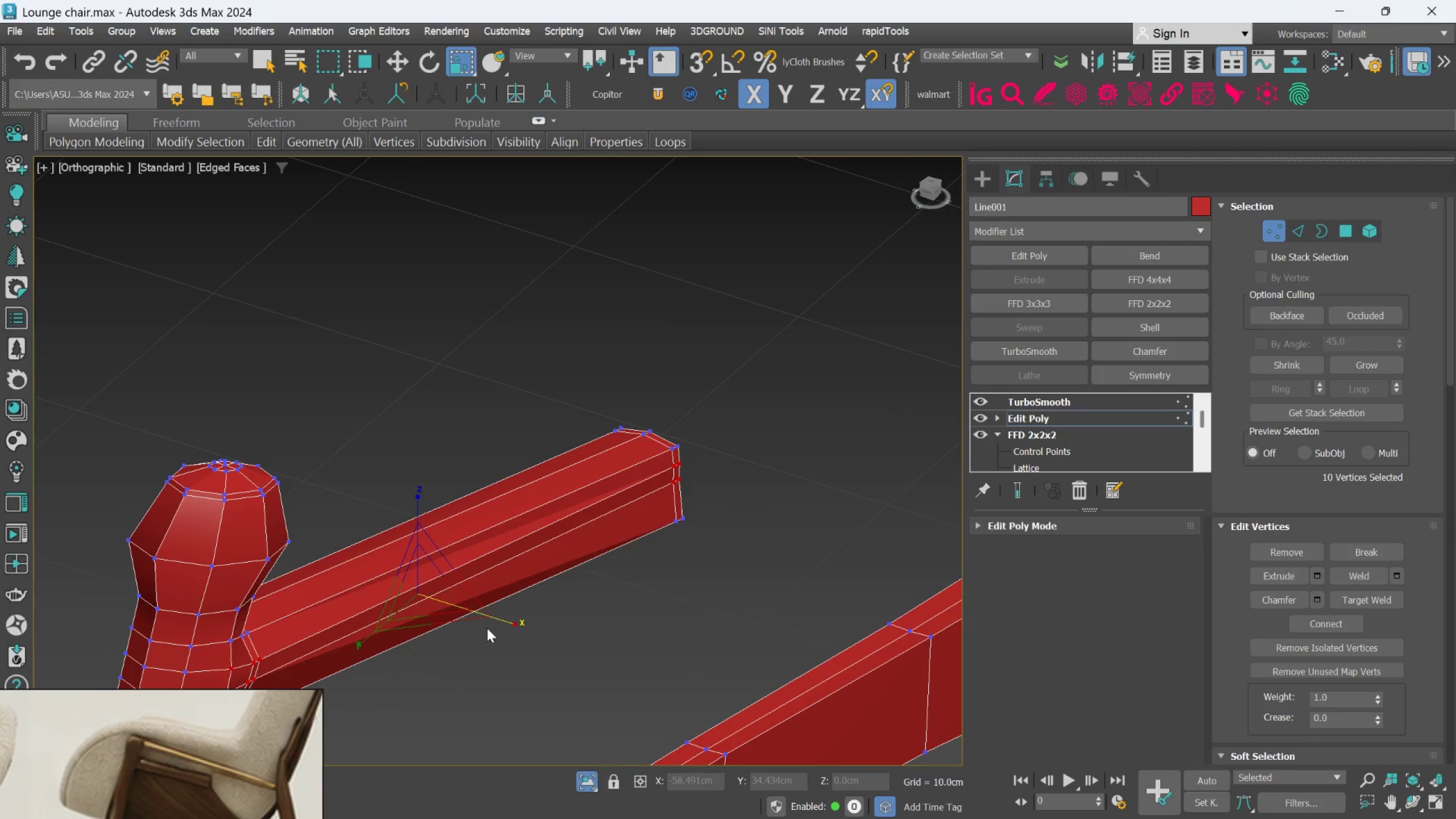 
key(Control+Z)
 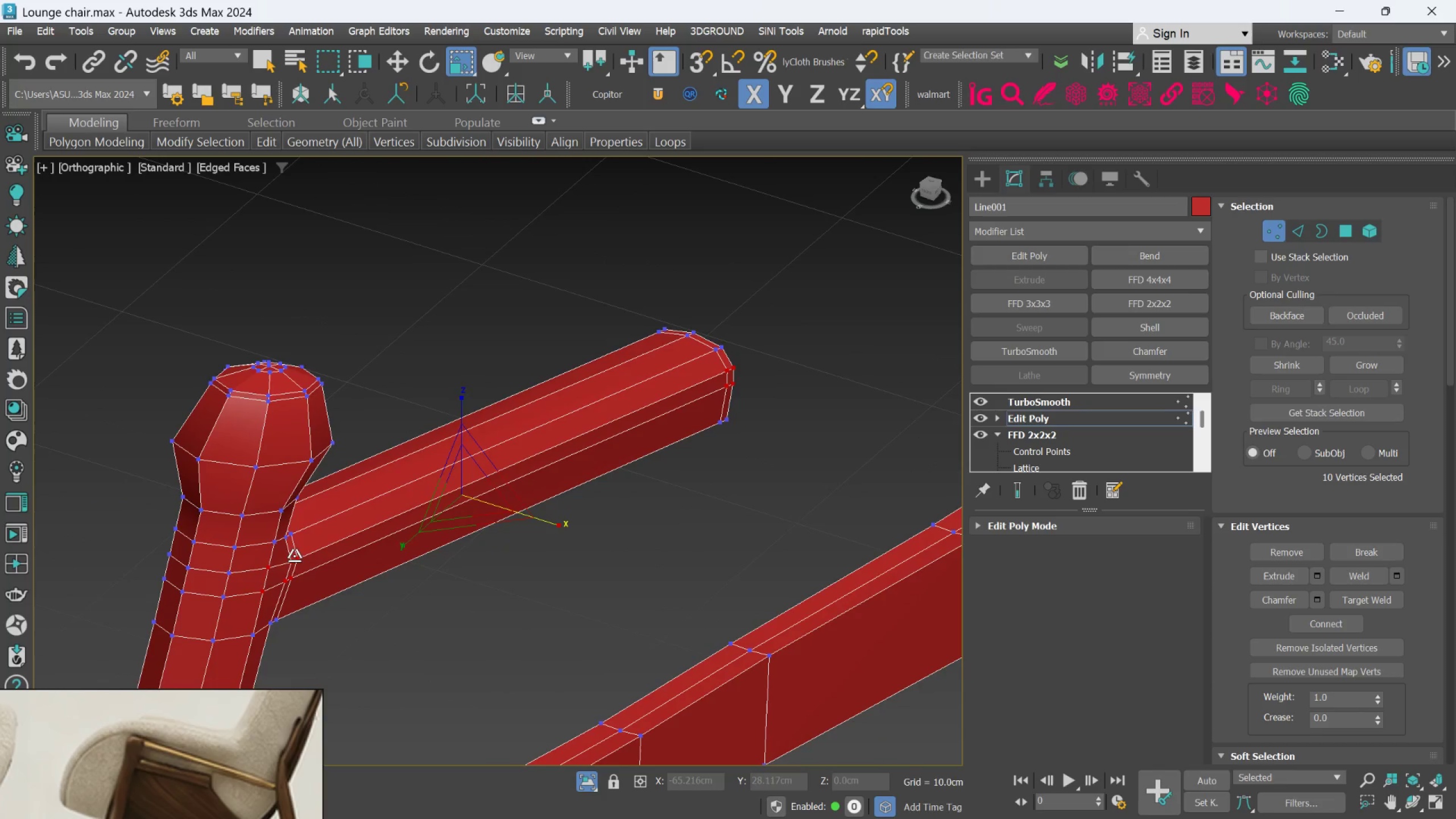 
scroll: coordinate [294, 566], scroll_direction: up, amount: 1.0
 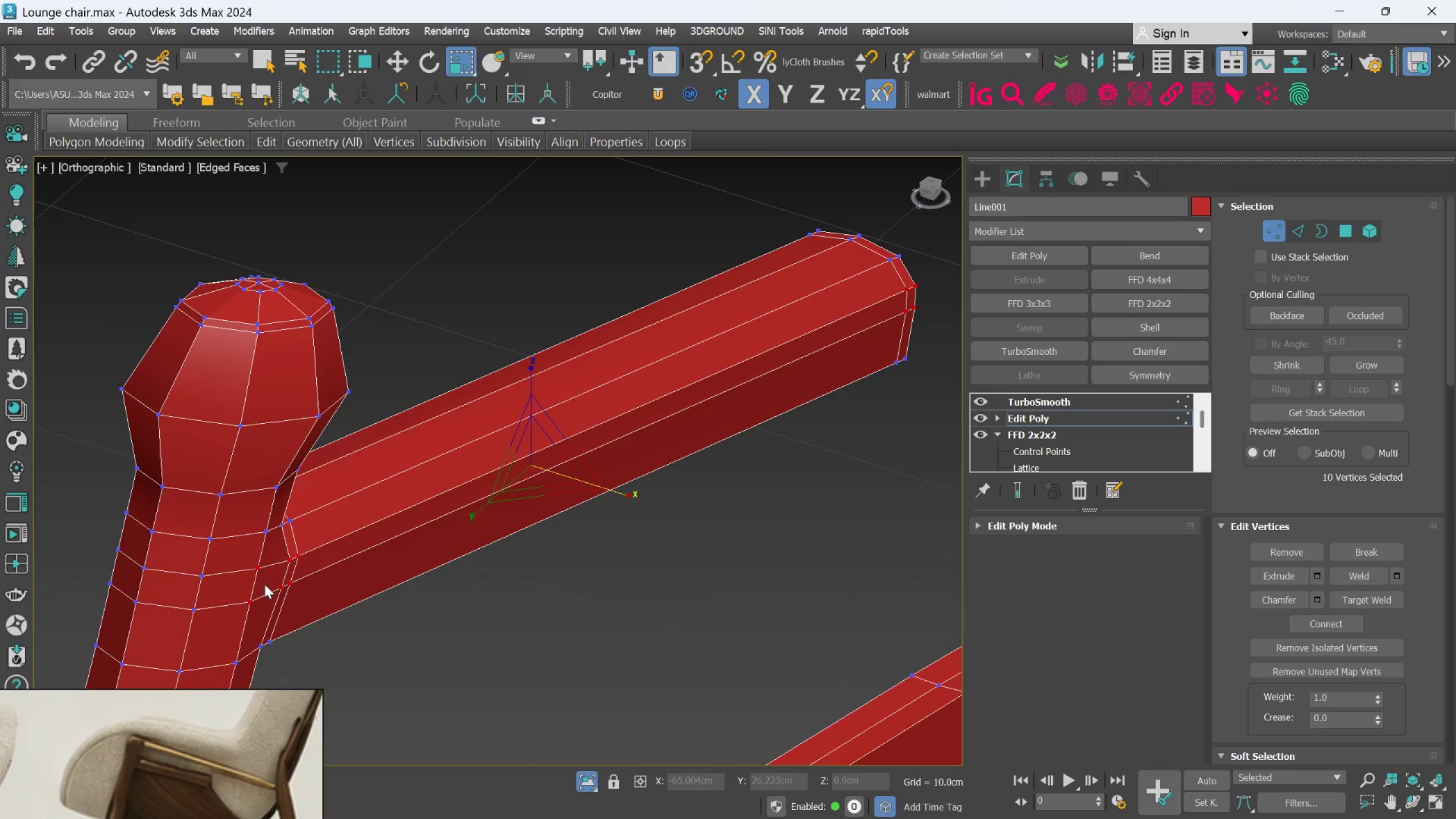 
hold_key(key=AltLeft, duration=1.48)
left_click([259, 572])
 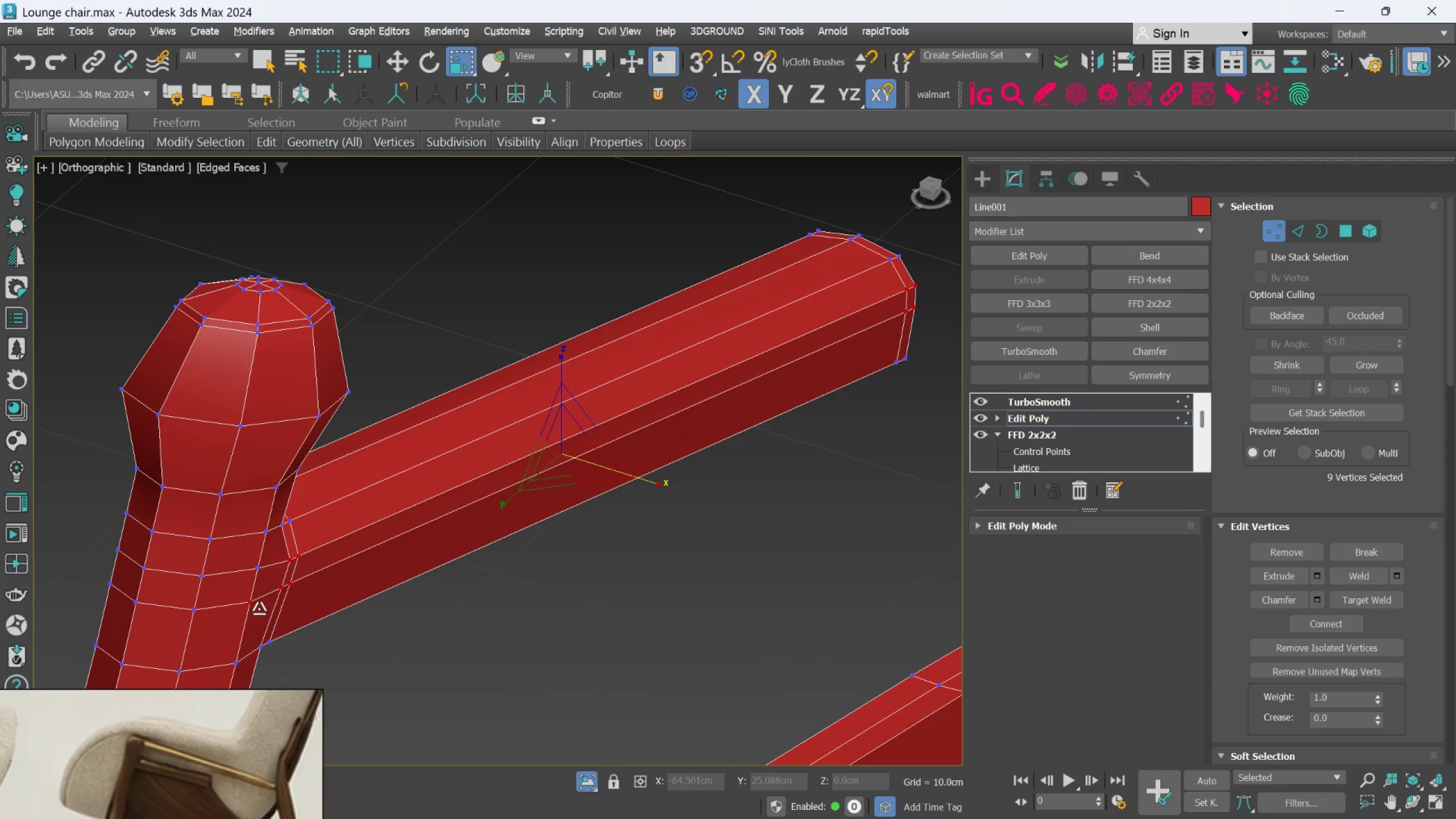 
left_click([259, 605])
 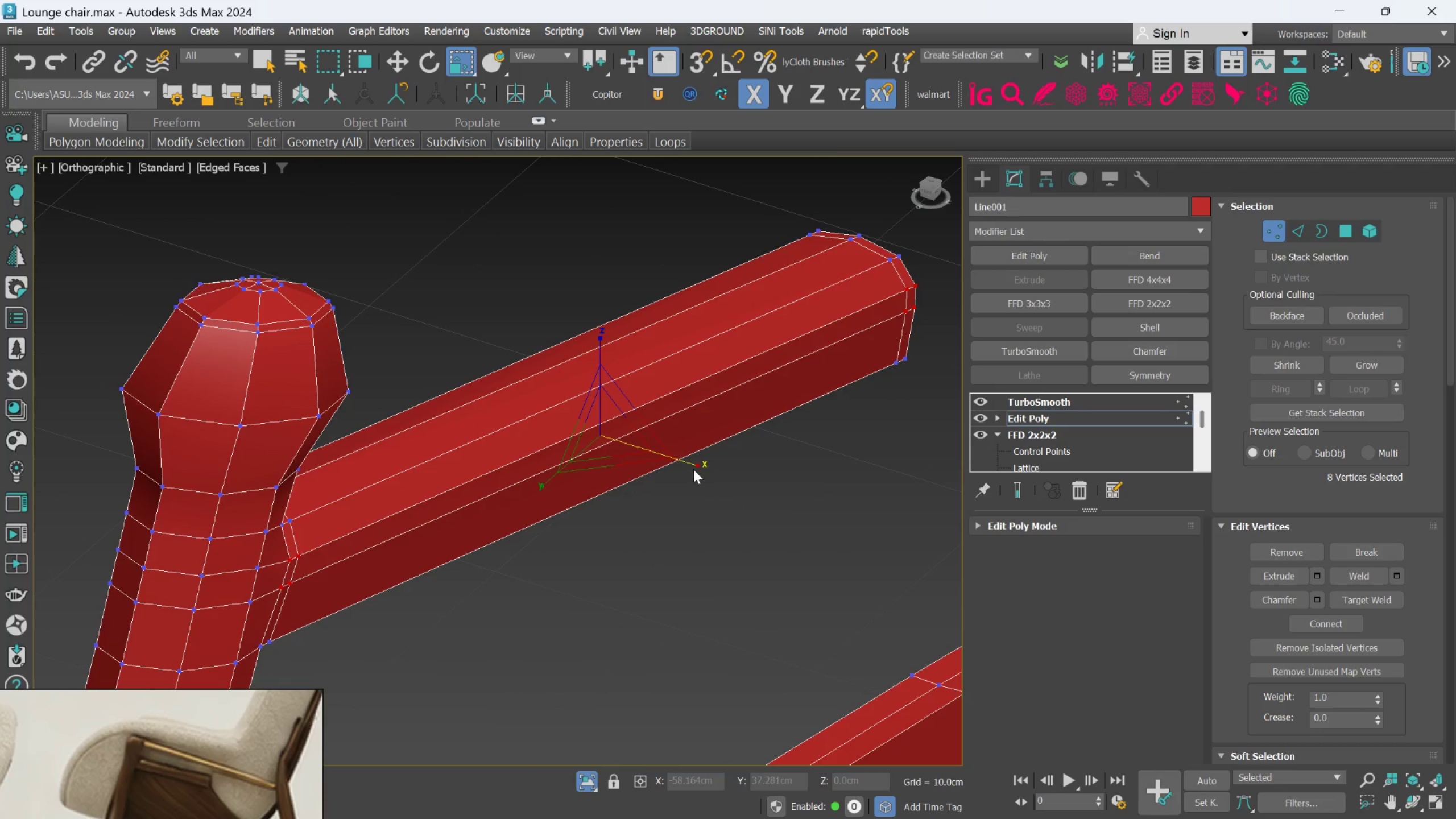 
left_click_drag(start_coordinate=[692, 466], to_coordinate=[669, 469])
 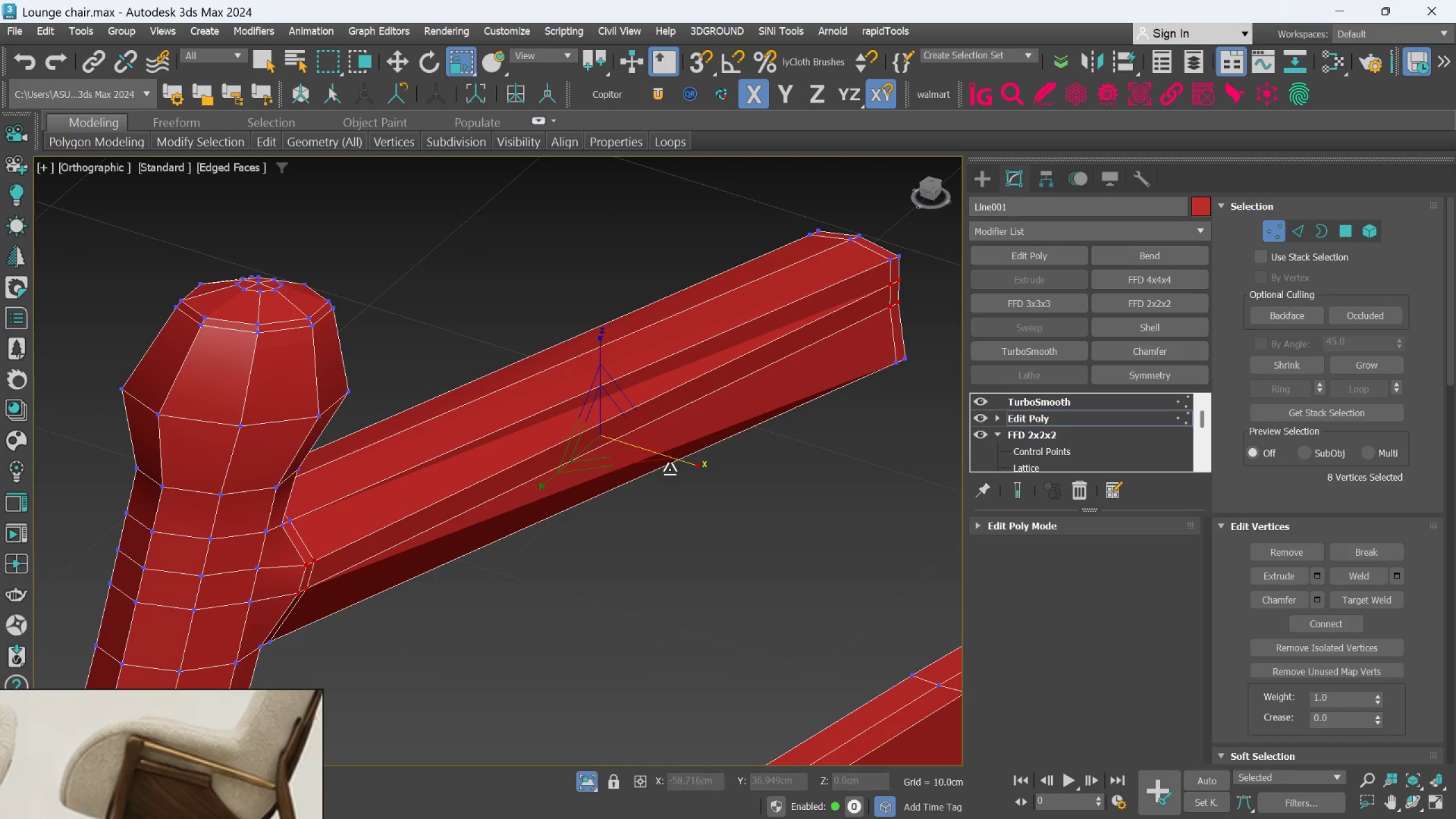 
key(Control+Z)
 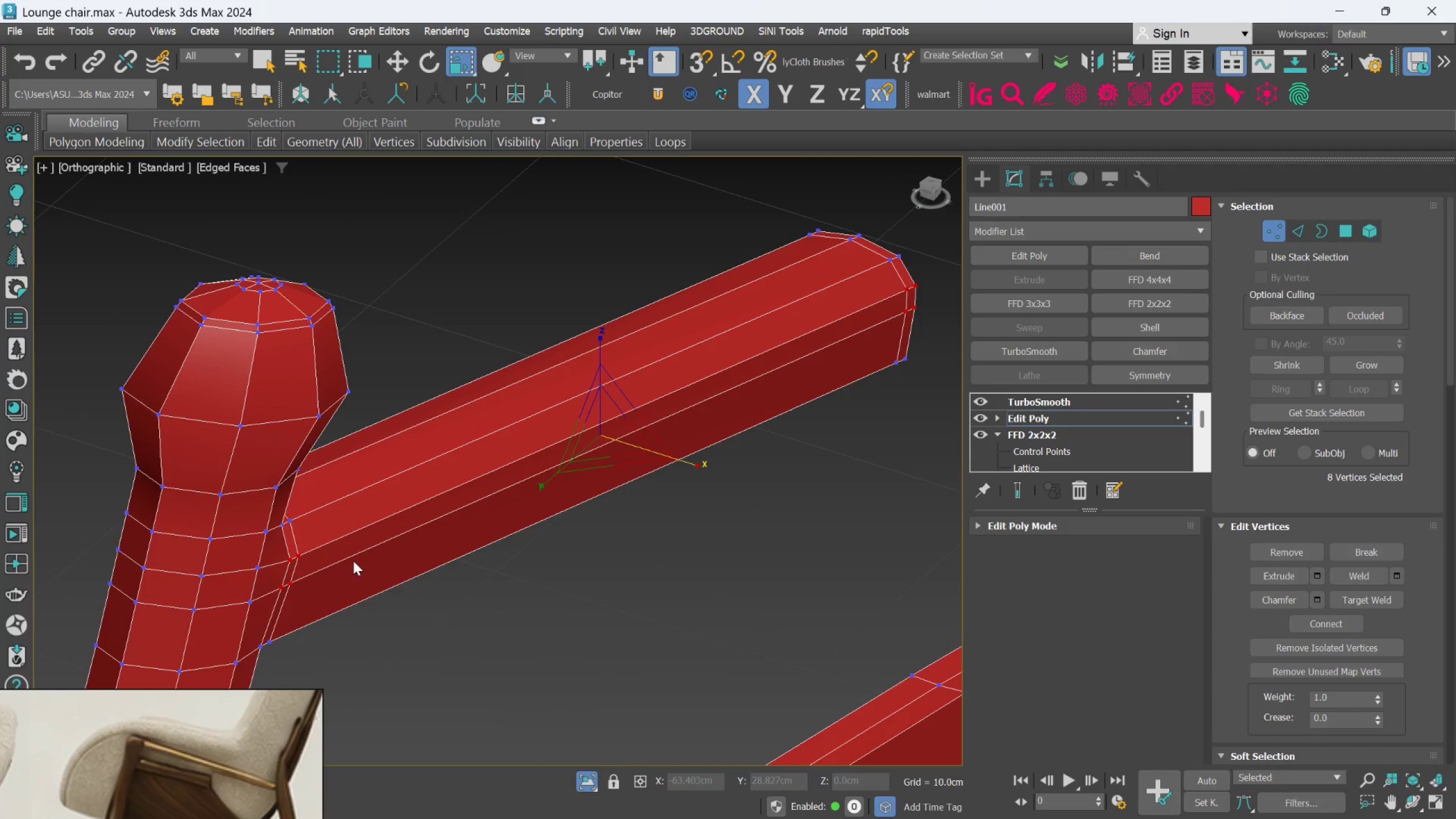 
hold_key(key=AltLeft, duration=1.31)
 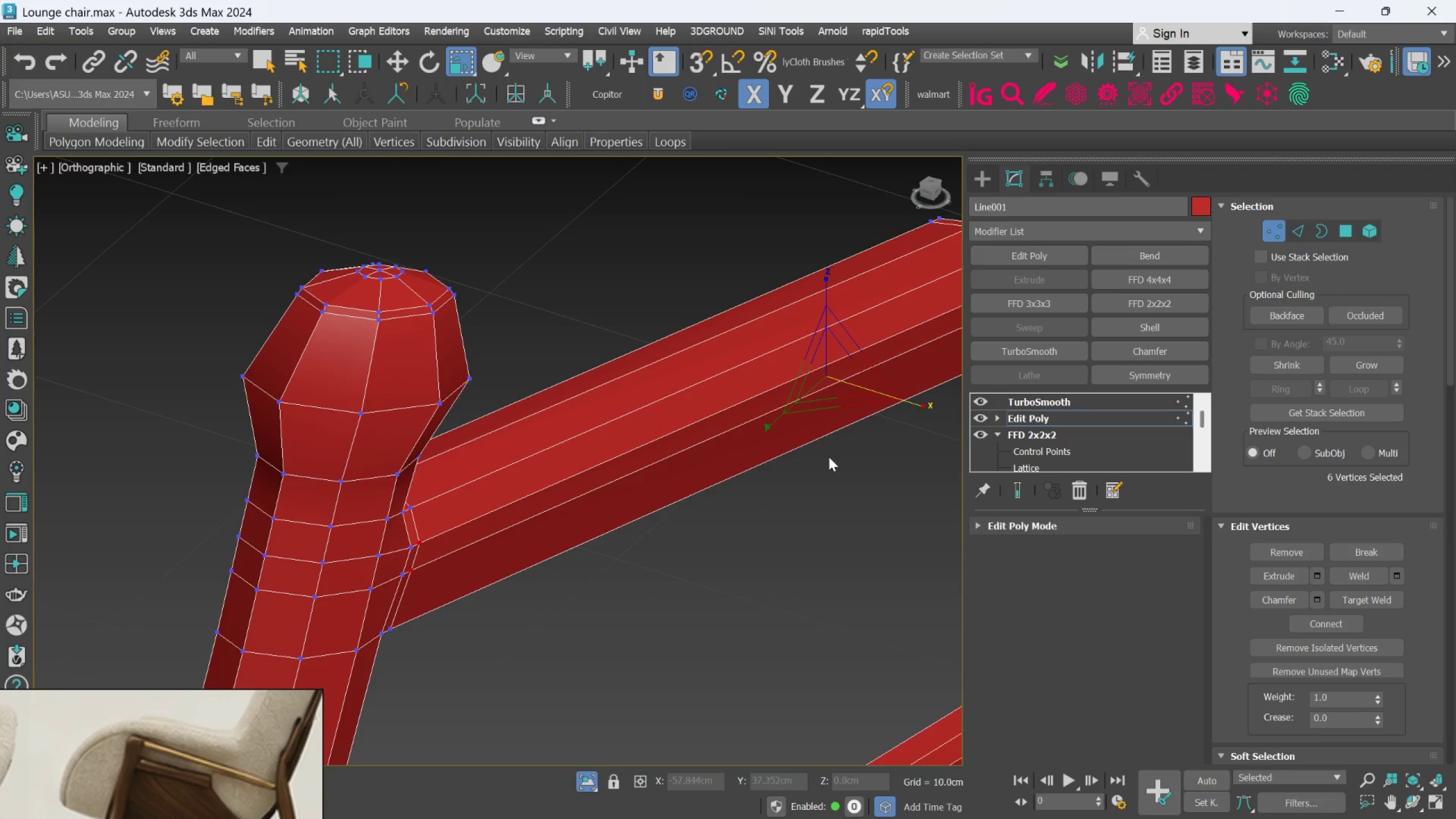 
scroll: coordinate [302, 580], scroll_direction: up, amount: 2.0
 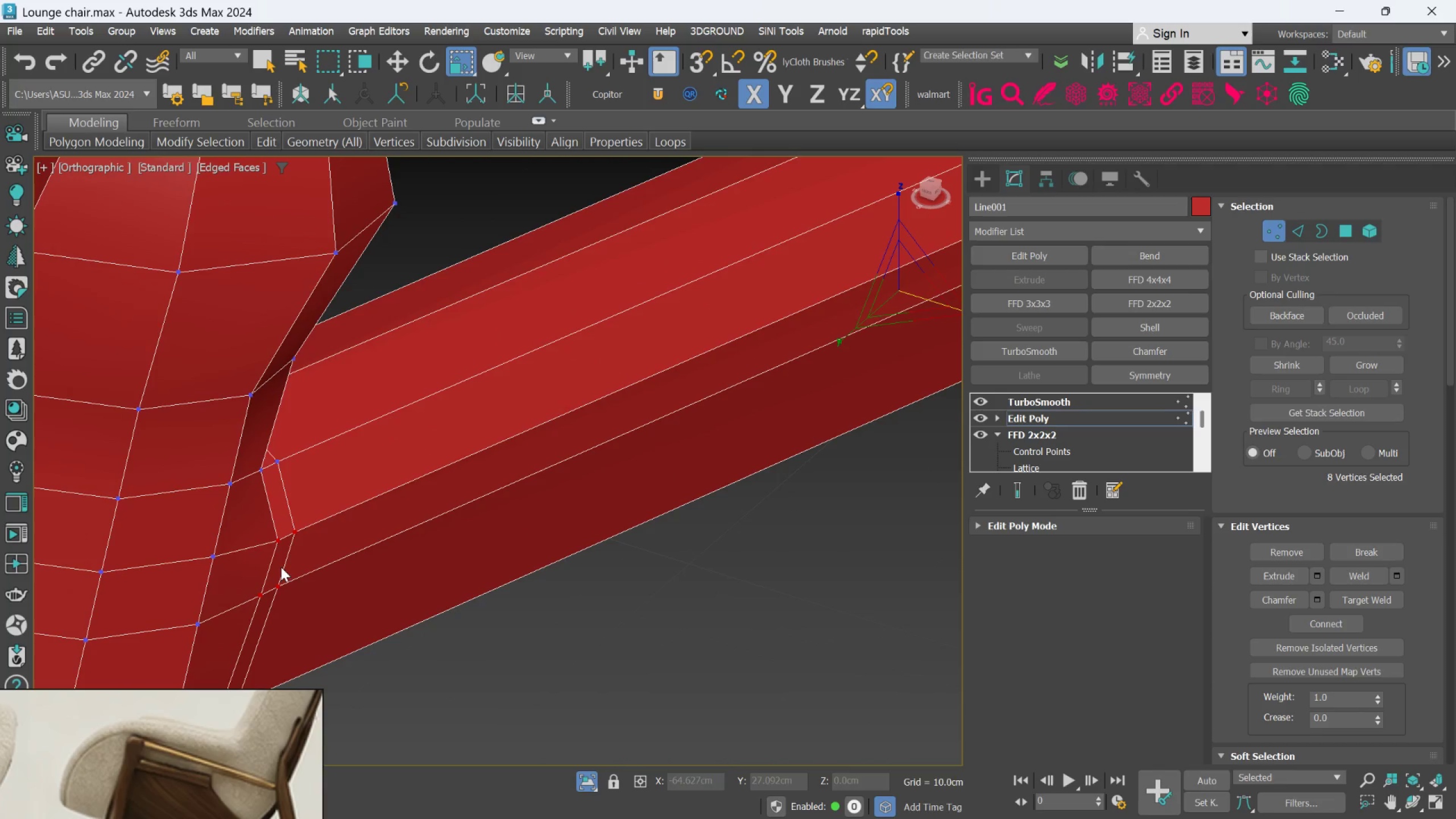 
left_click([266, 537])
 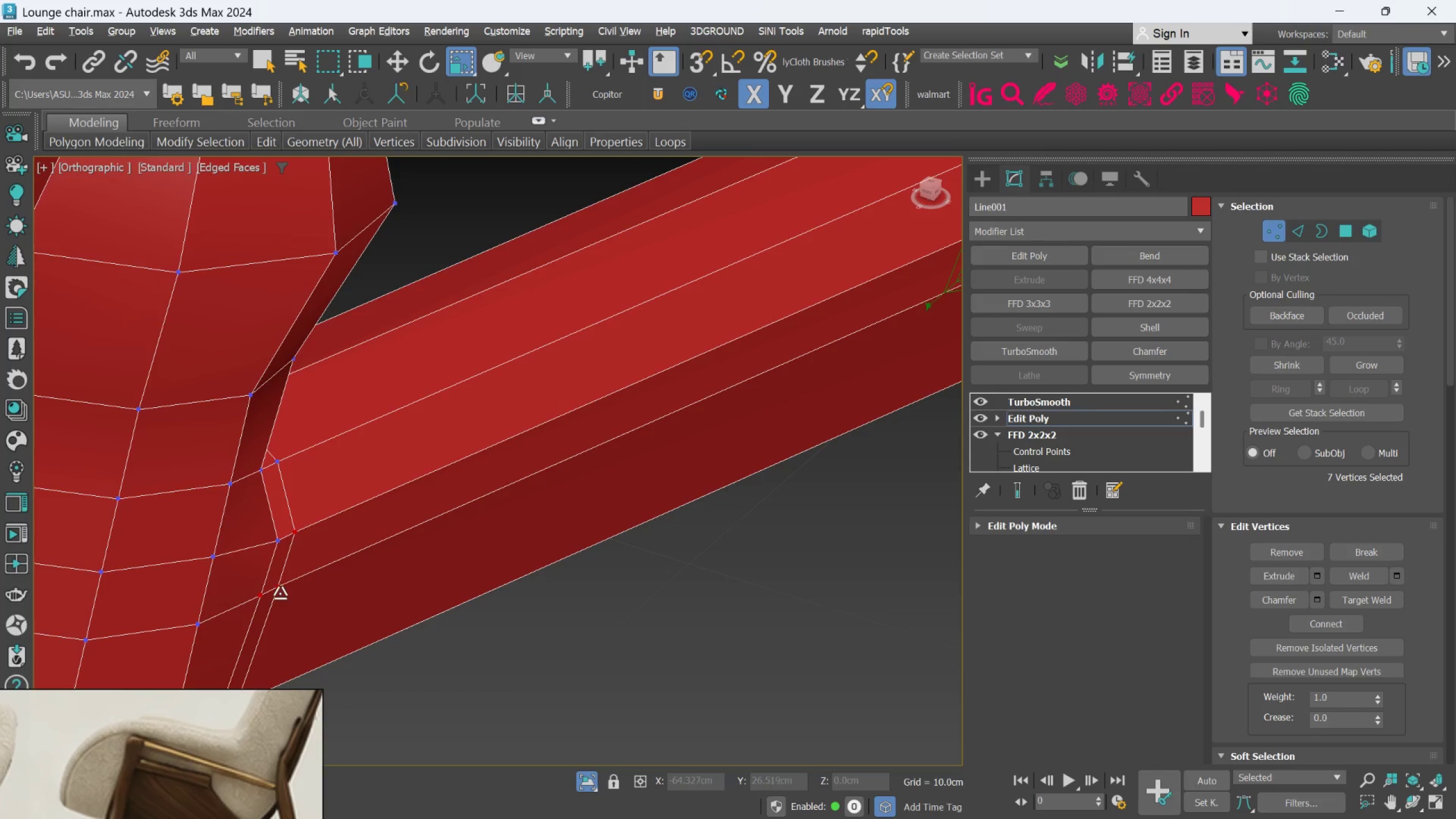 
left_click([270, 593])
 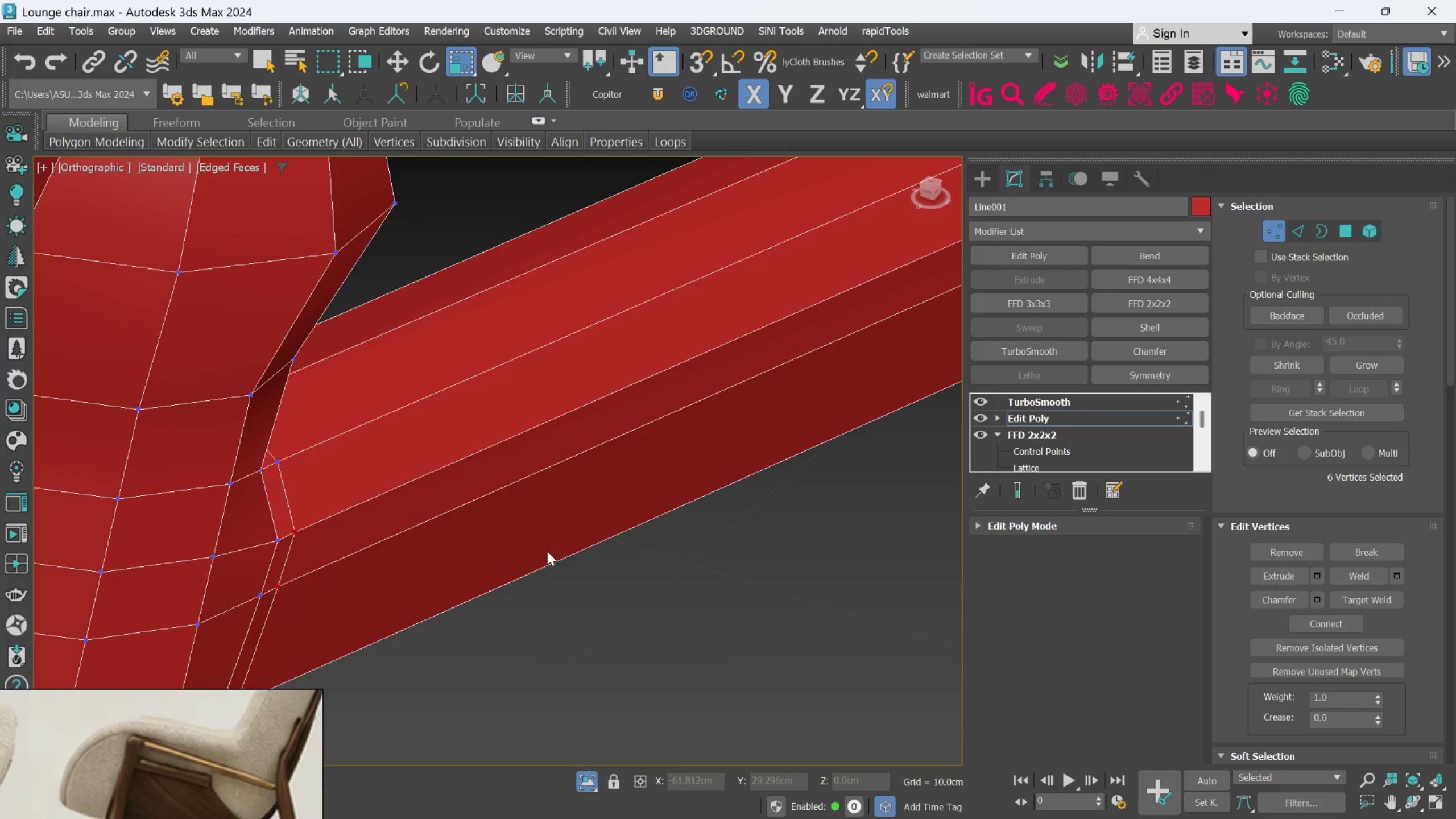 
scroll: coordinate [542, 555], scroll_direction: down, amount: 2.0
 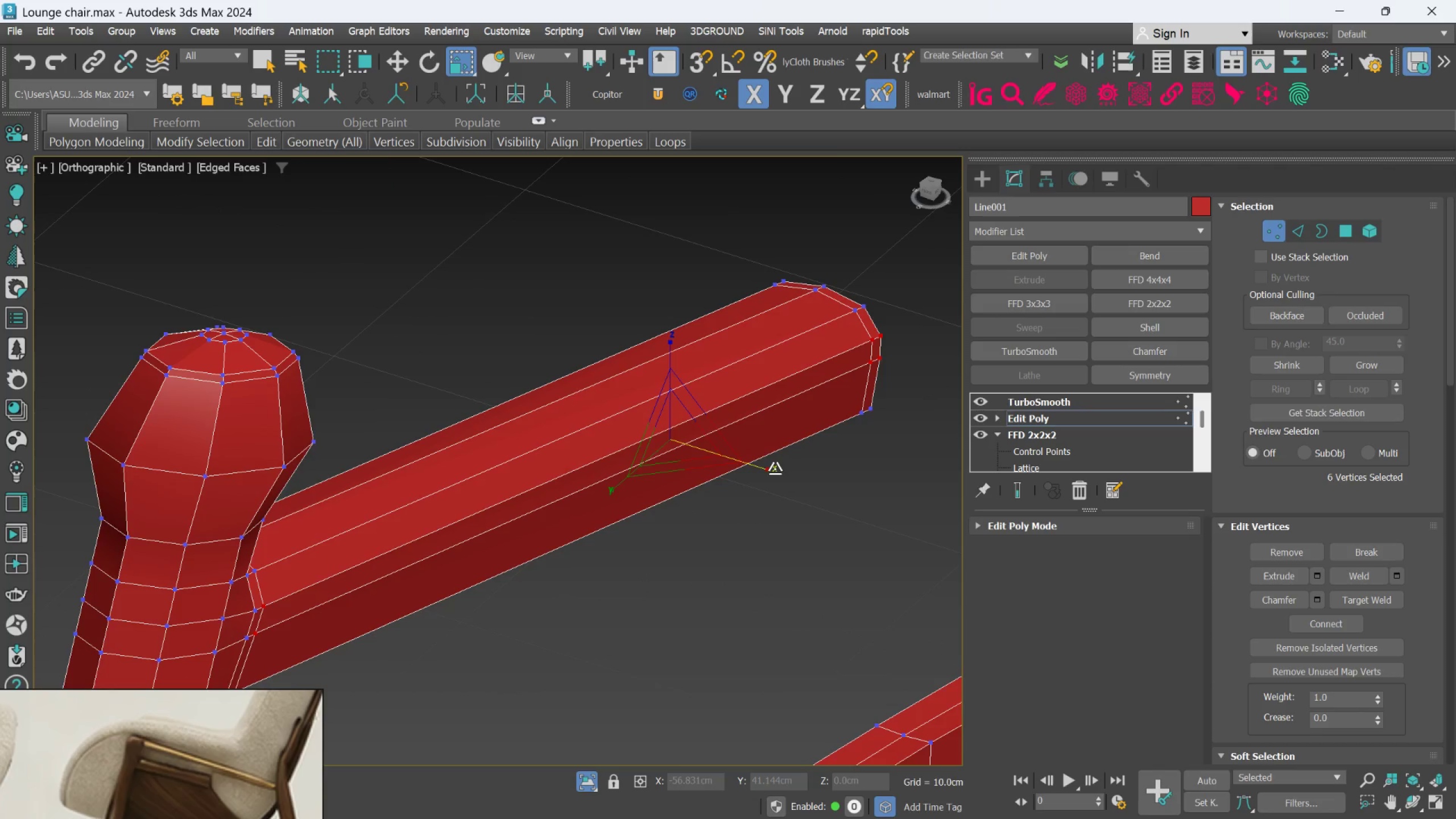 
left_click_drag(start_coordinate=[773, 469], to_coordinate=[763, 471])
 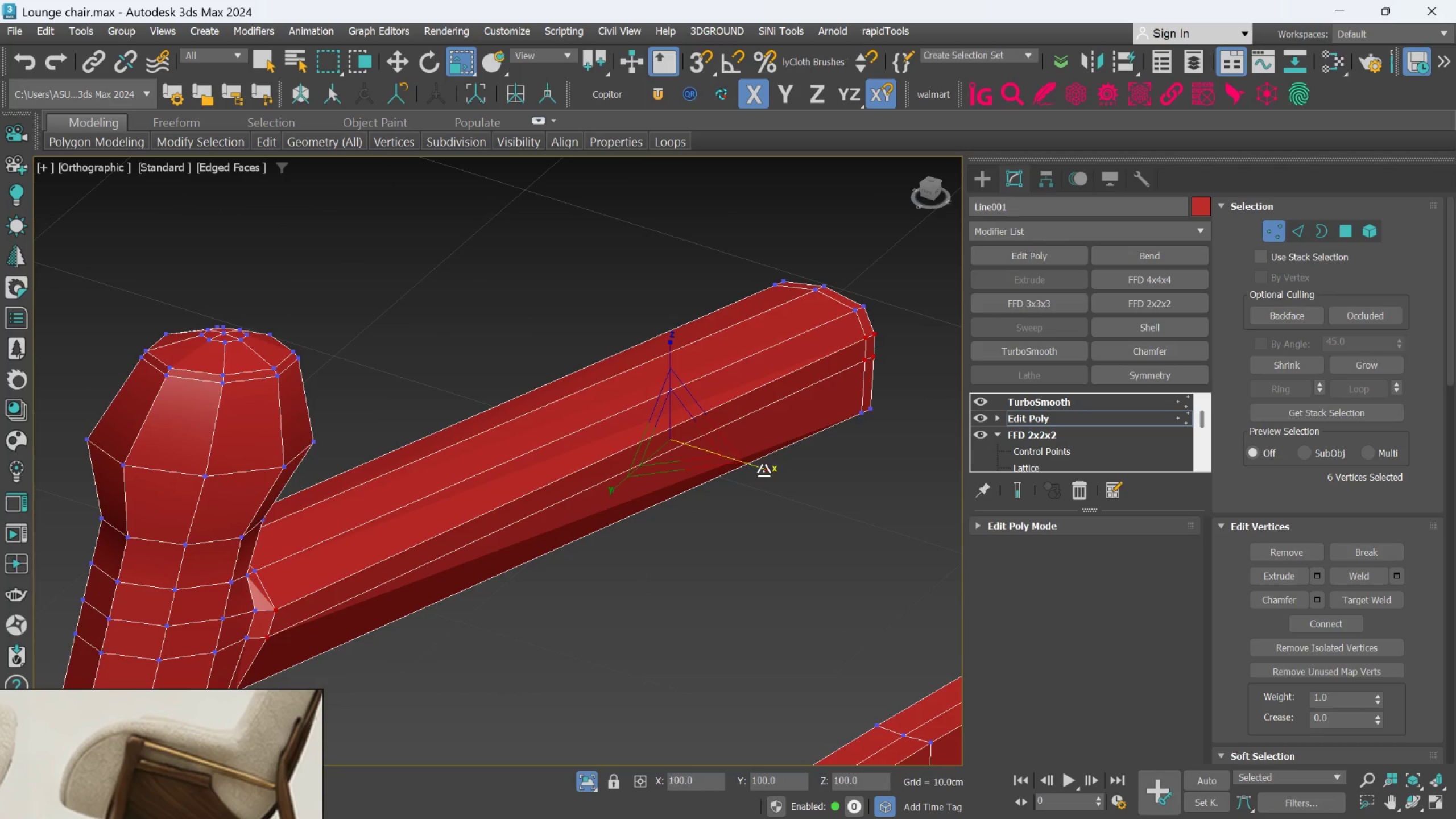 
key(Control+Z)
 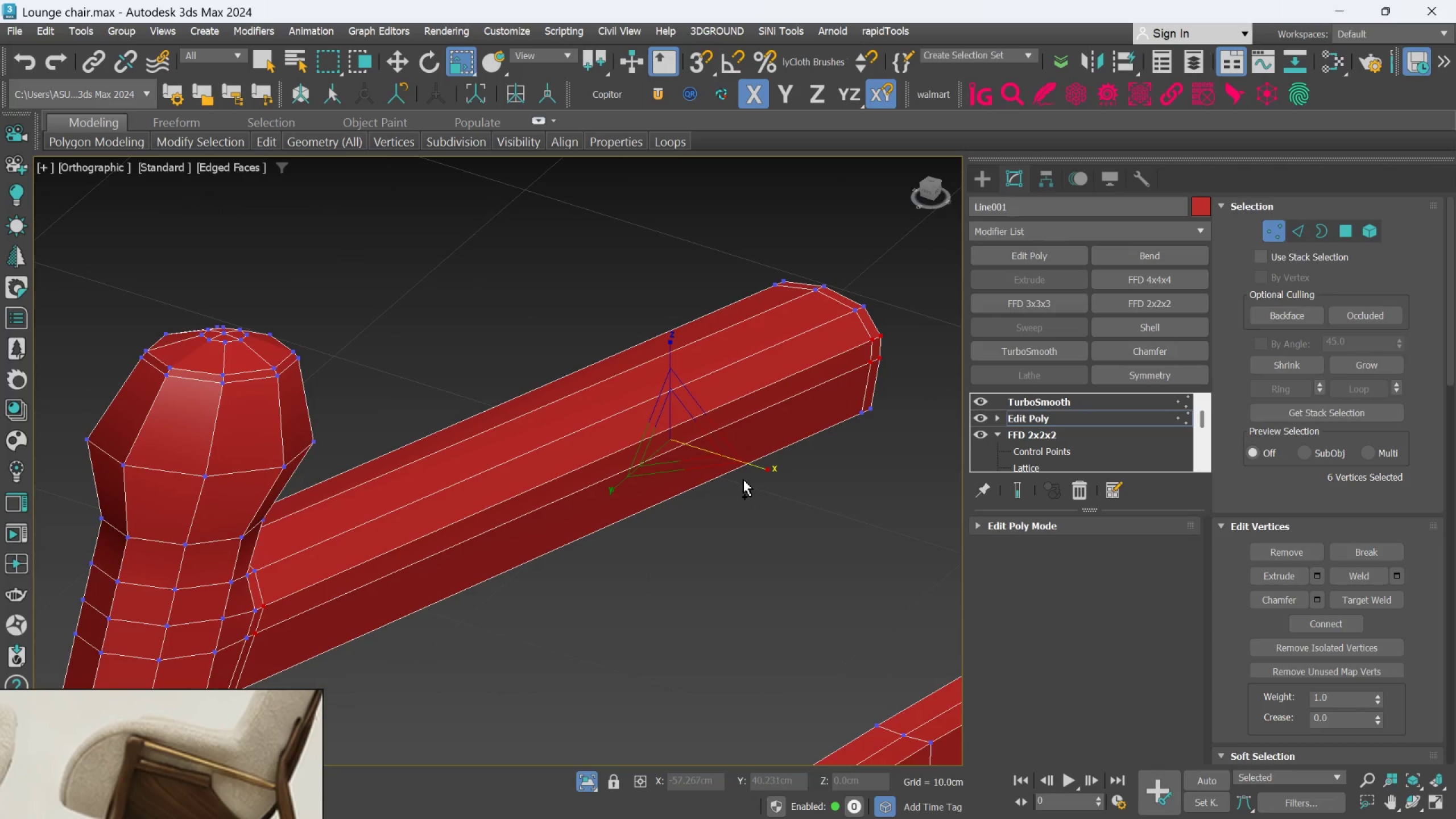 
key(Control+Z)
 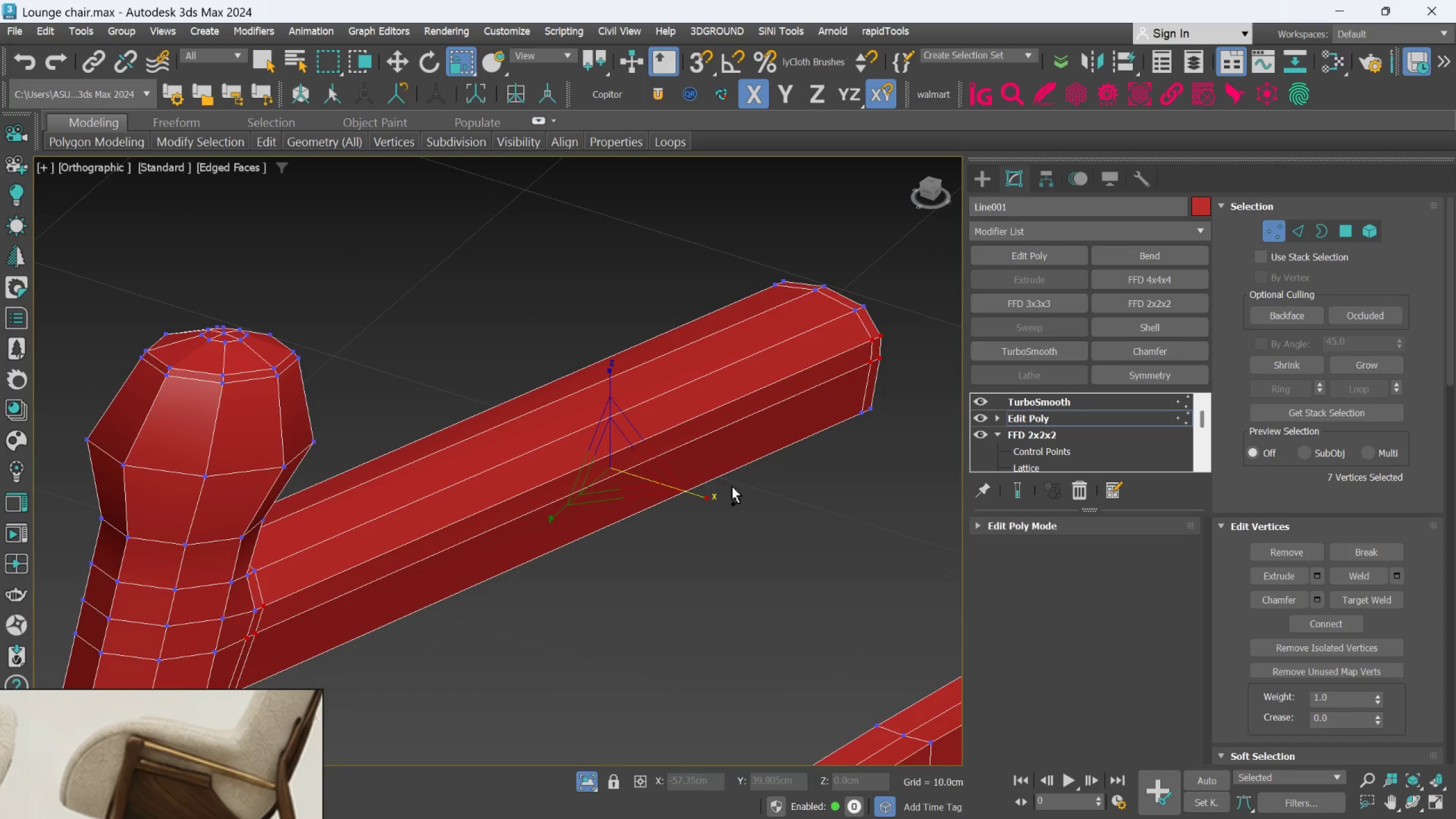 
key(Control+Z)
 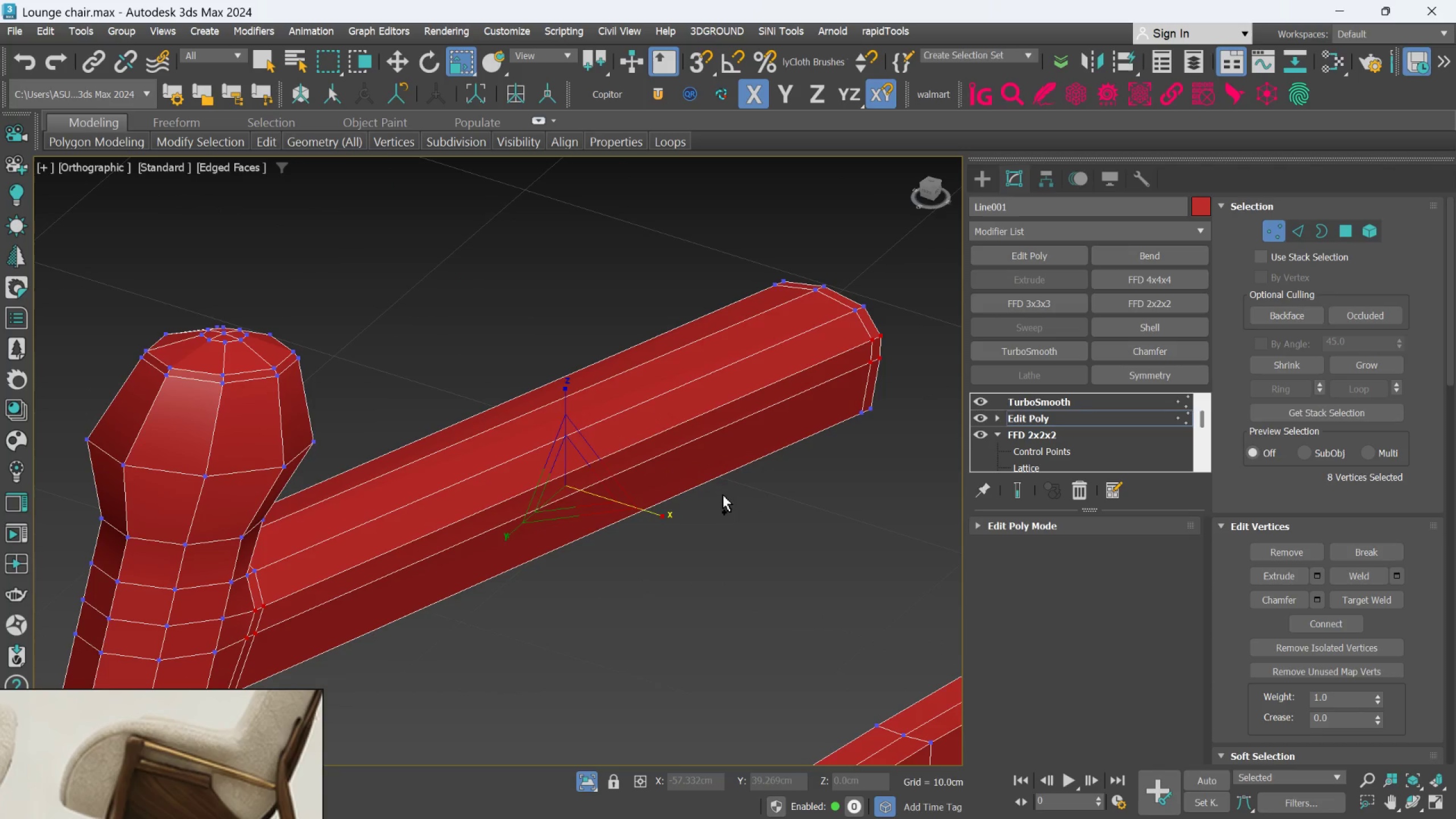 
key(Control+Z)
 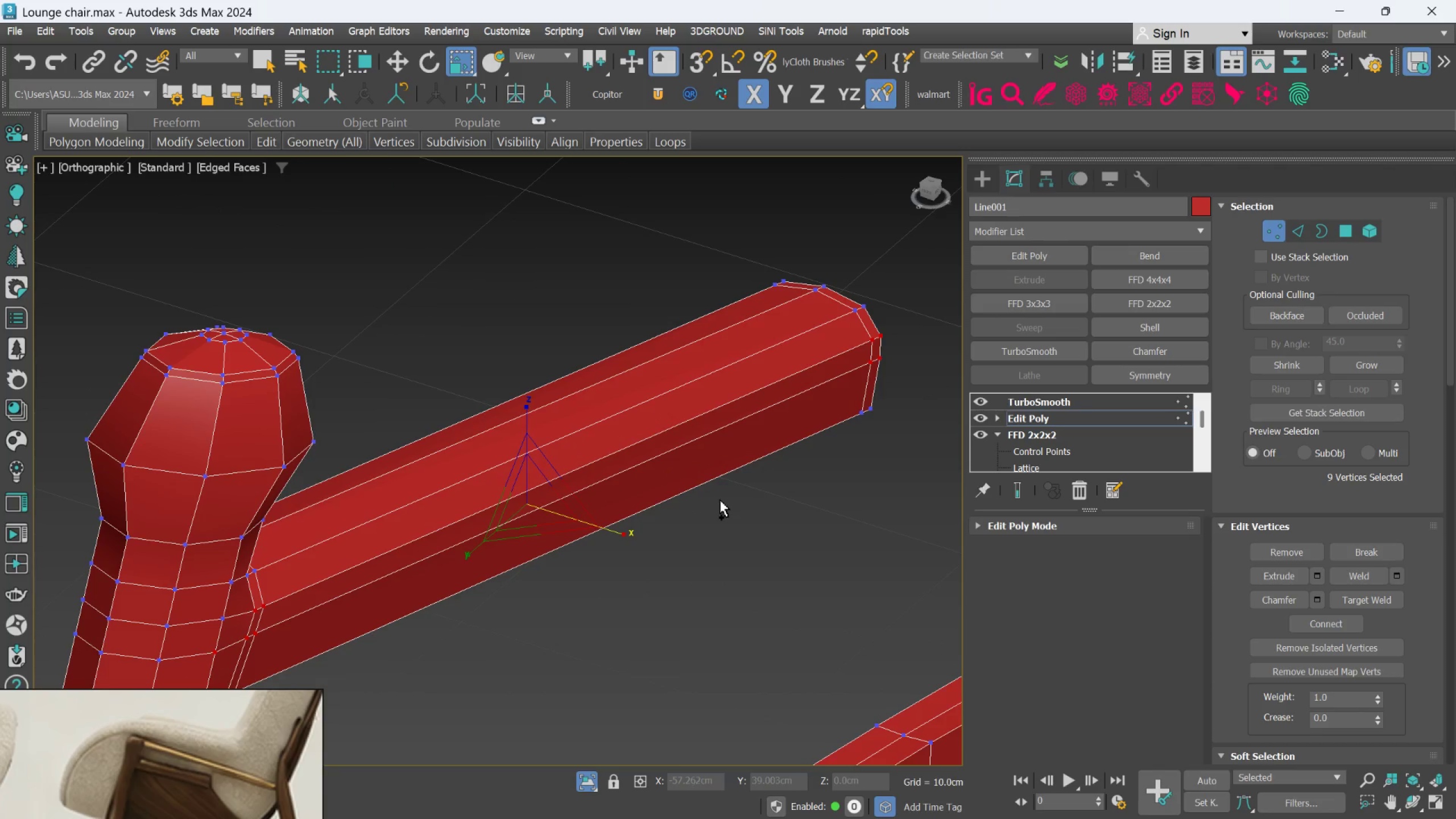 
key(Control+Z)
 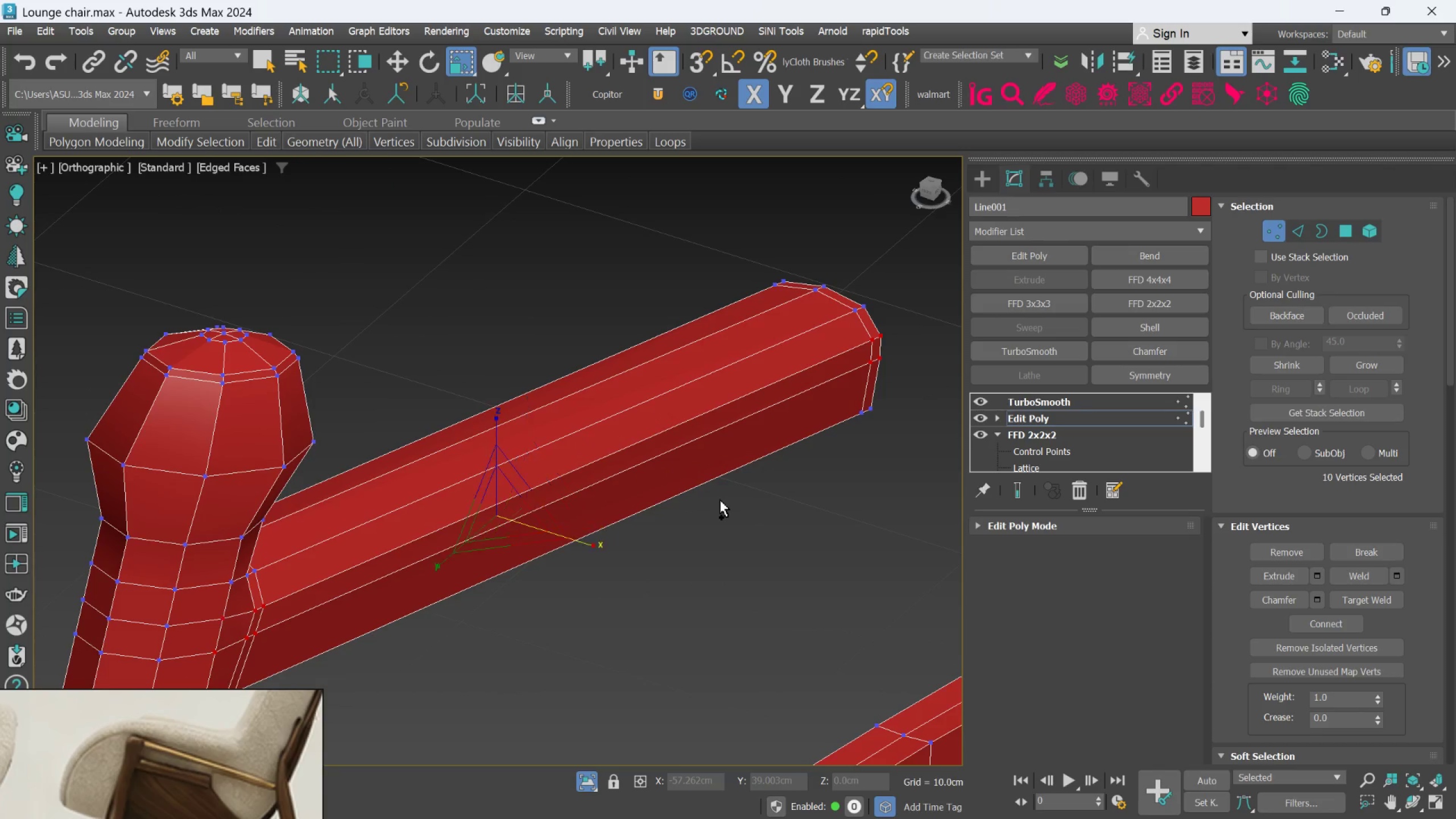 
key(Control+Z)
 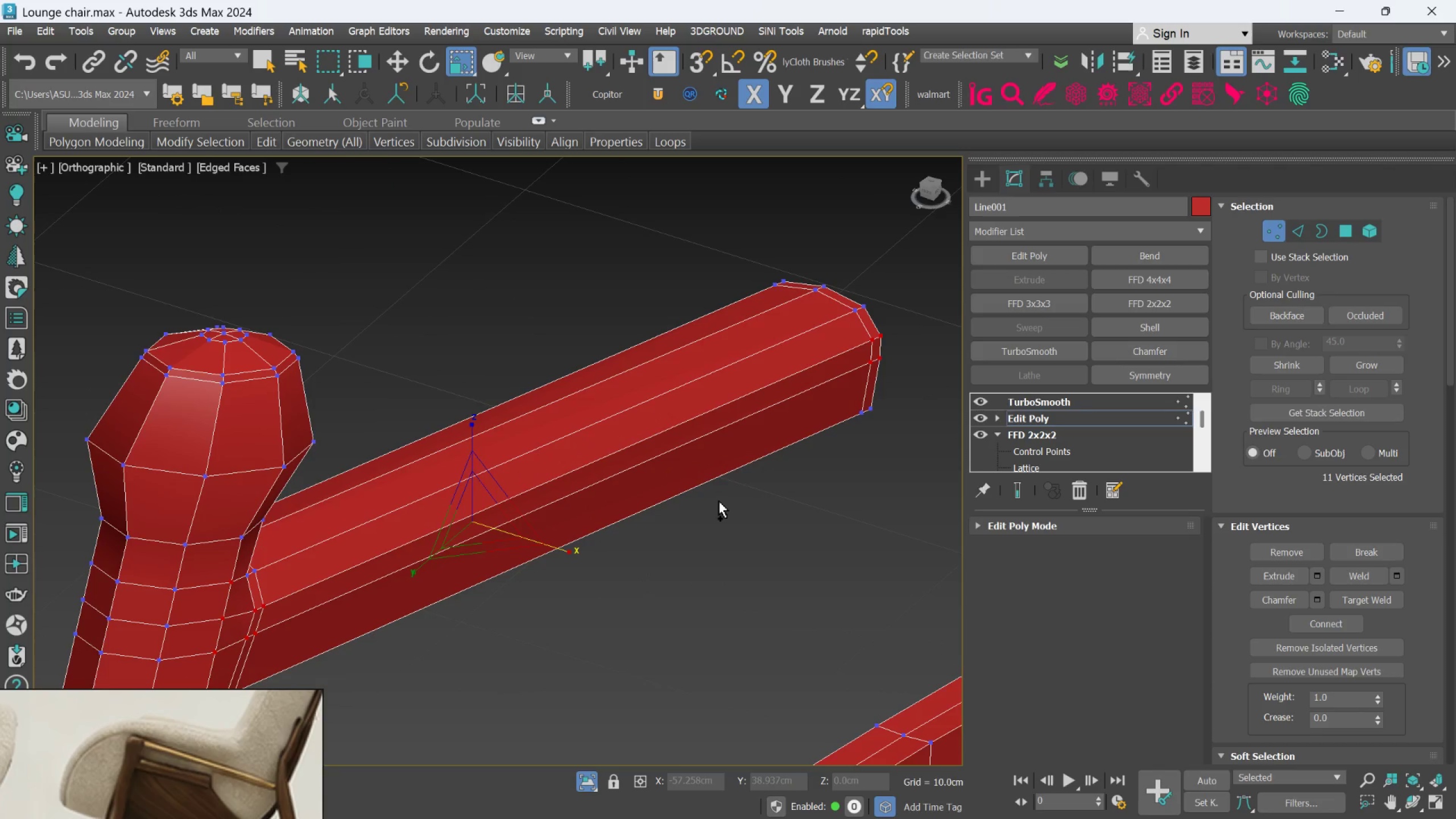 
key(Control+Z)
 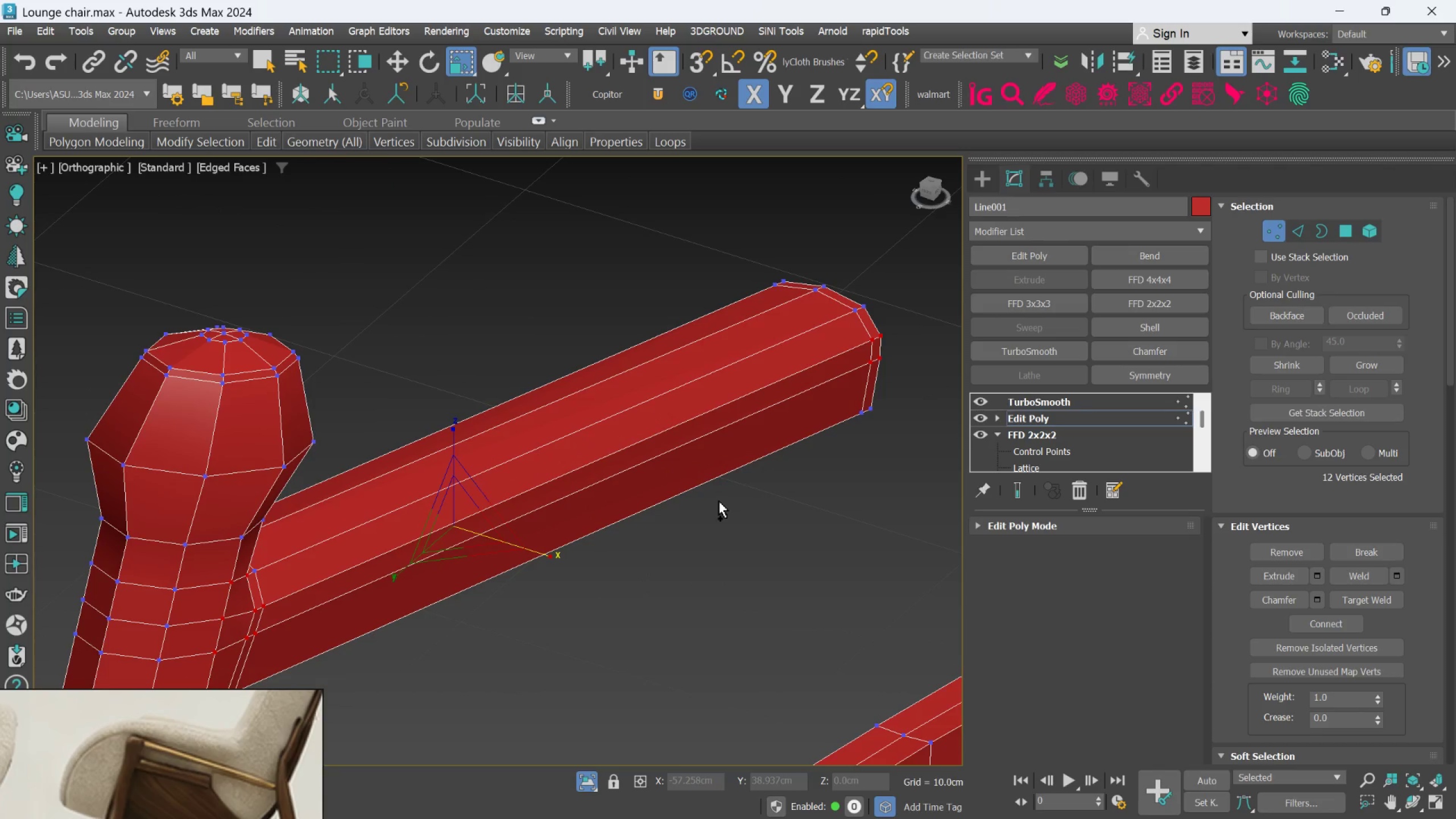 
key(Control+Z)
 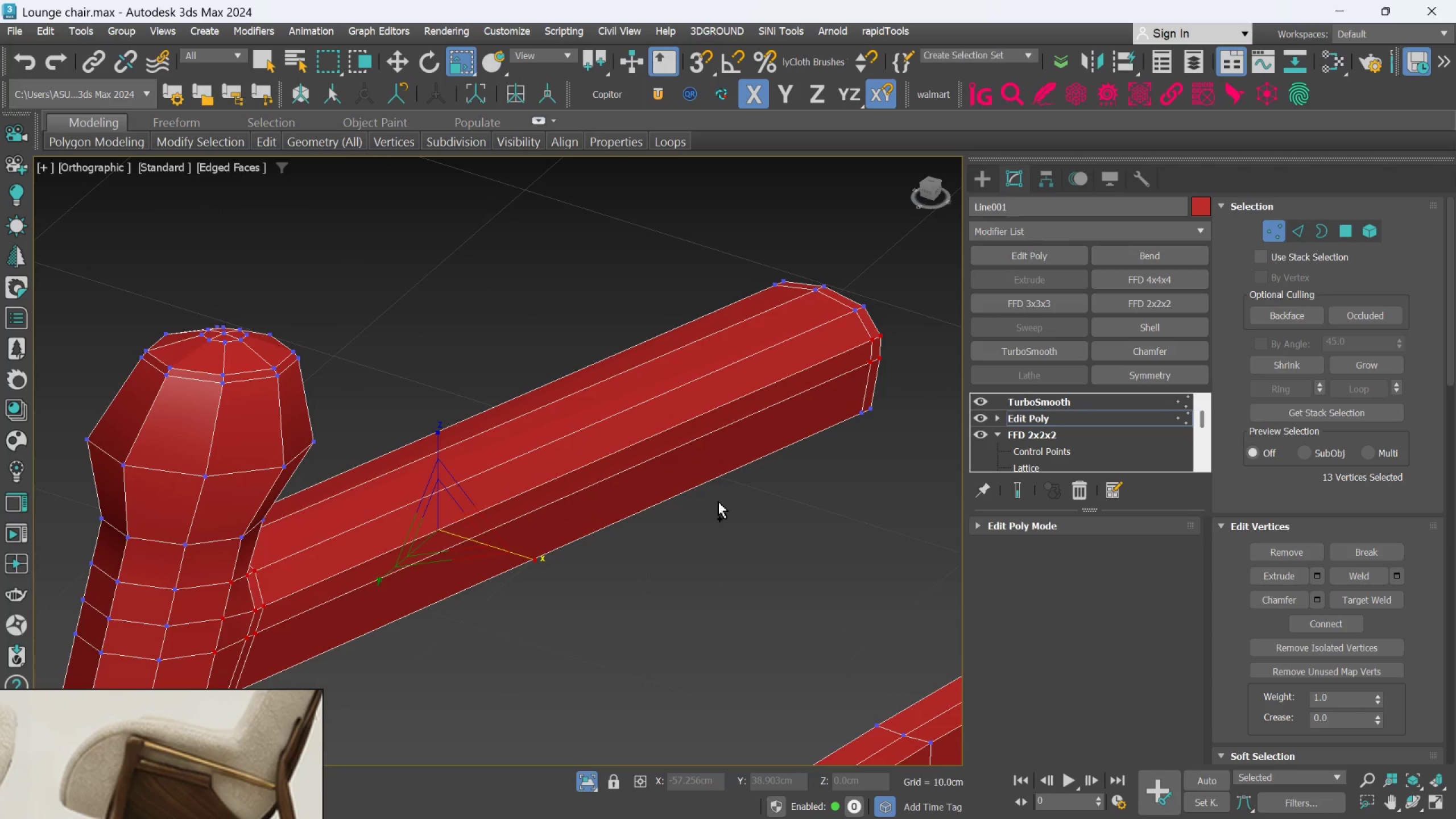 
key(Control+Z)
 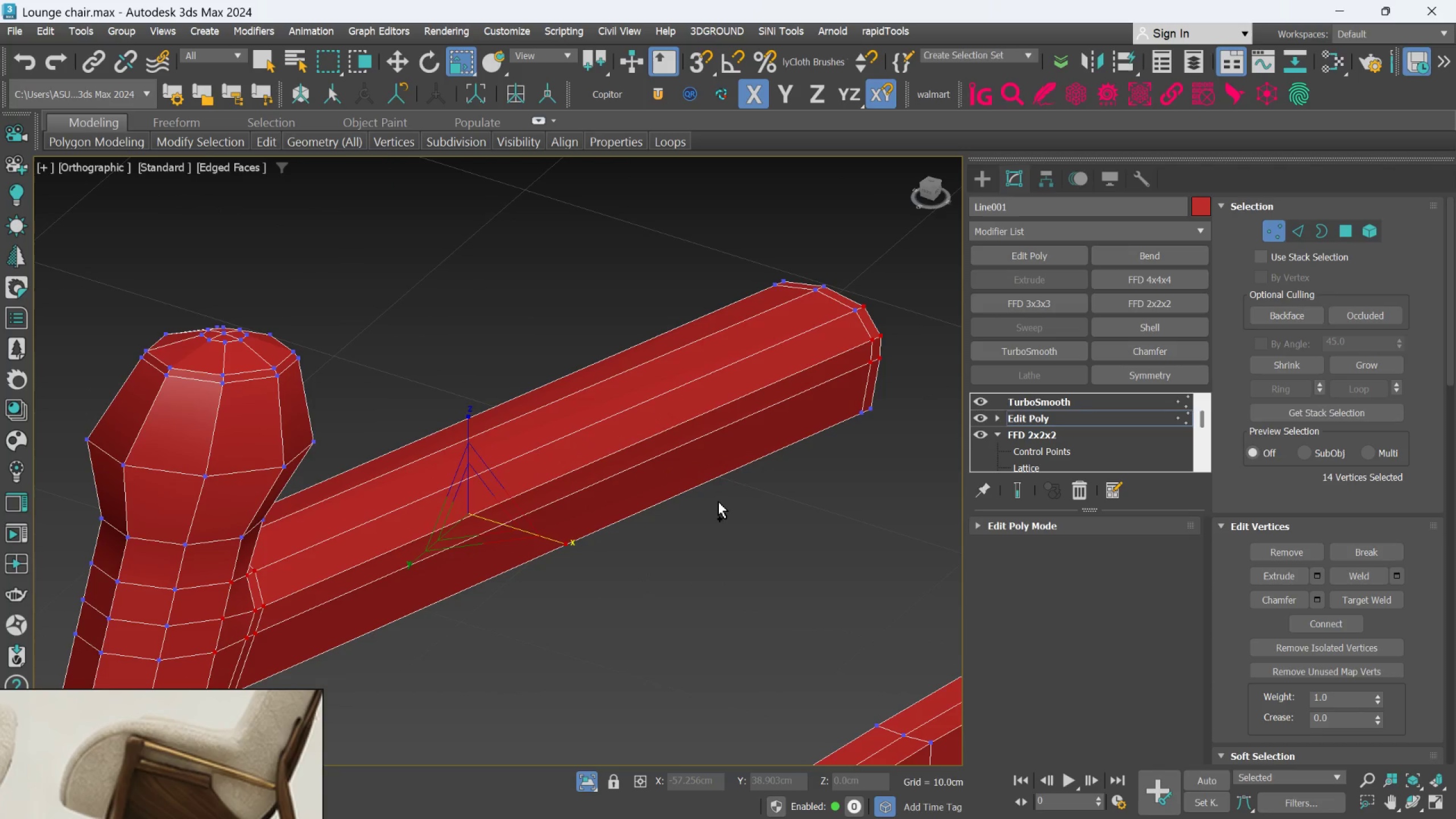 
key(Control+Z)
 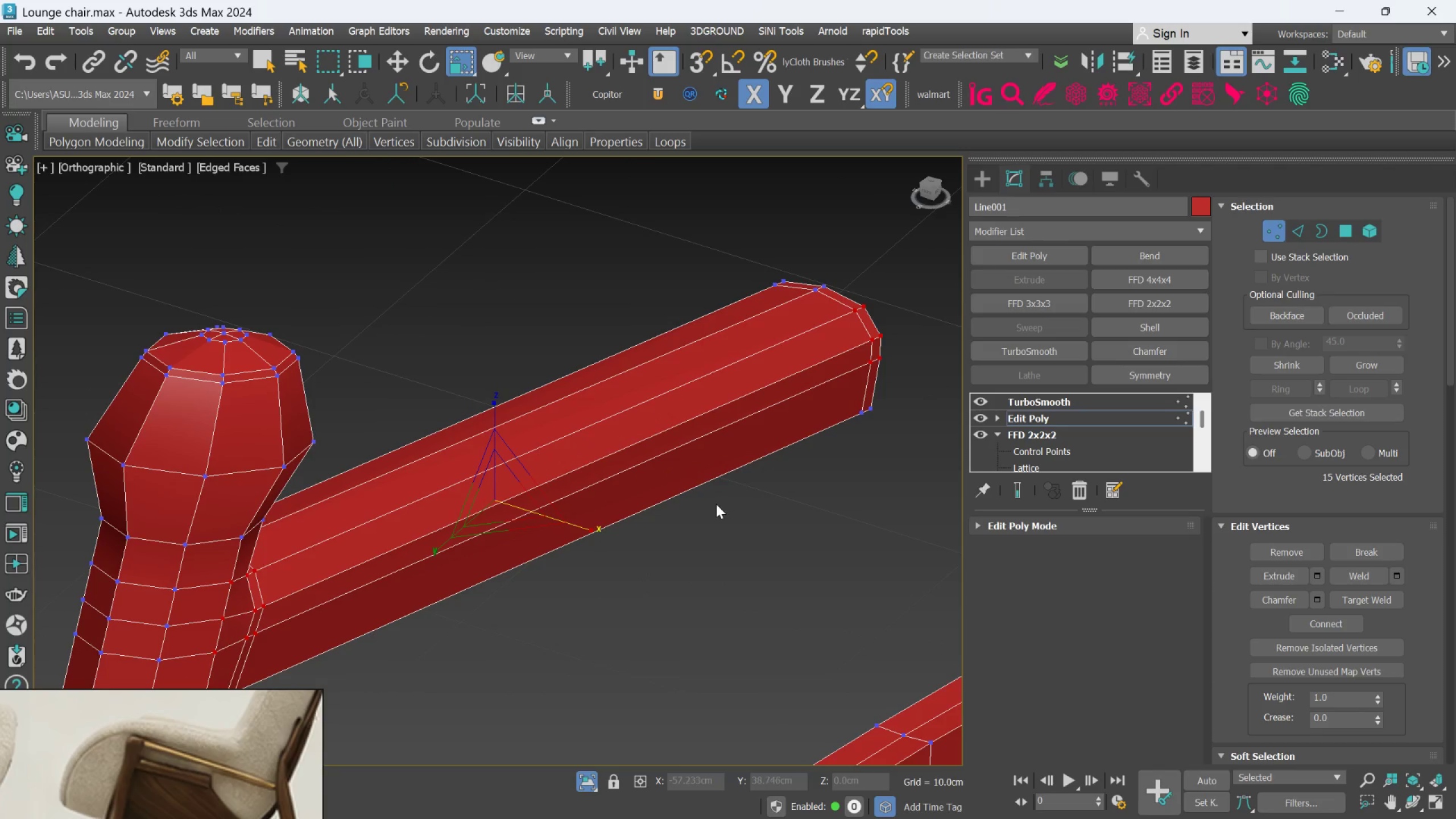 
key(W)
 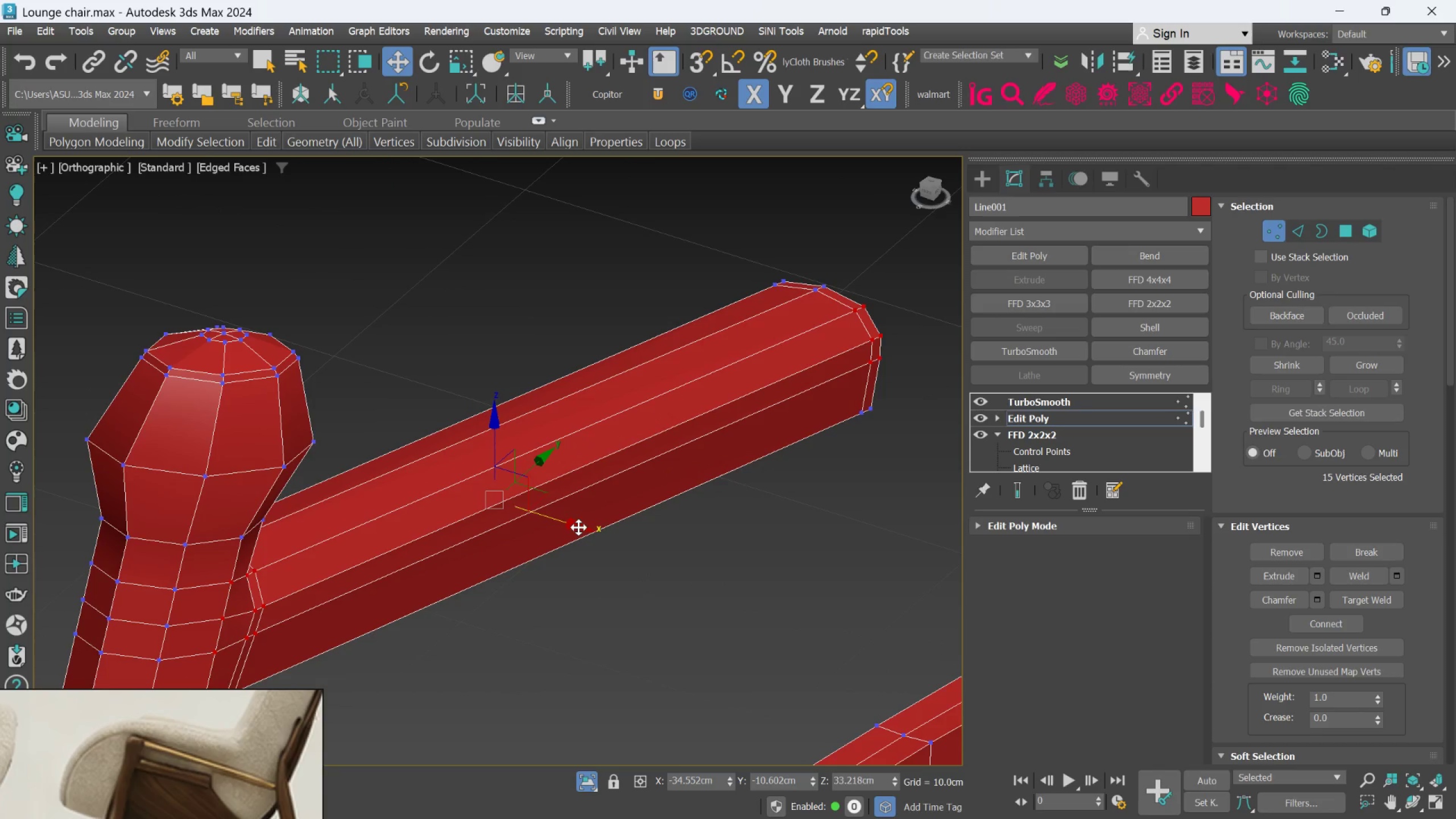 
left_click_drag(start_coordinate=[578, 527], to_coordinate=[567, 527])
 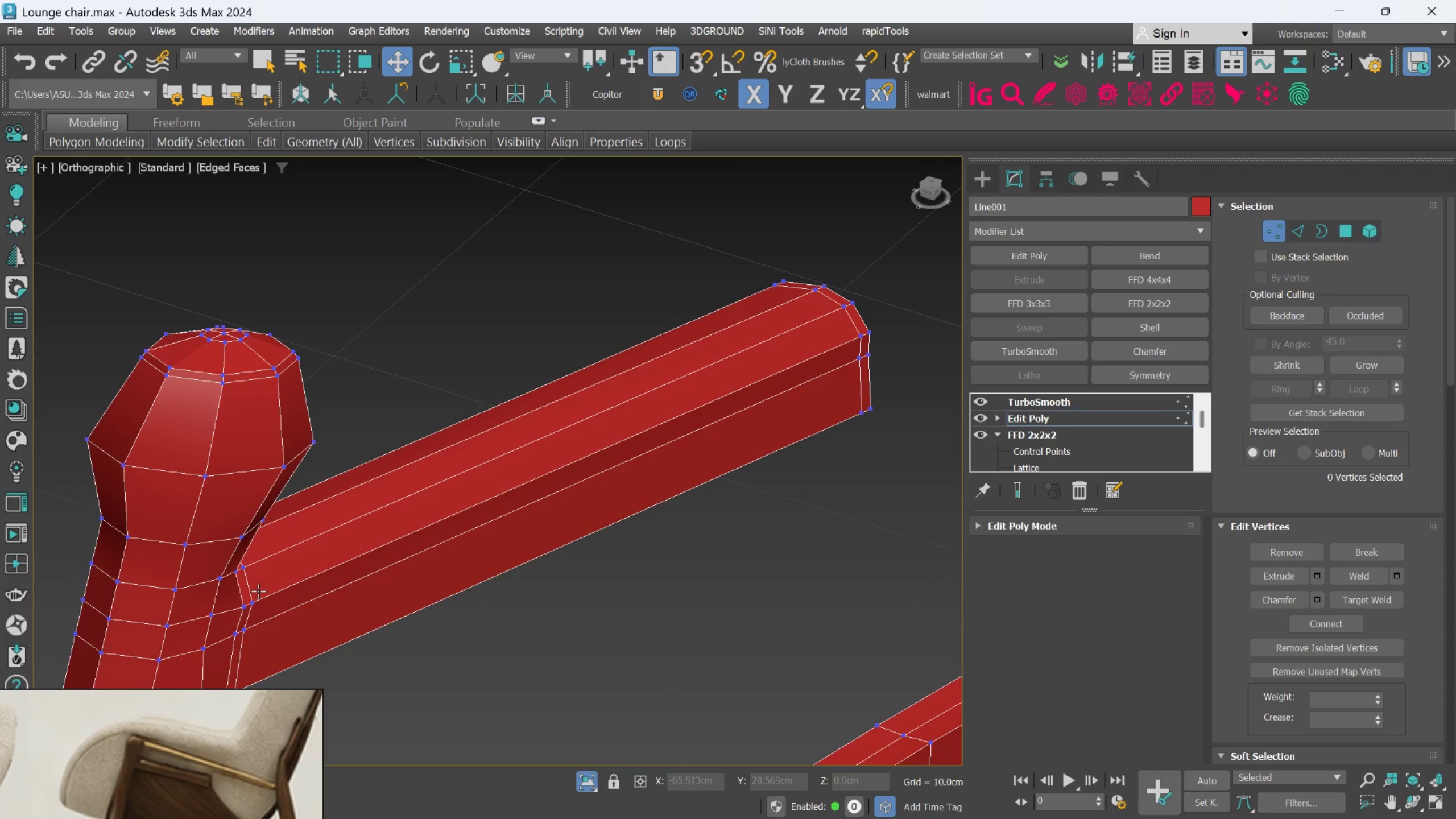 
left_click([247, 606])
 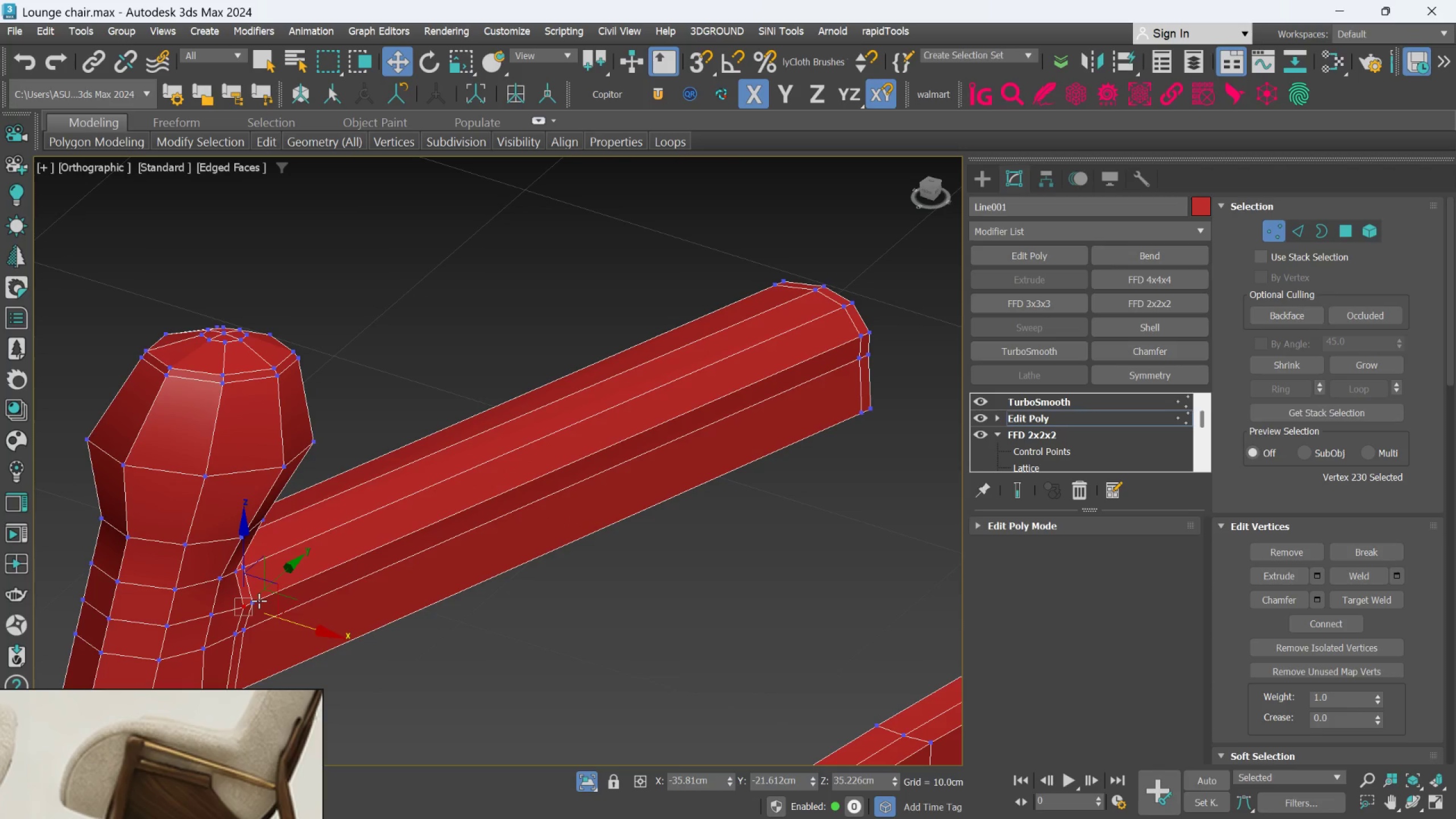 
hold_key(key=ControlLeft, duration=1.5)
left_click([259, 601])
 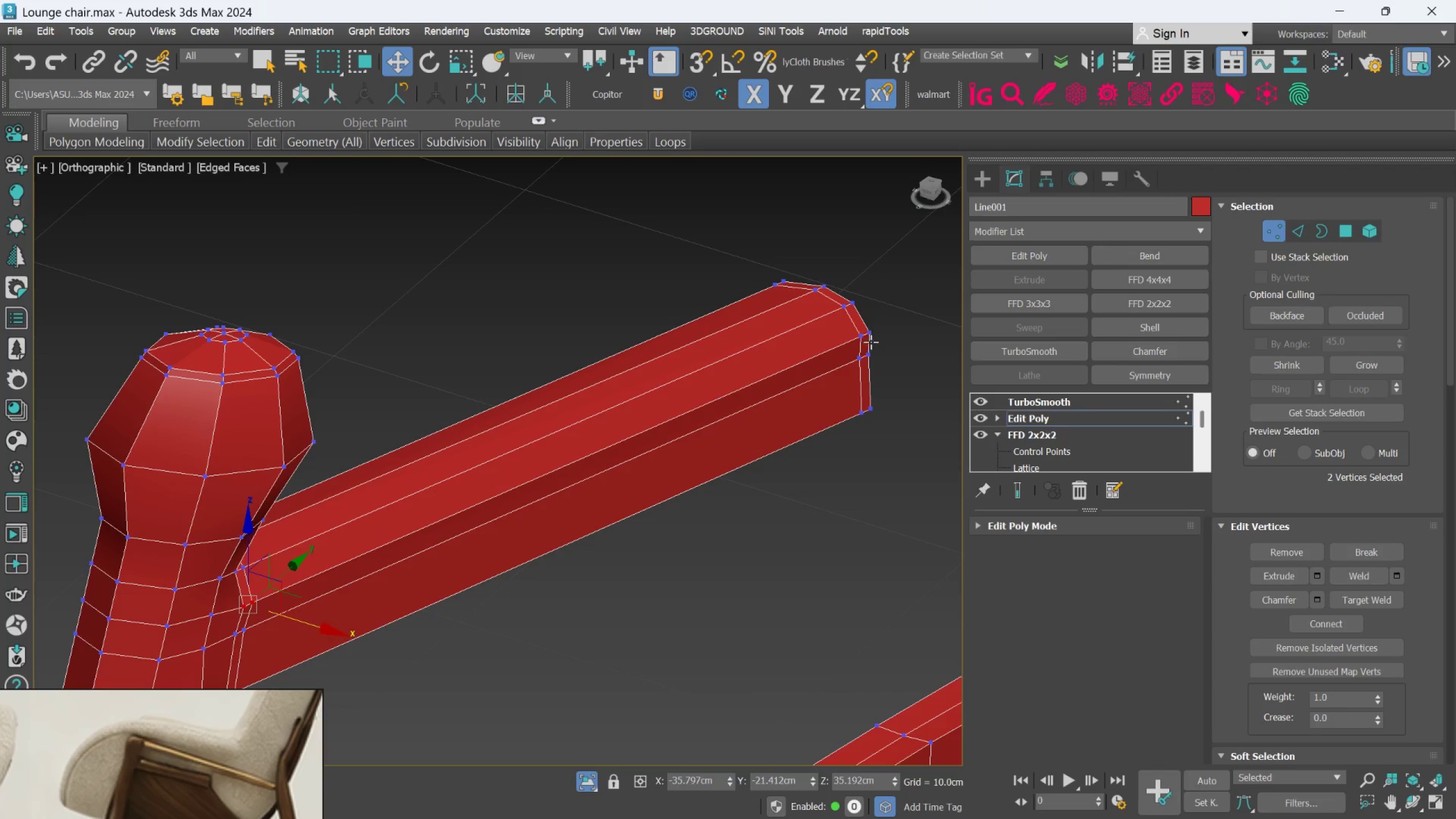 
left_click([864, 339])
 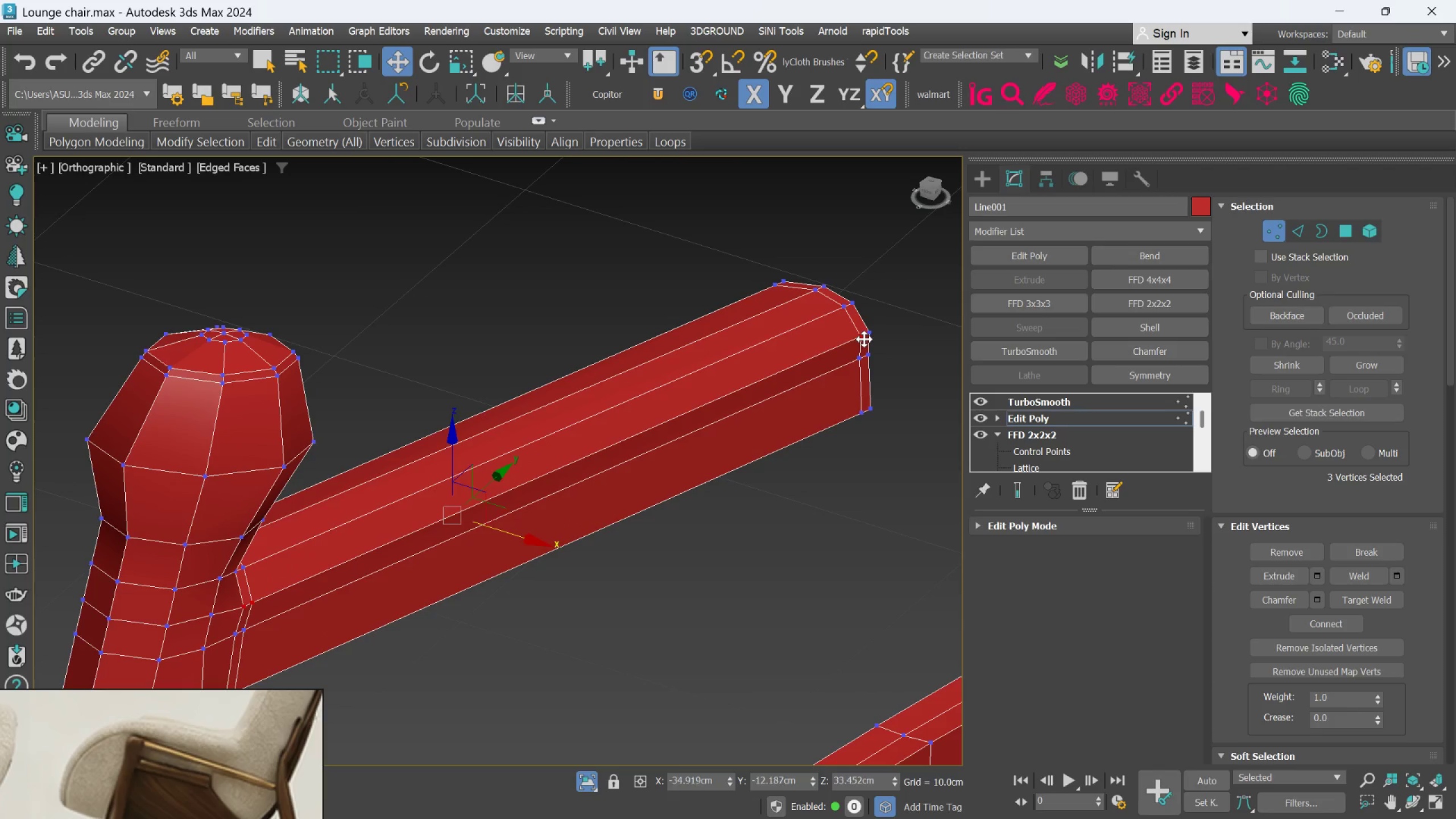 
hold_key(key=ControlLeft, duration=0.88)
double_click([876, 338])
 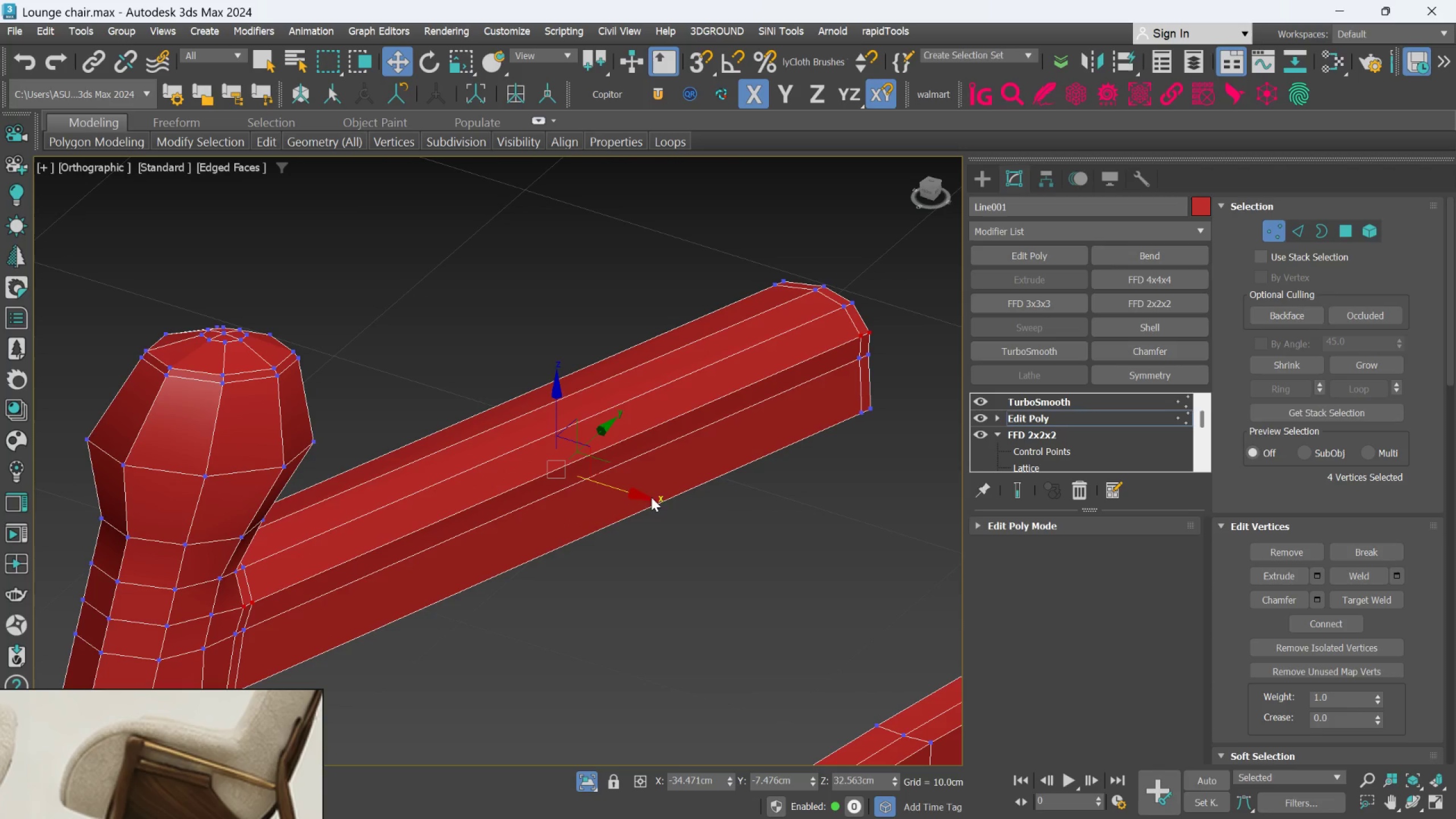 
left_click_drag(start_coordinate=[650, 498], to_coordinate=[642, 493])
 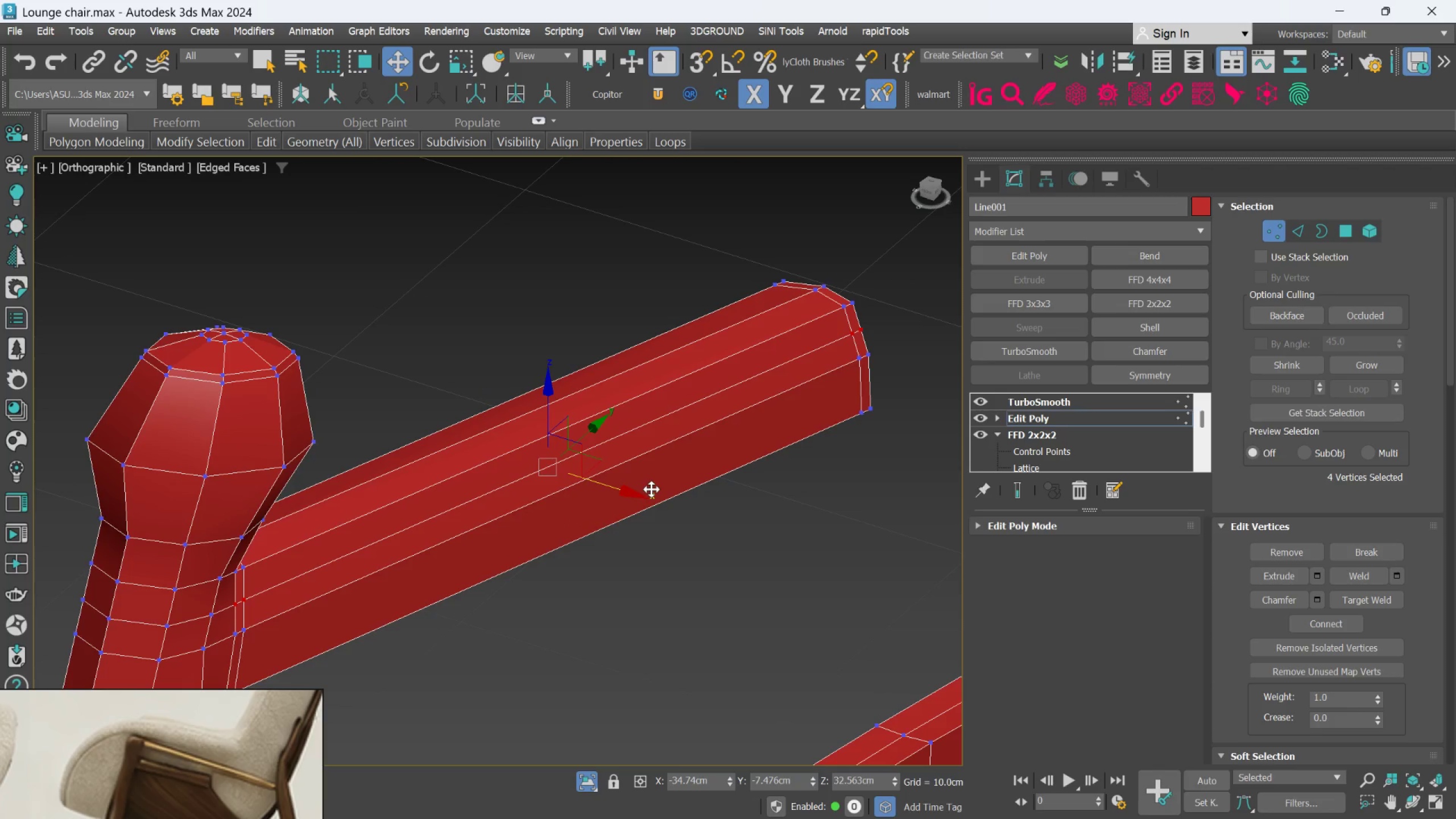 
scroll: coordinate [651, 489], scroll_direction: down, amount: 1.0
 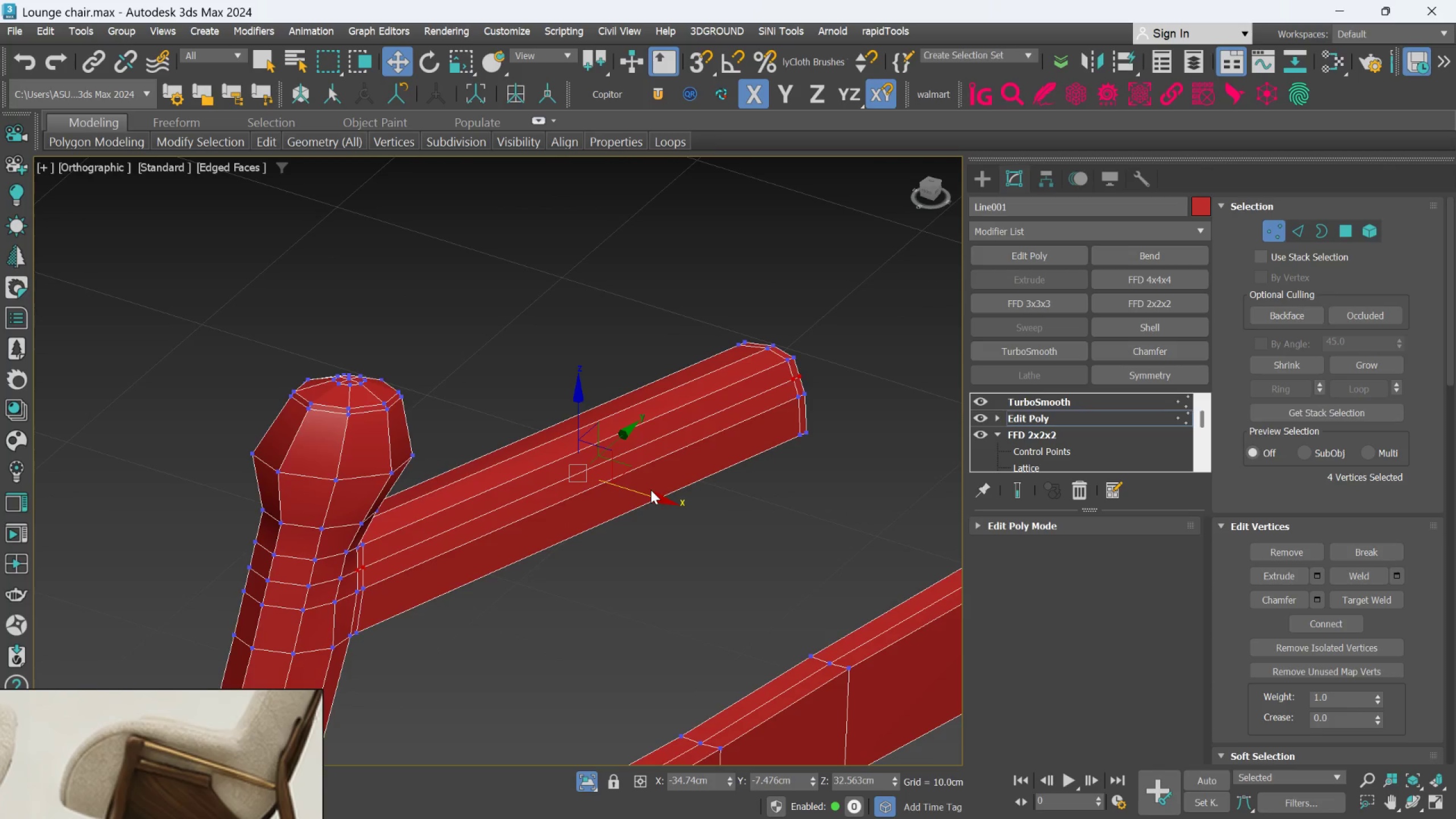 
hold_key(key=AltLeft, duration=1.51)
 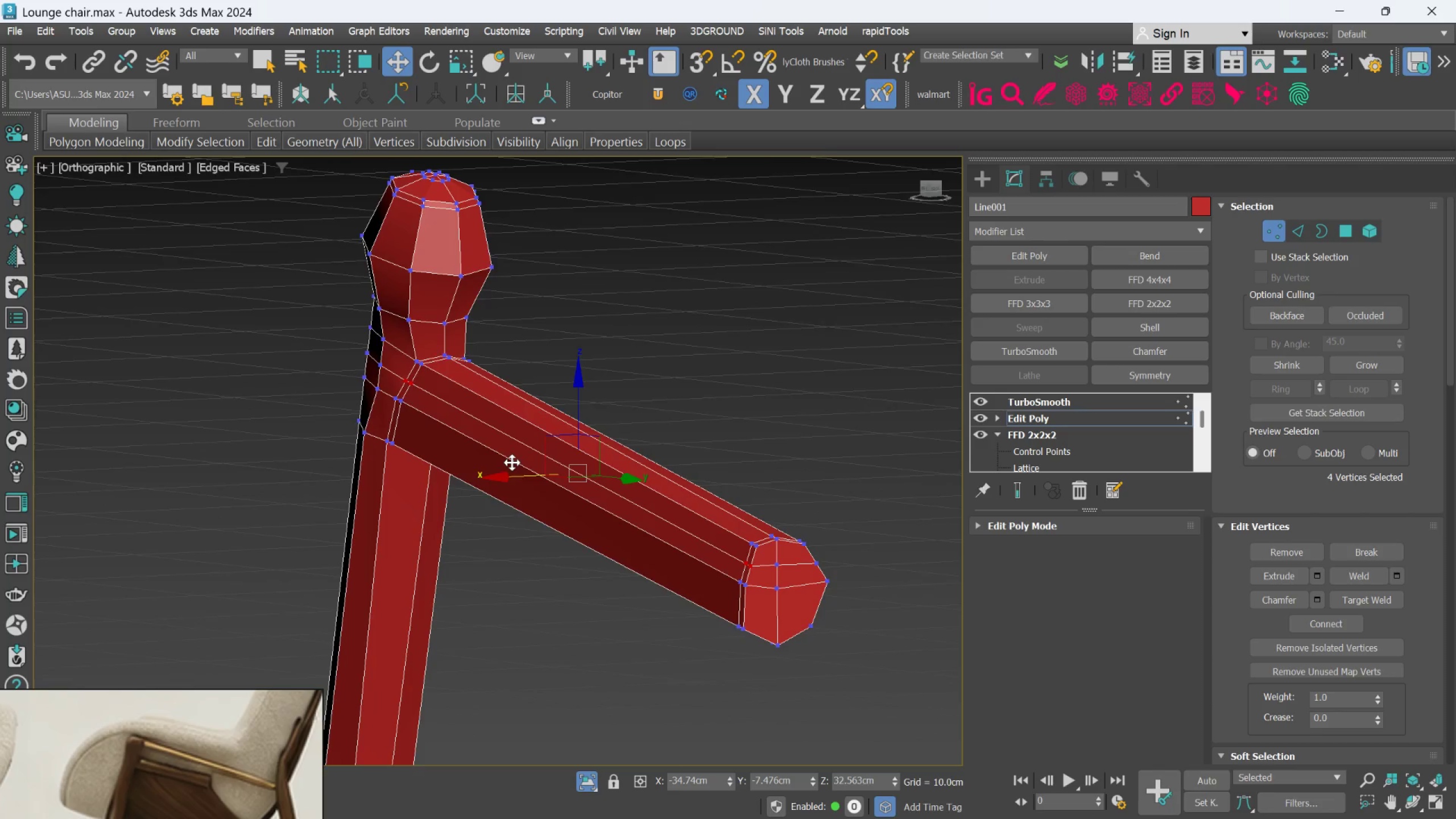 
key(Alt+AltLeft)
 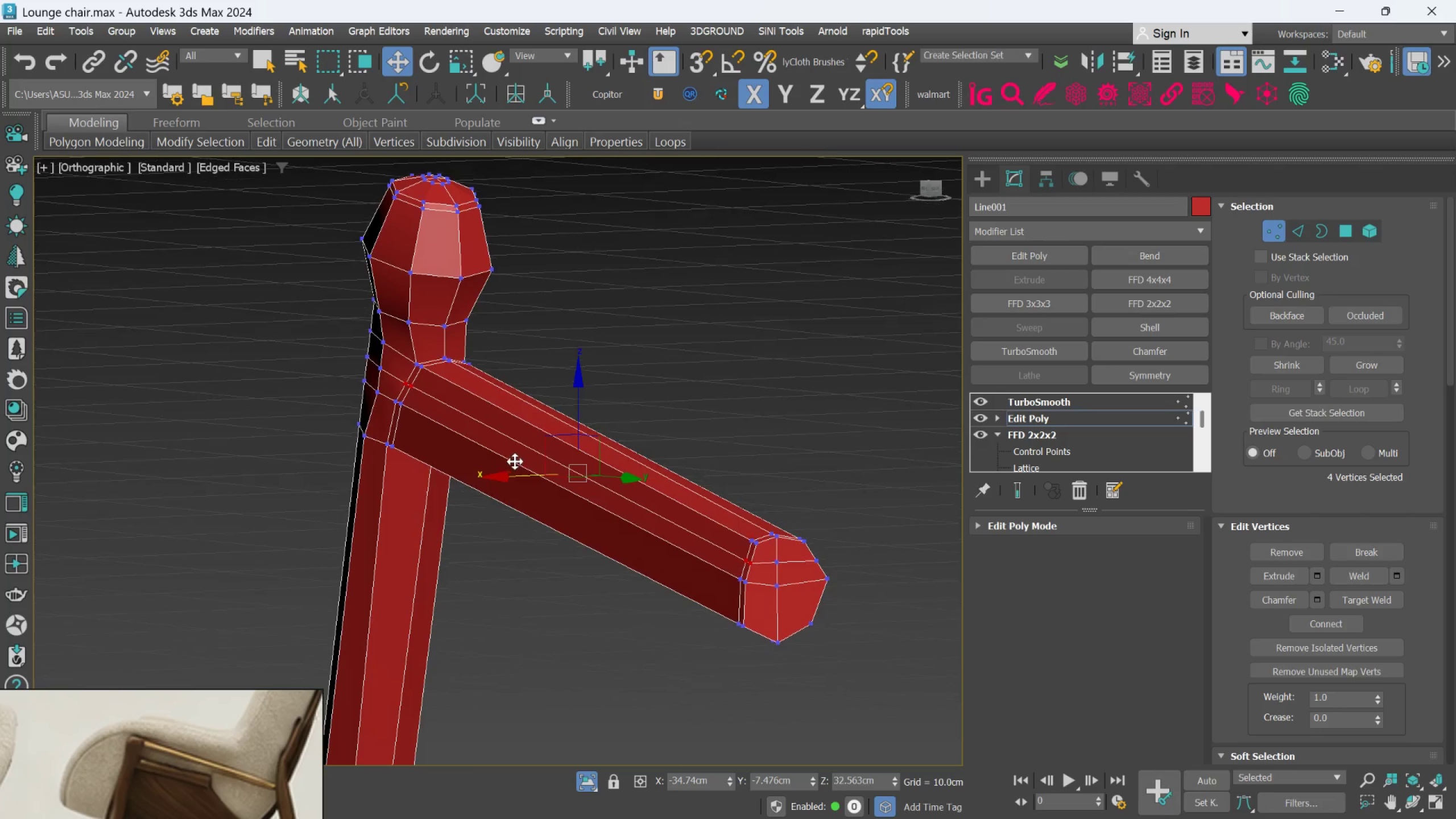 
key(Alt+AltLeft)
 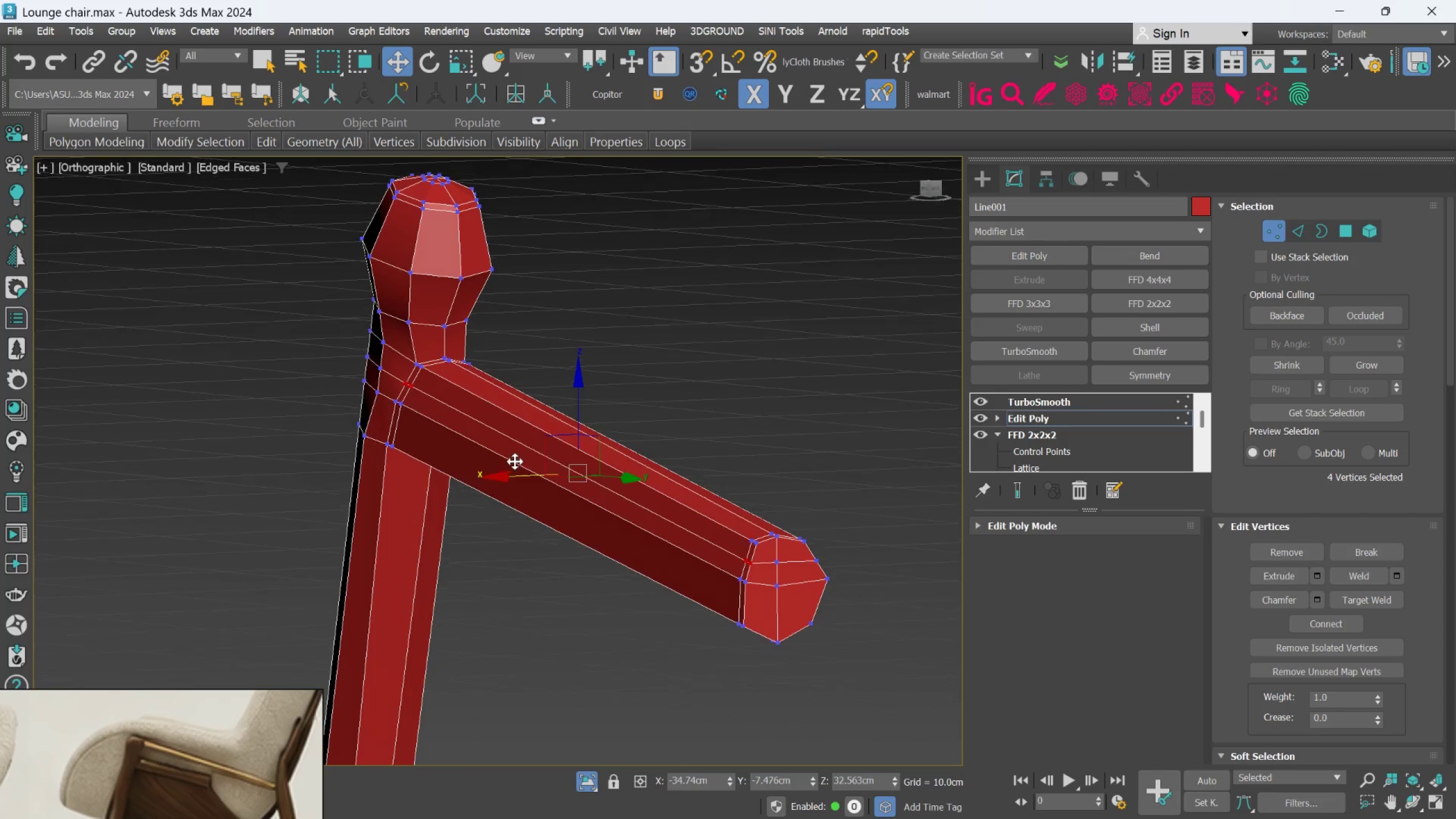 
key(Alt+AltLeft)
 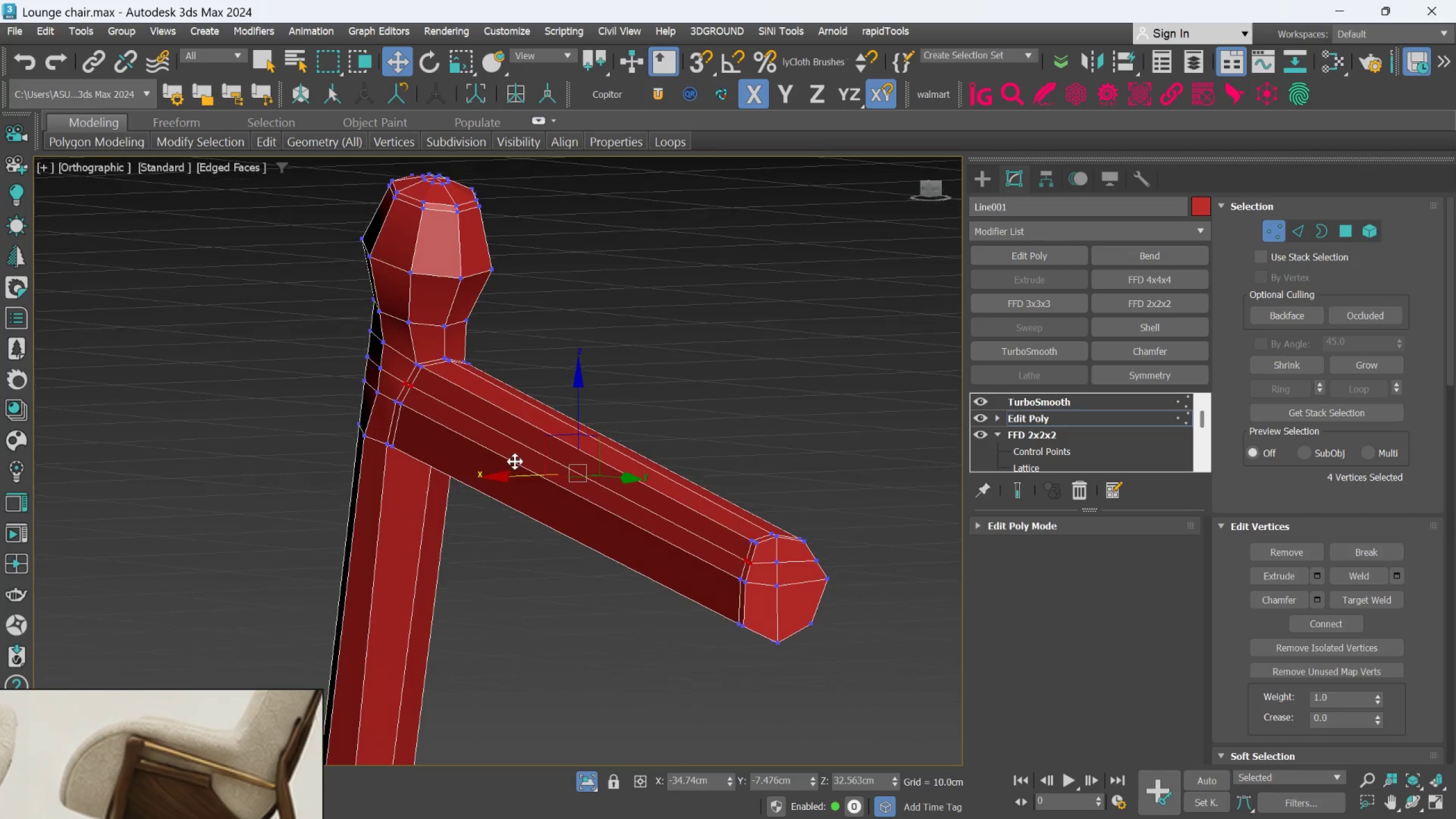 
key(Alt+AltLeft)
 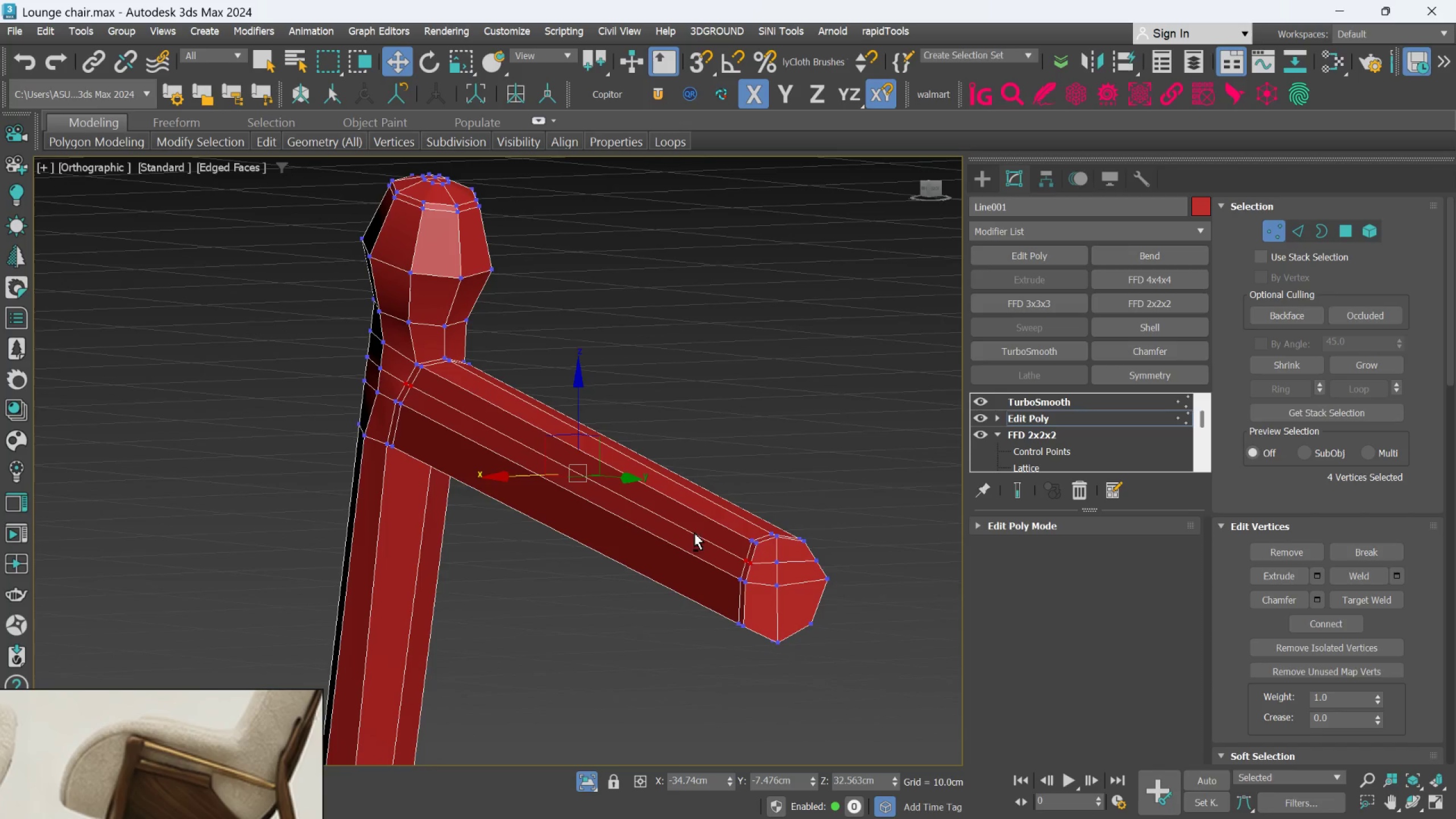 
key(Alt+AltLeft)
 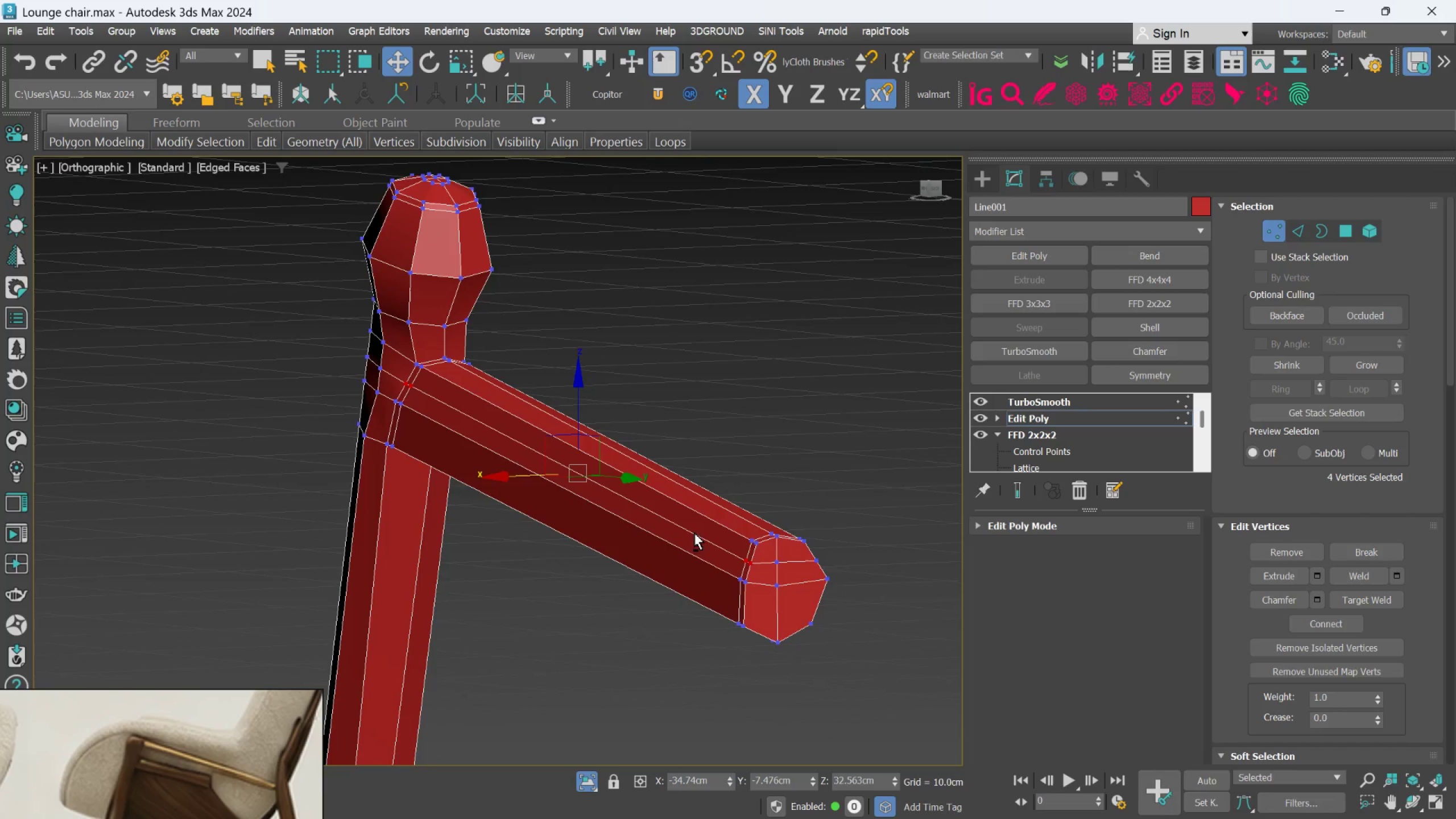 
key(Alt+AltLeft)
 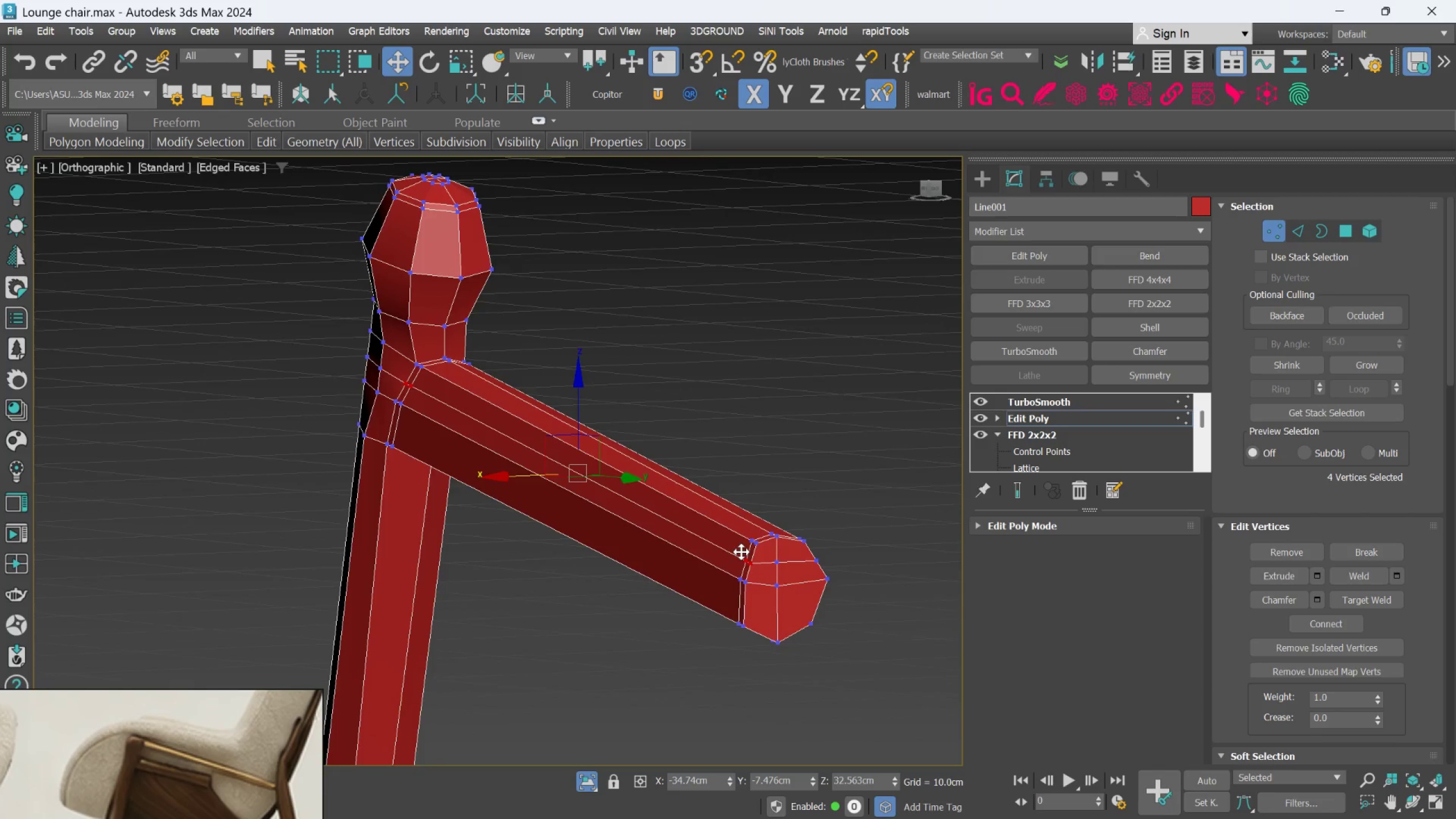 
scroll: coordinate [735, 586], scroll_direction: up, amount: 3.0
 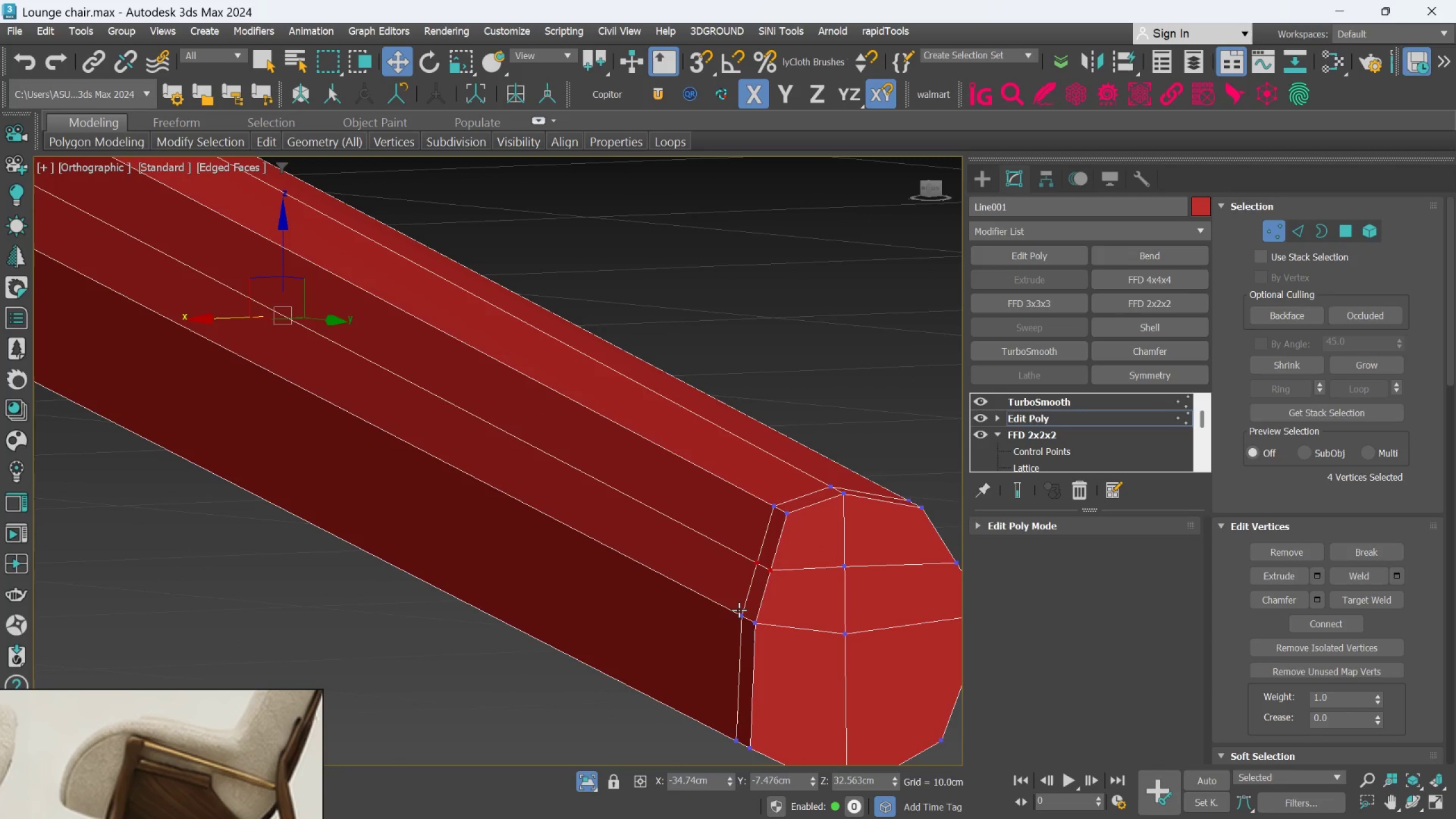 
left_click([739, 610])
 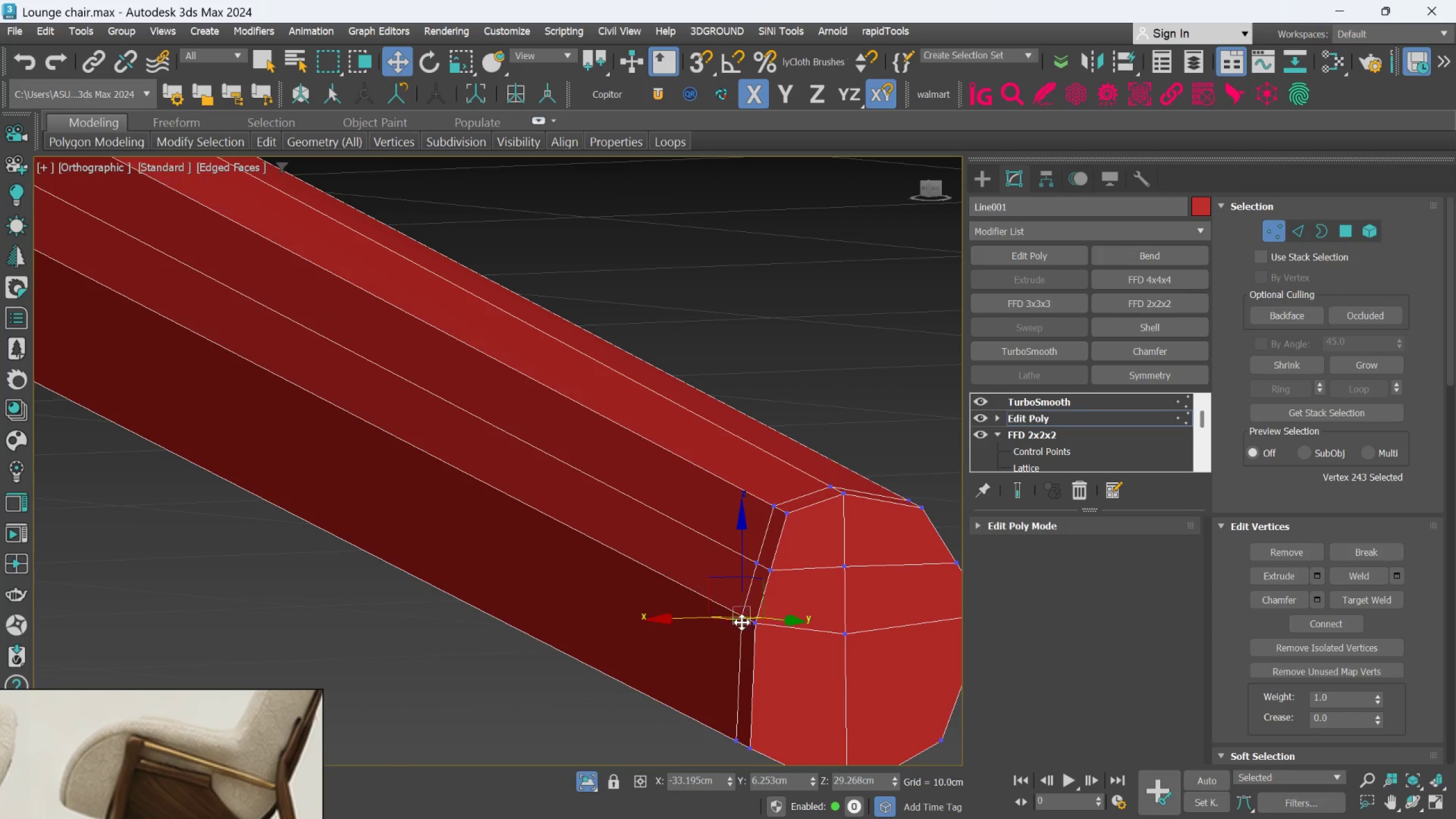 
hold_key(key=ControlLeft, duration=0.62)
left_click([747, 624])
 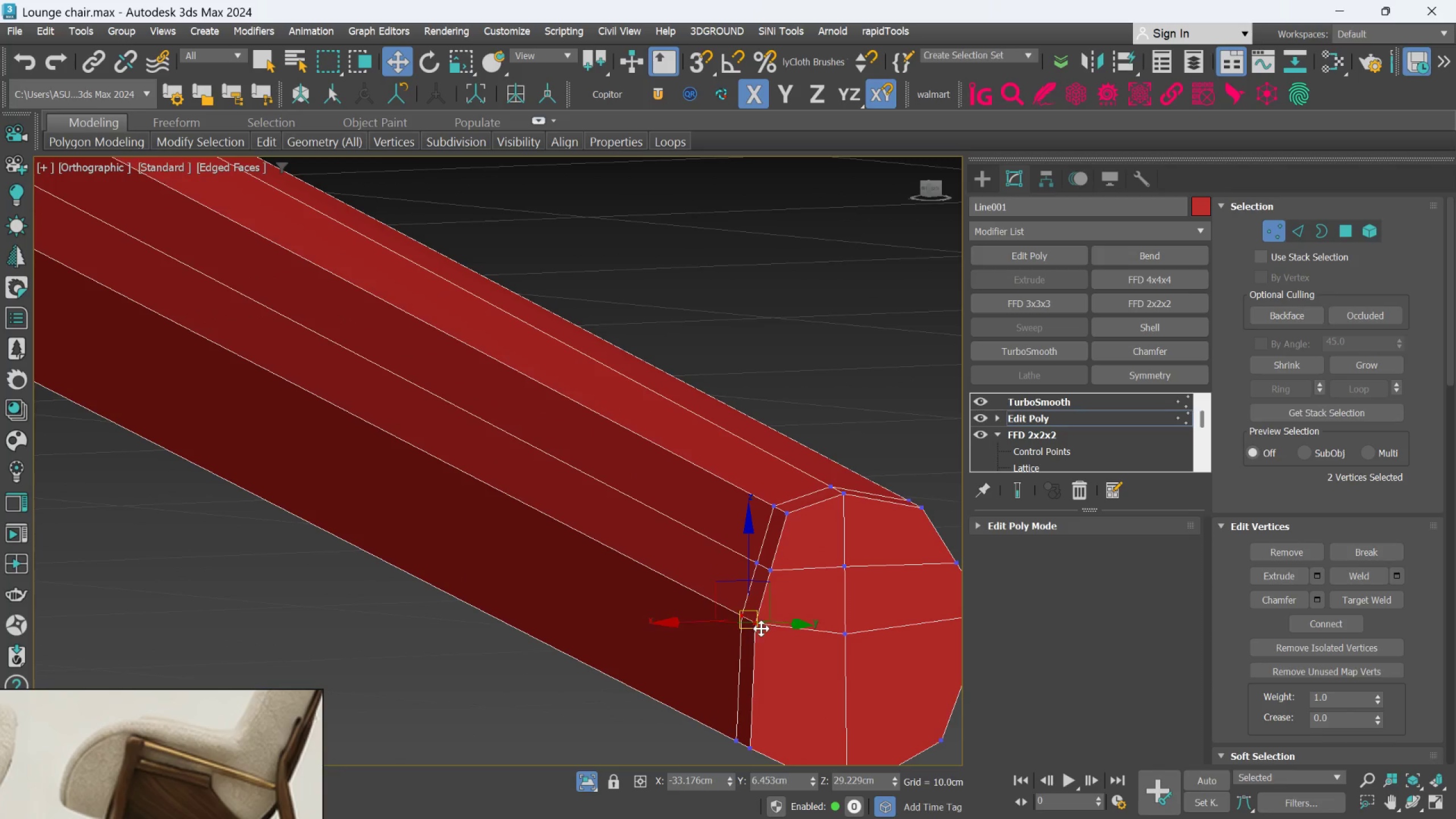 
hold_key(key=AltLeft, duration=0.55)
 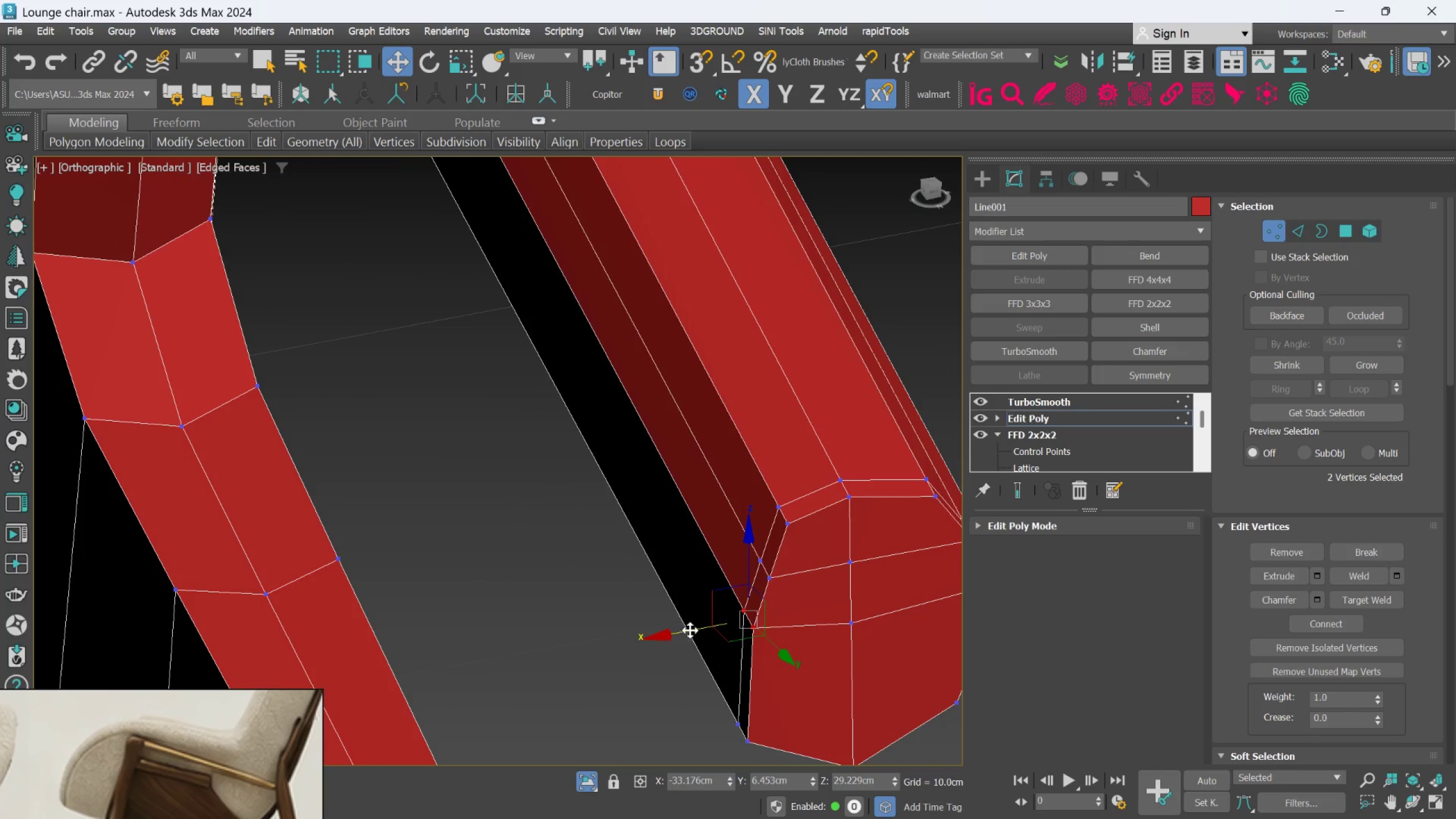 
left_click_drag(start_coordinate=[689, 630], to_coordinate=[696, 627])
 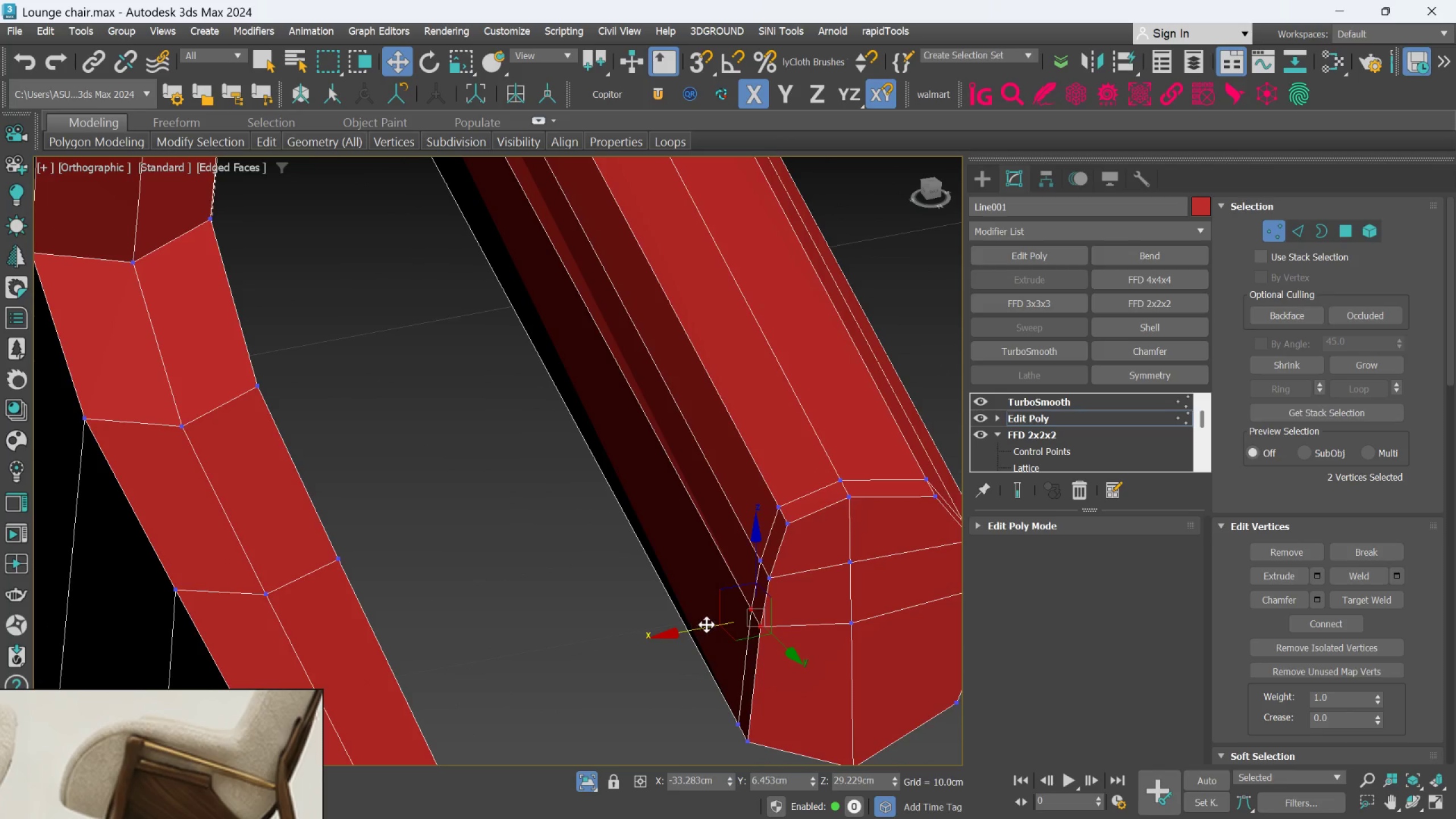 
hold_key(key=AltLeft, duration=0.5)
 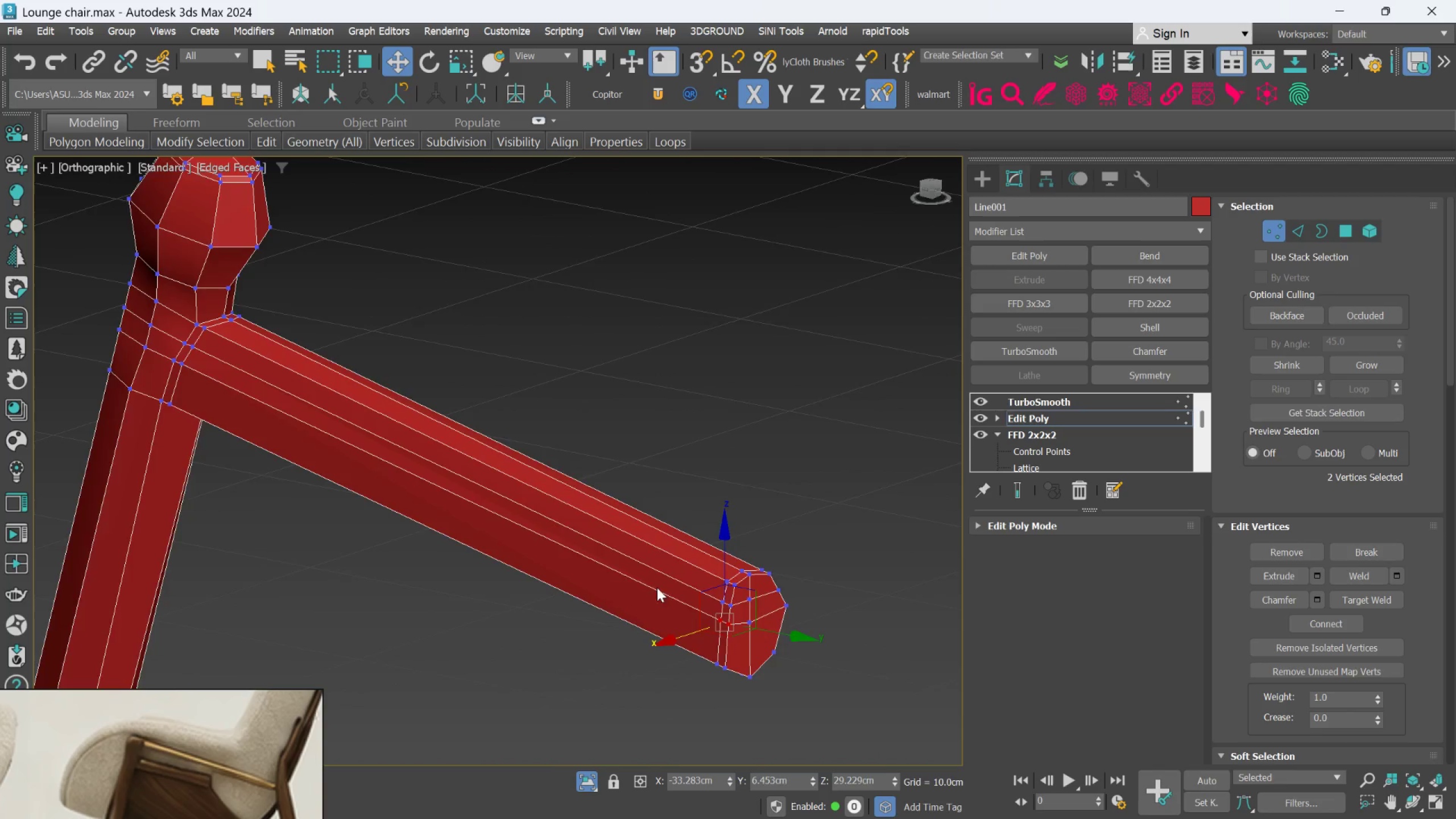 
scroll: coordinate [708, 625], scroll_direction: down, amount: 3.0
 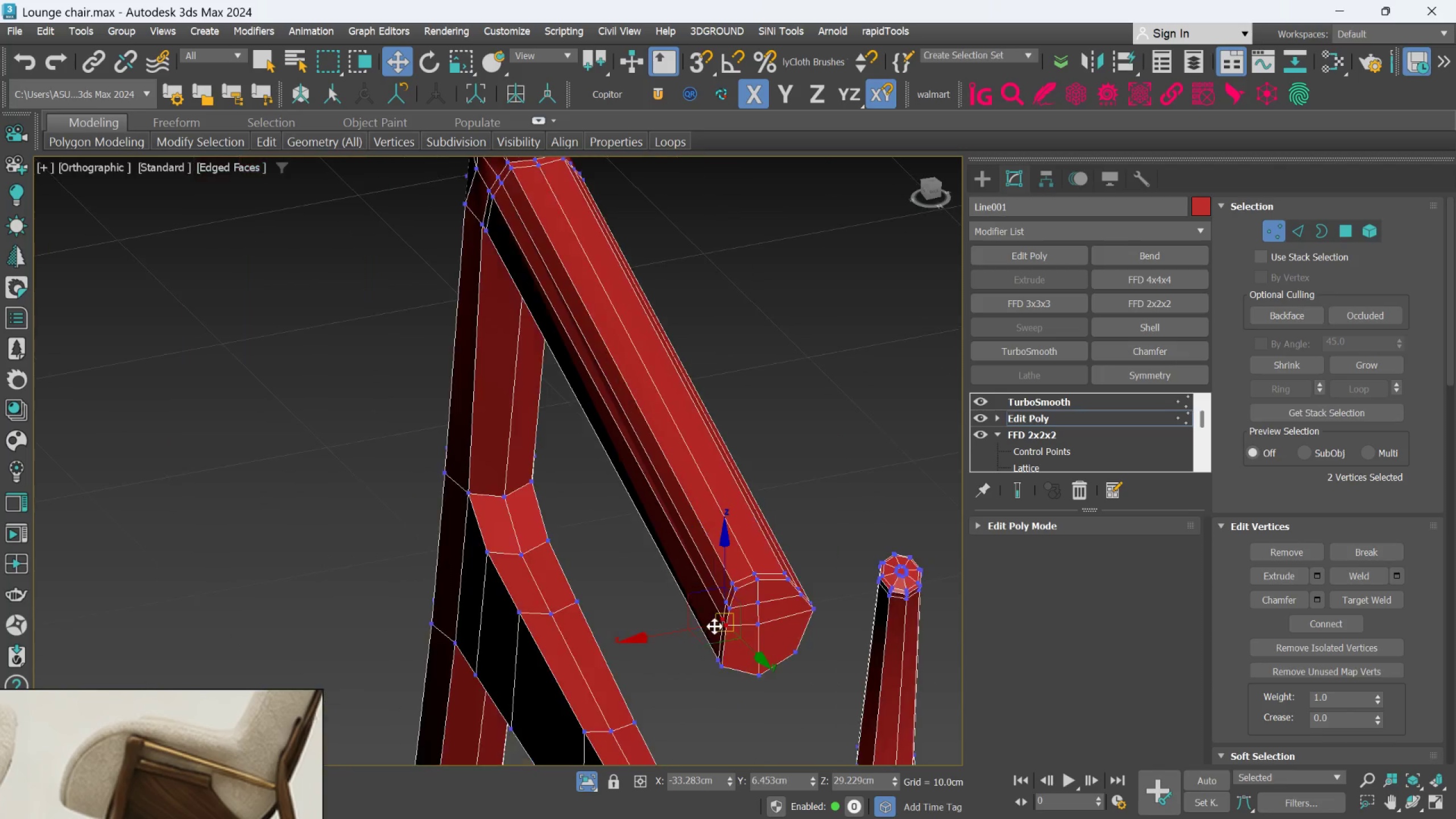 
key(Alt+AltLeft)
 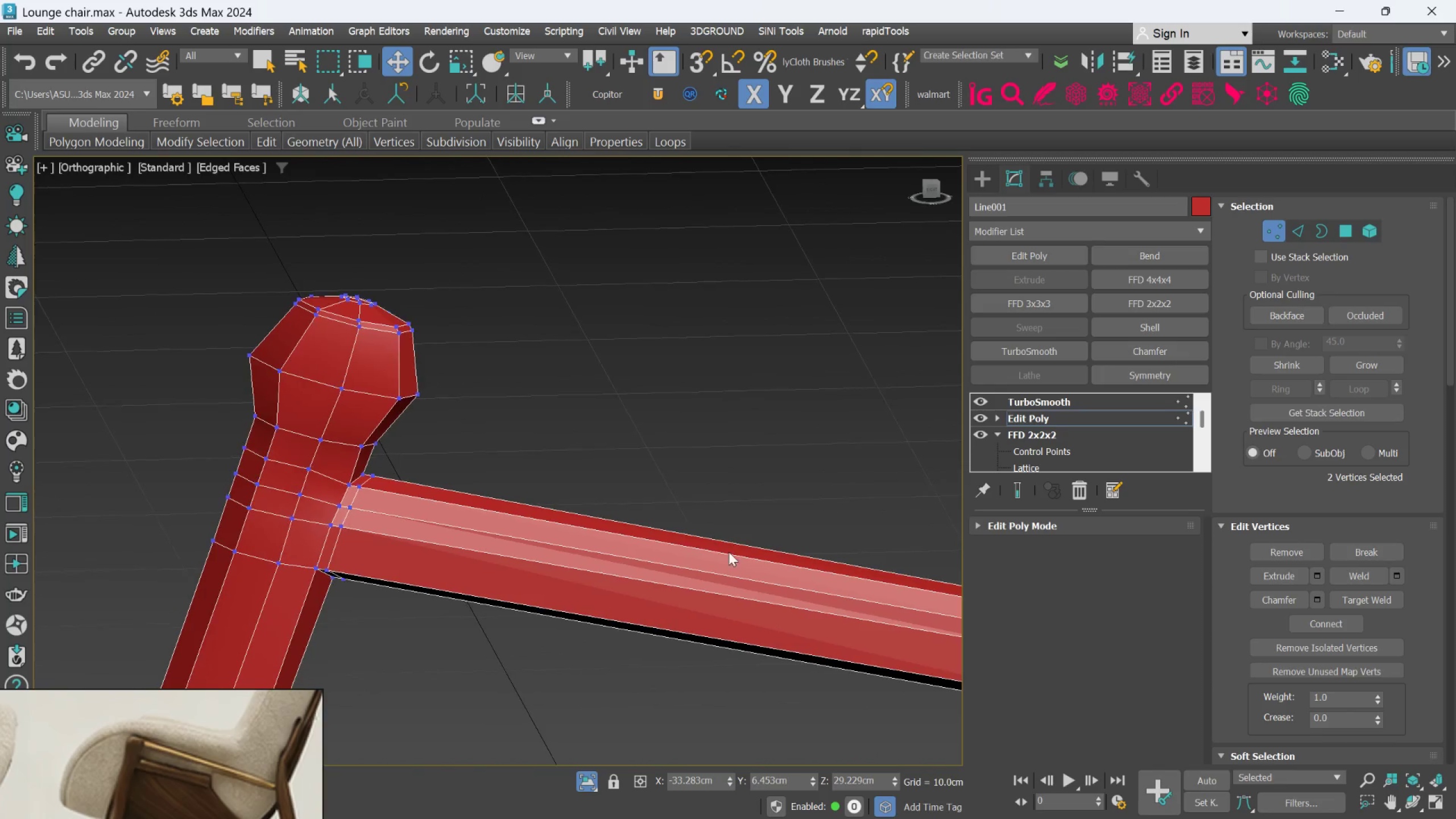 
hold_key(key=AltLeft, duration=0.5)
 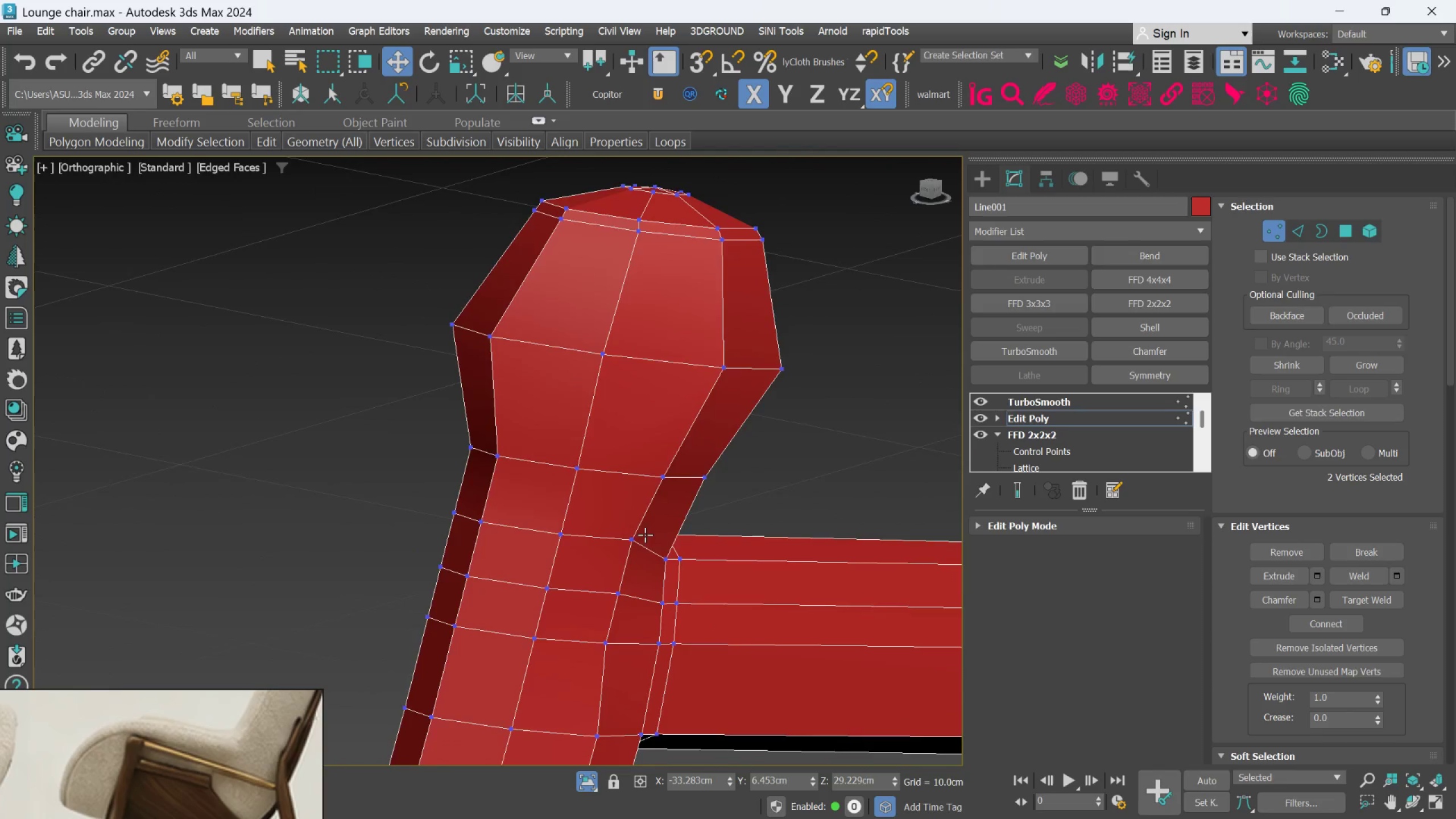 
scroll: coordinate [644, 622], scroll_direction: up, amount: 3.0
 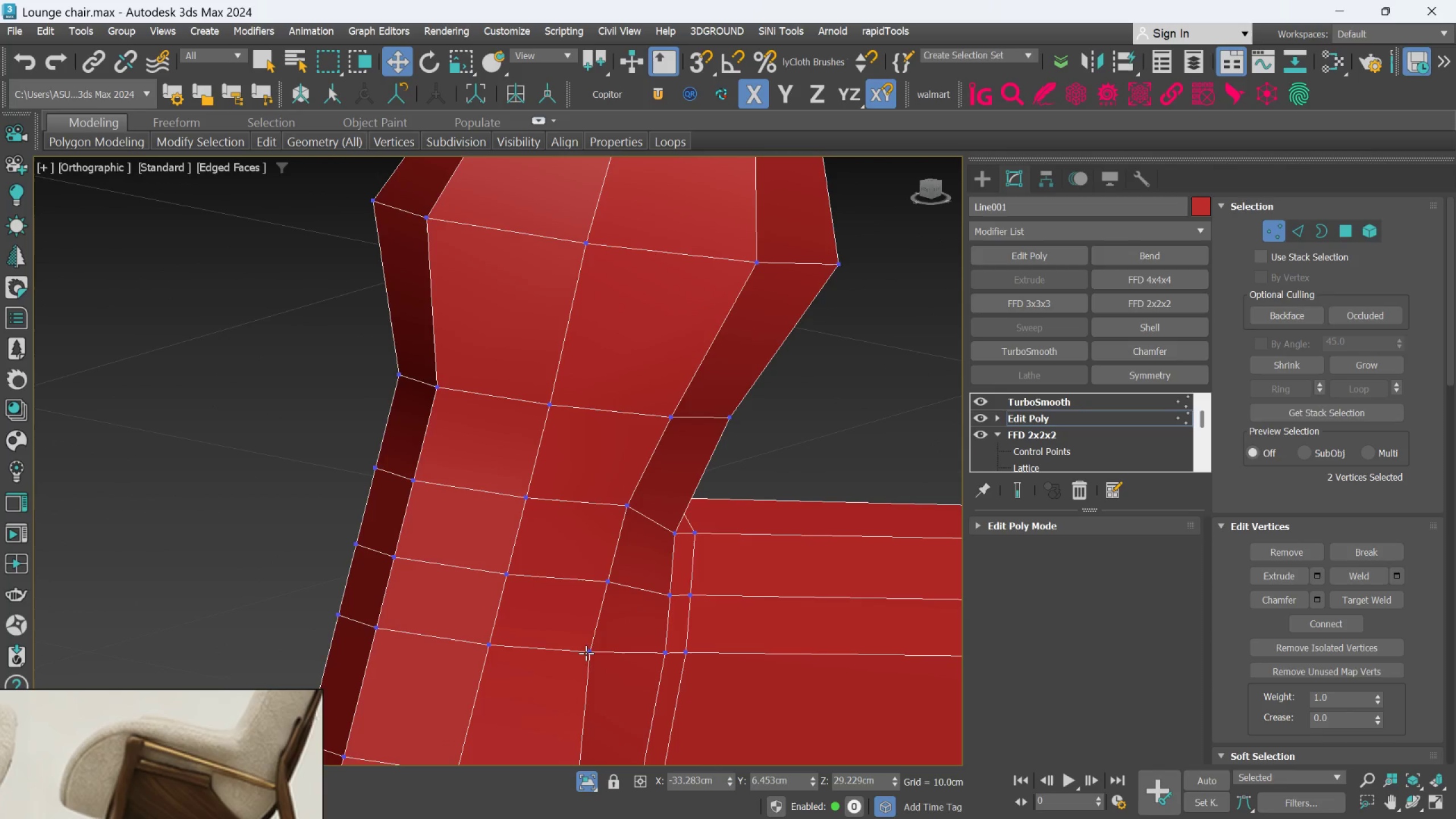 
left_click_drag(start_coordinate=[586, 653], to_coordinate=[588, 650])
 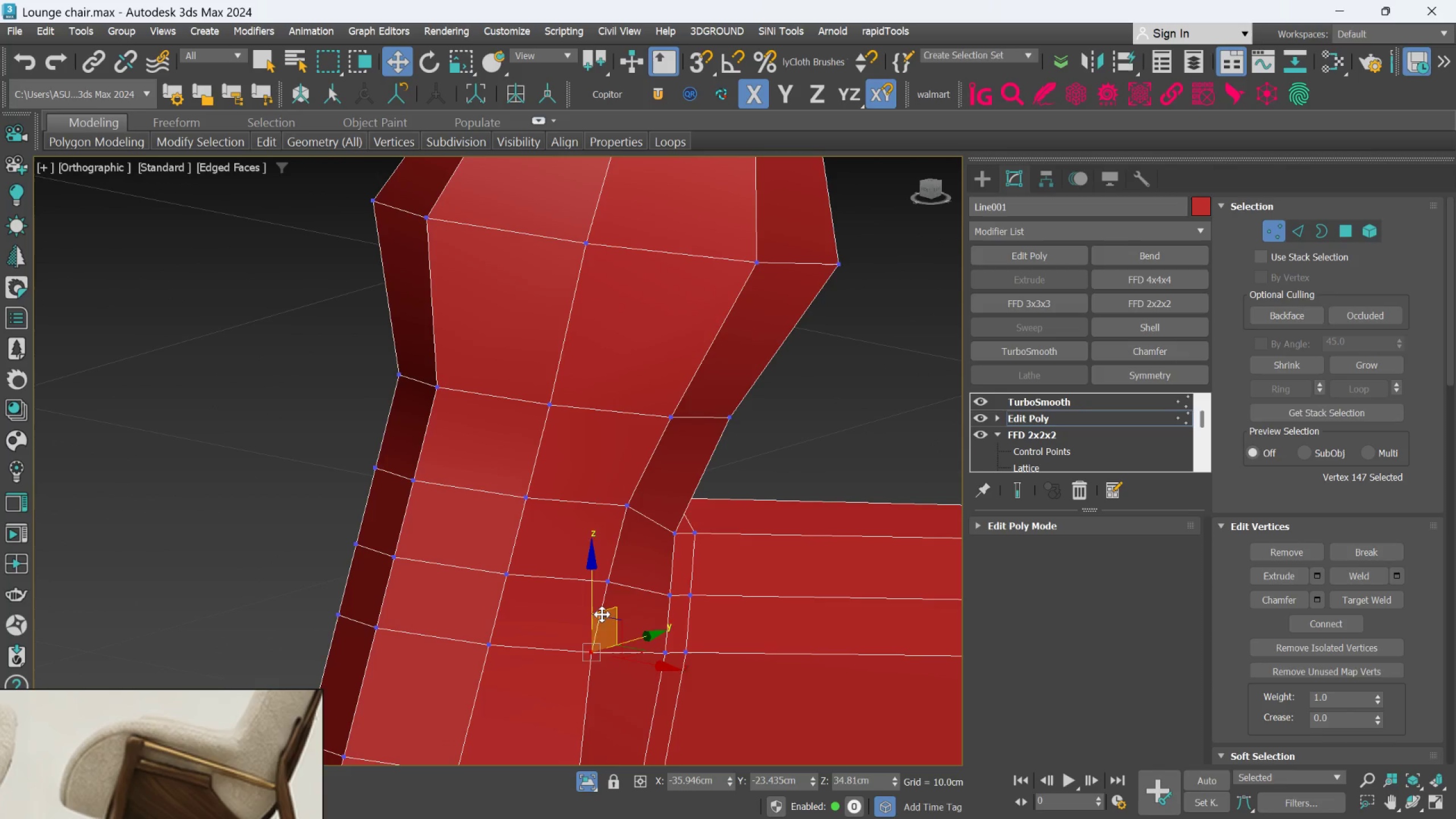 
hold_key(key=ControlLeft, duration=1.5)
left_click([610, 584])
 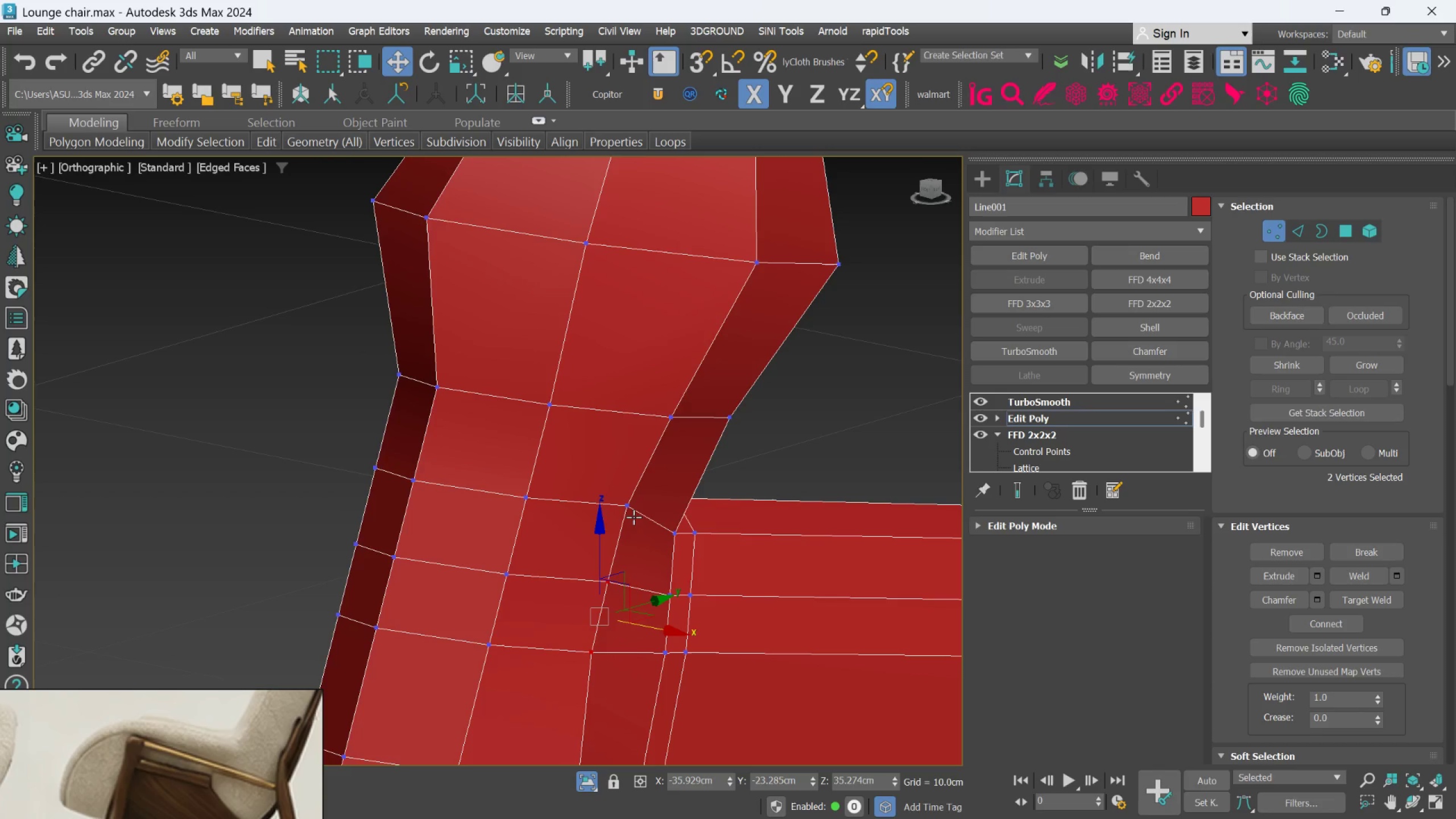 
hold_key(key=ControlLeft, duration=1.51)
left_click([632, 514])
 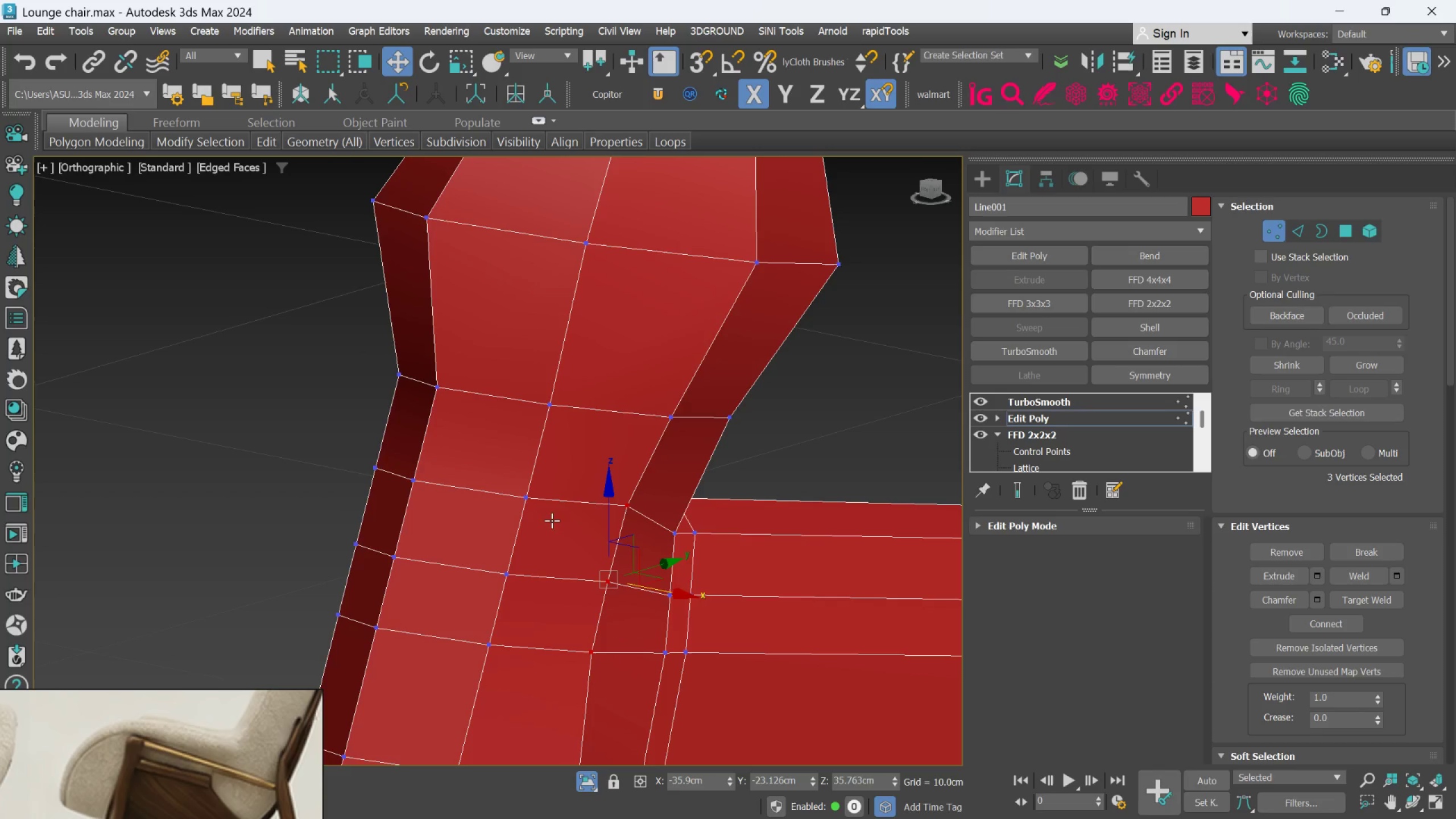 
left_click([536, 502])
 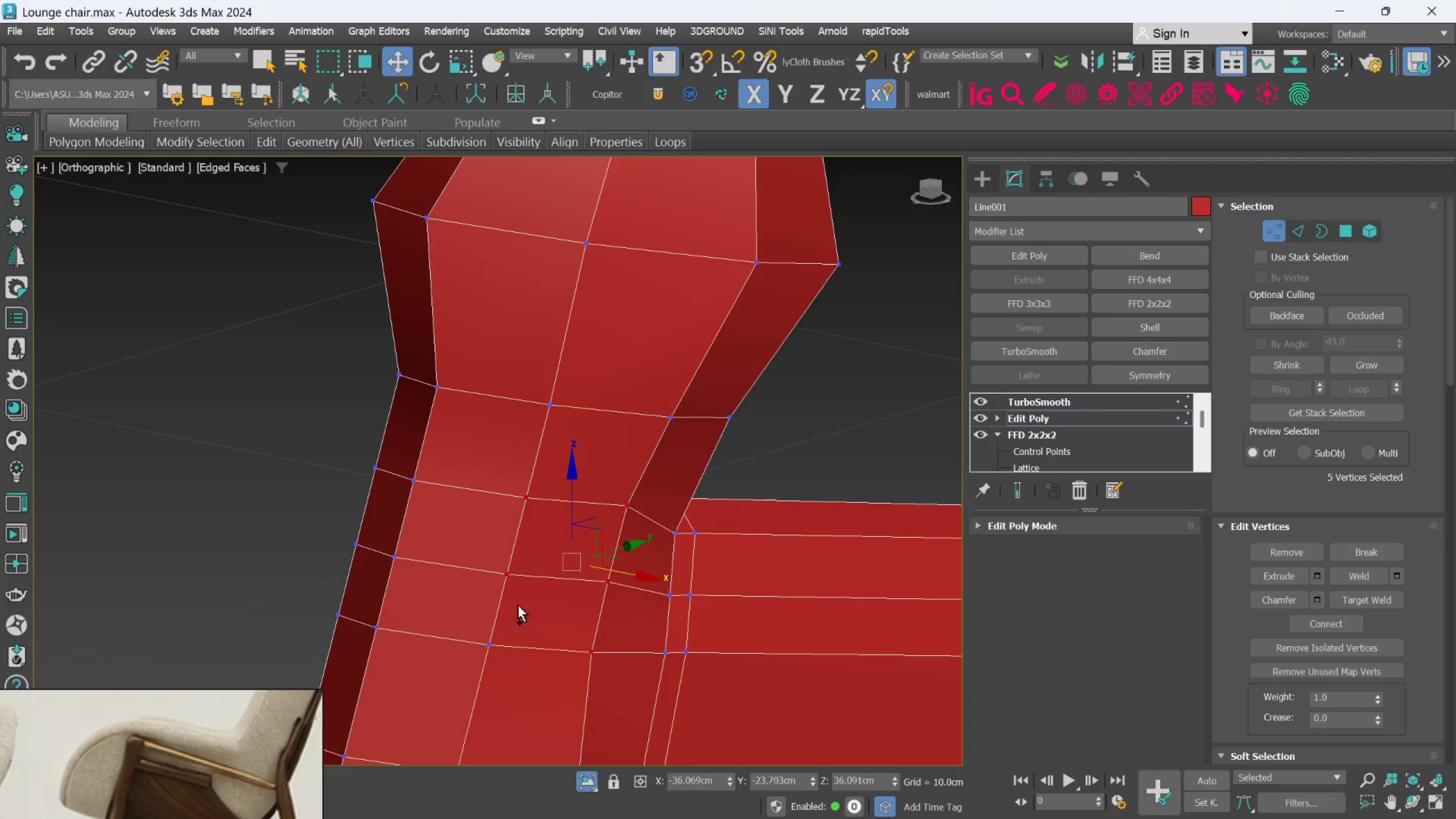 
triple_click([494, 632])
 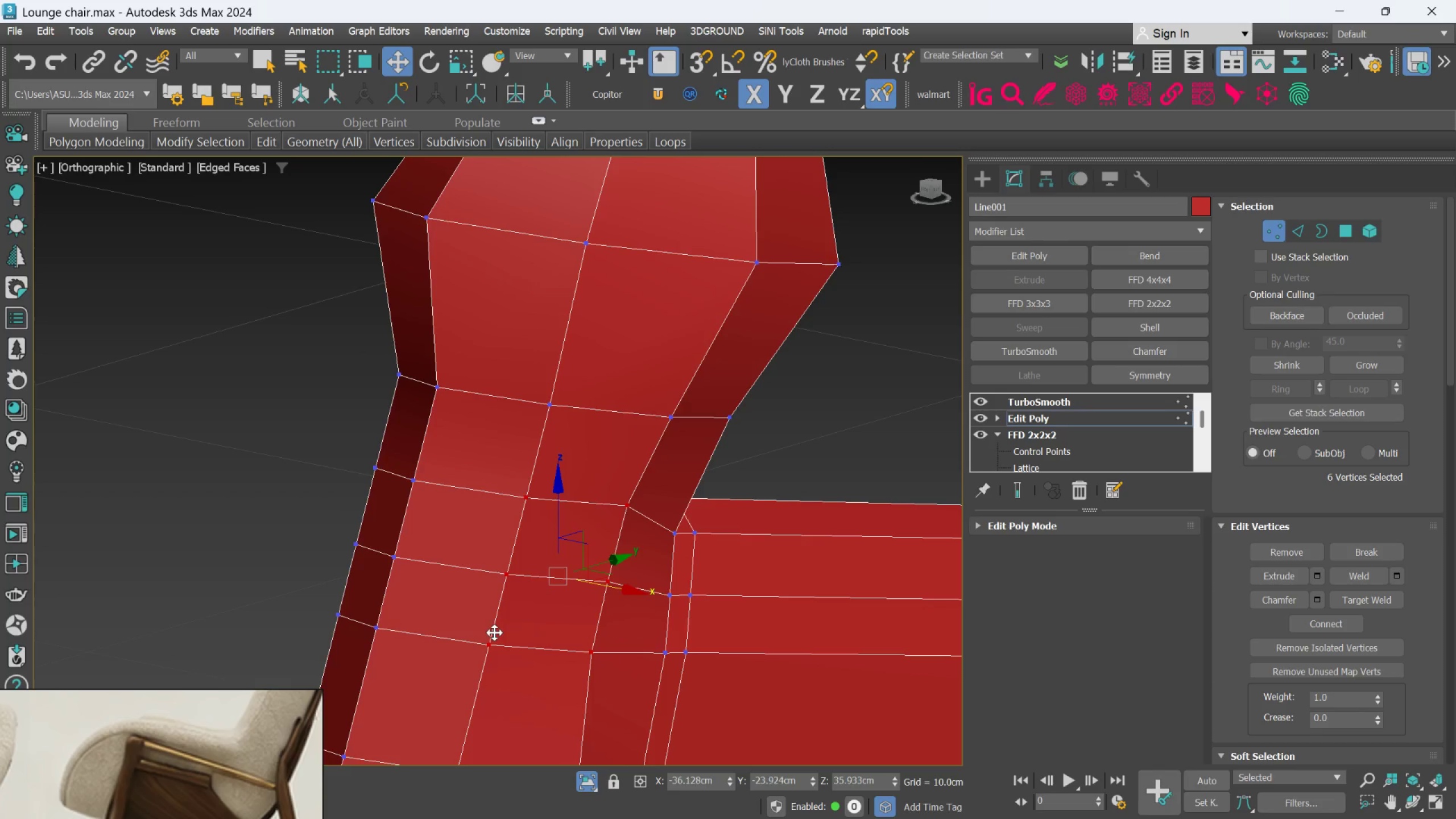 
key(Control+ControlLeft)
 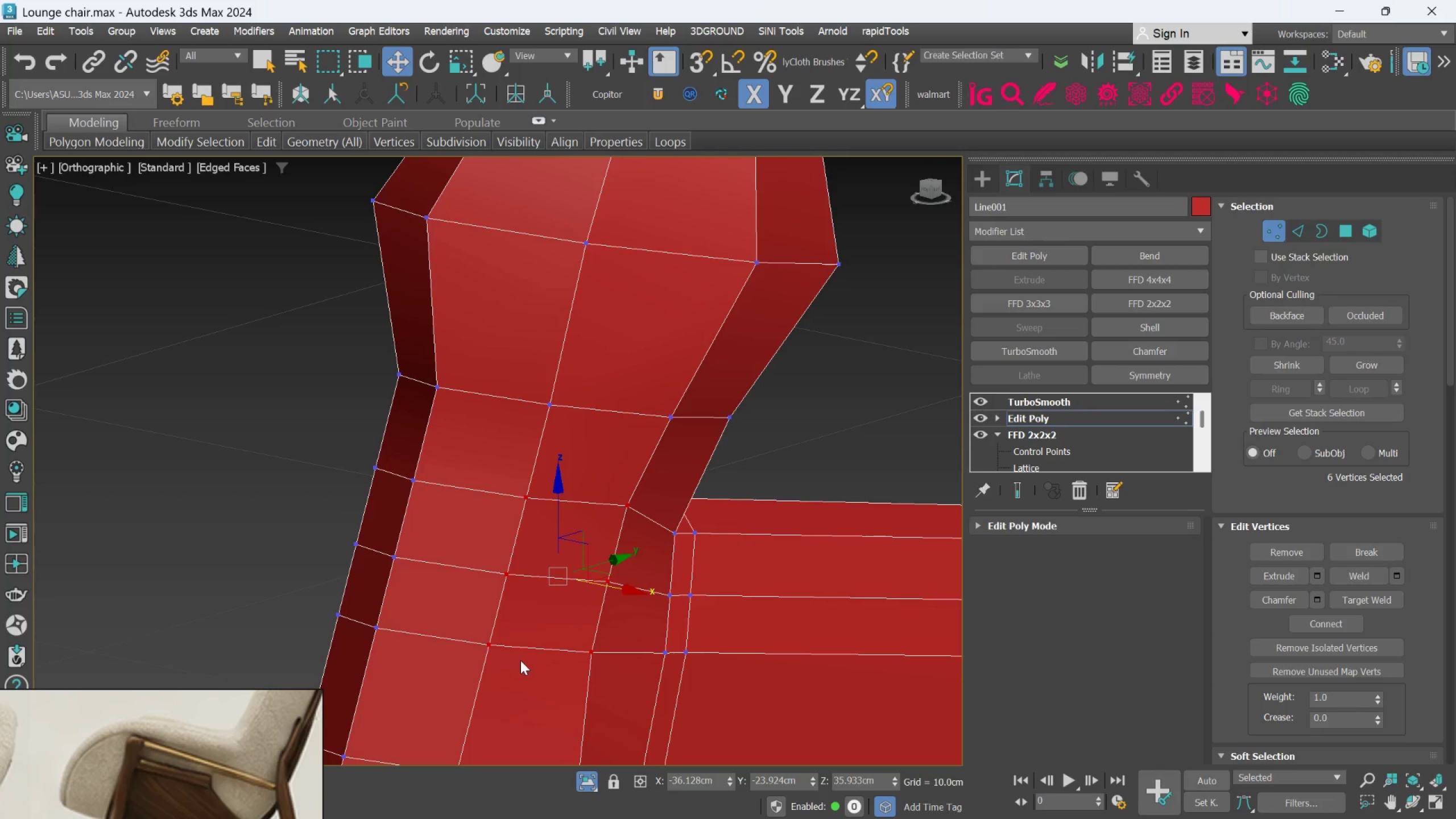 
hold_key(key=AltLeft, duration=1.19)
 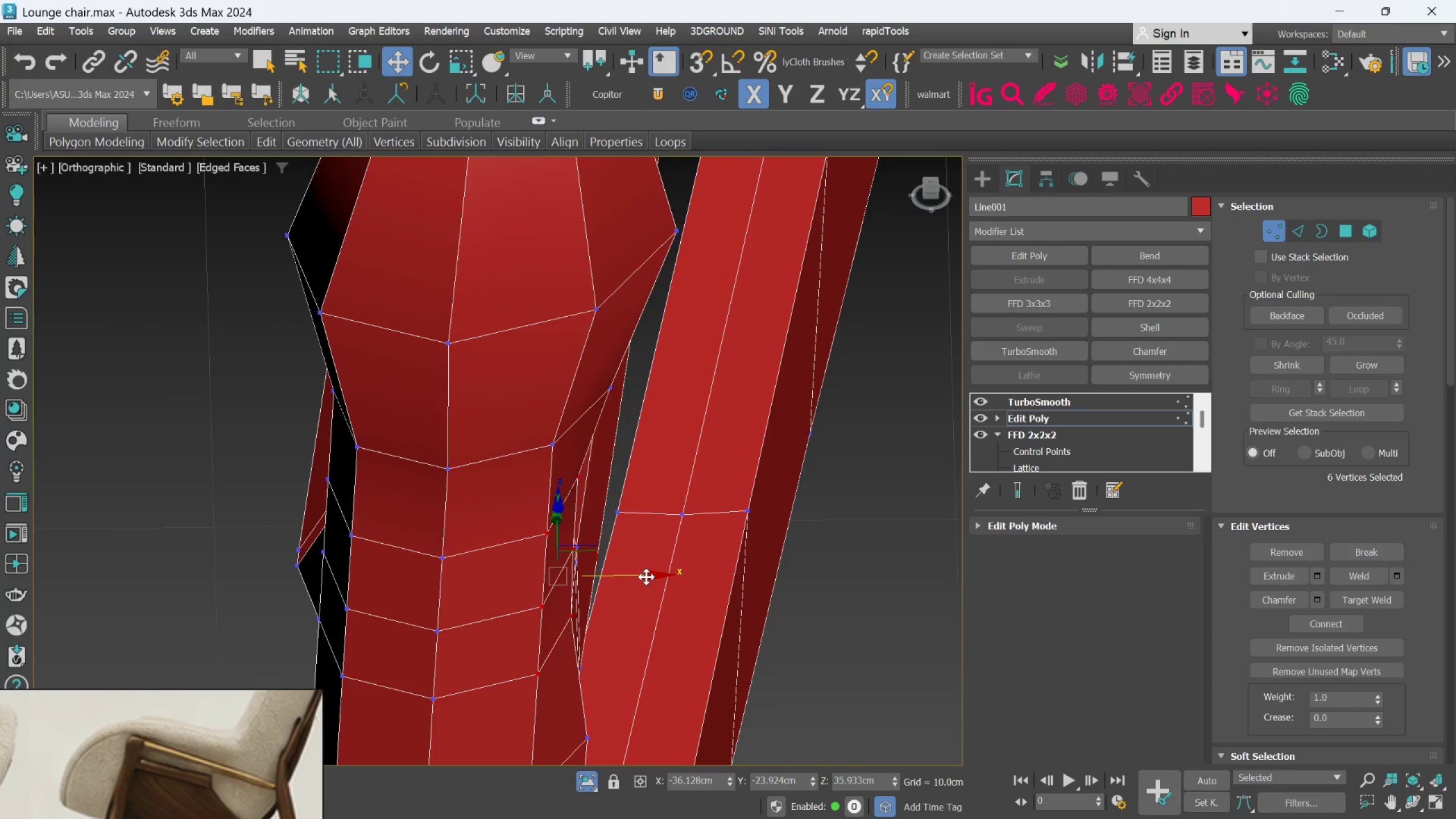 
left_click([646, 577])
 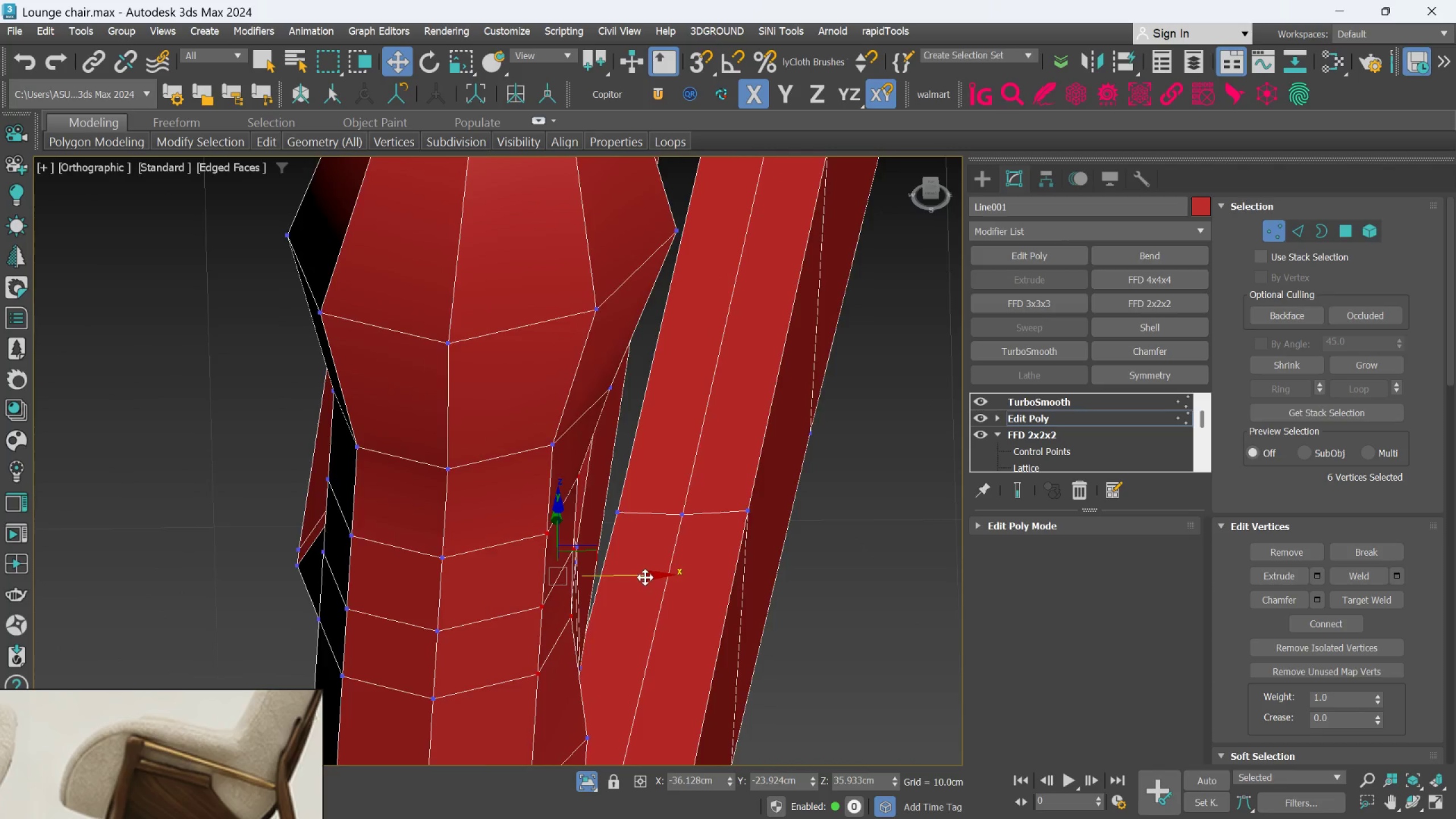 
hold_key(key=AltLeft, duration=1.44)
 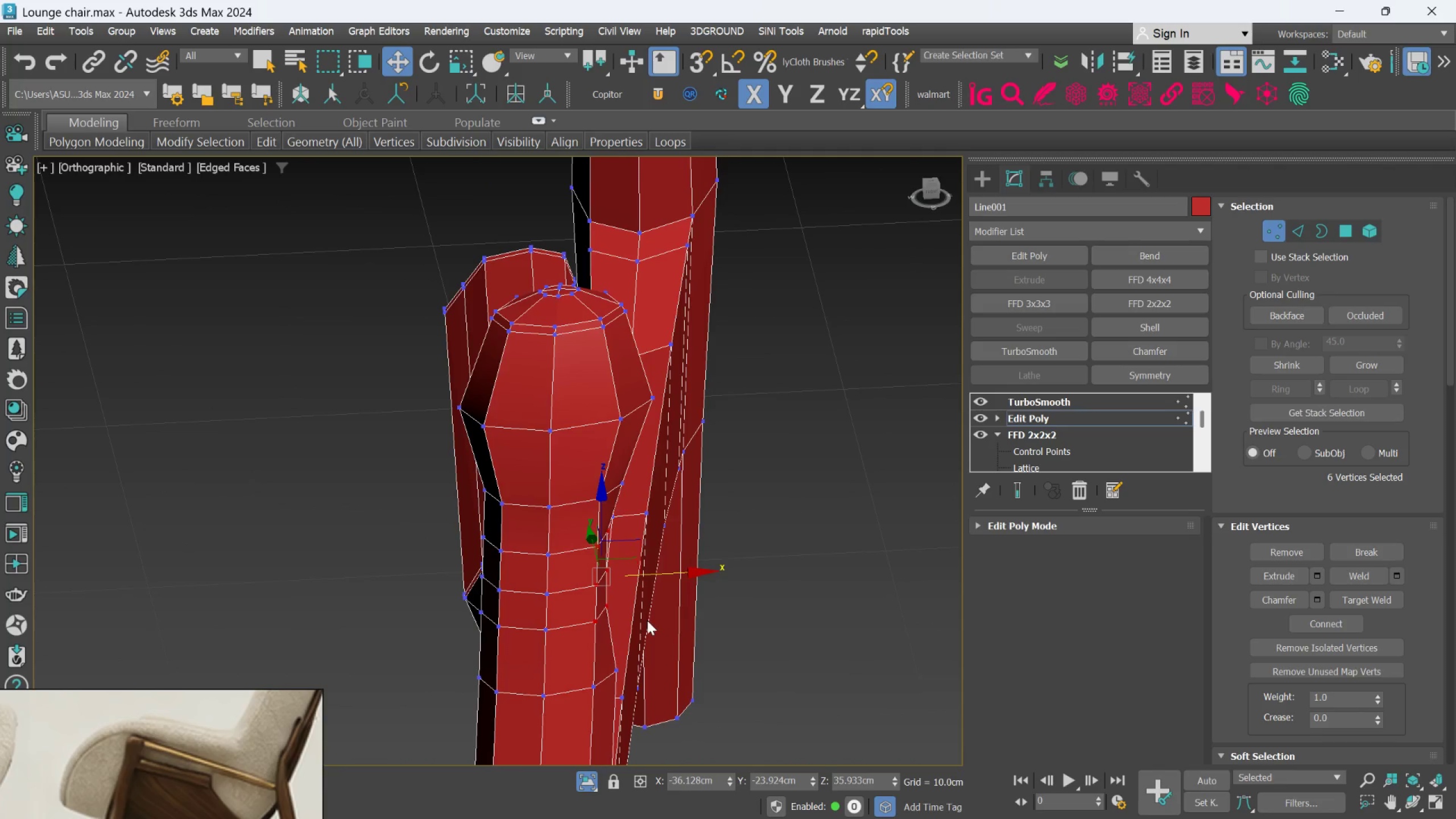 
scroll: coordinate [645, 577], scroll_direction: down, amount: 2.0
 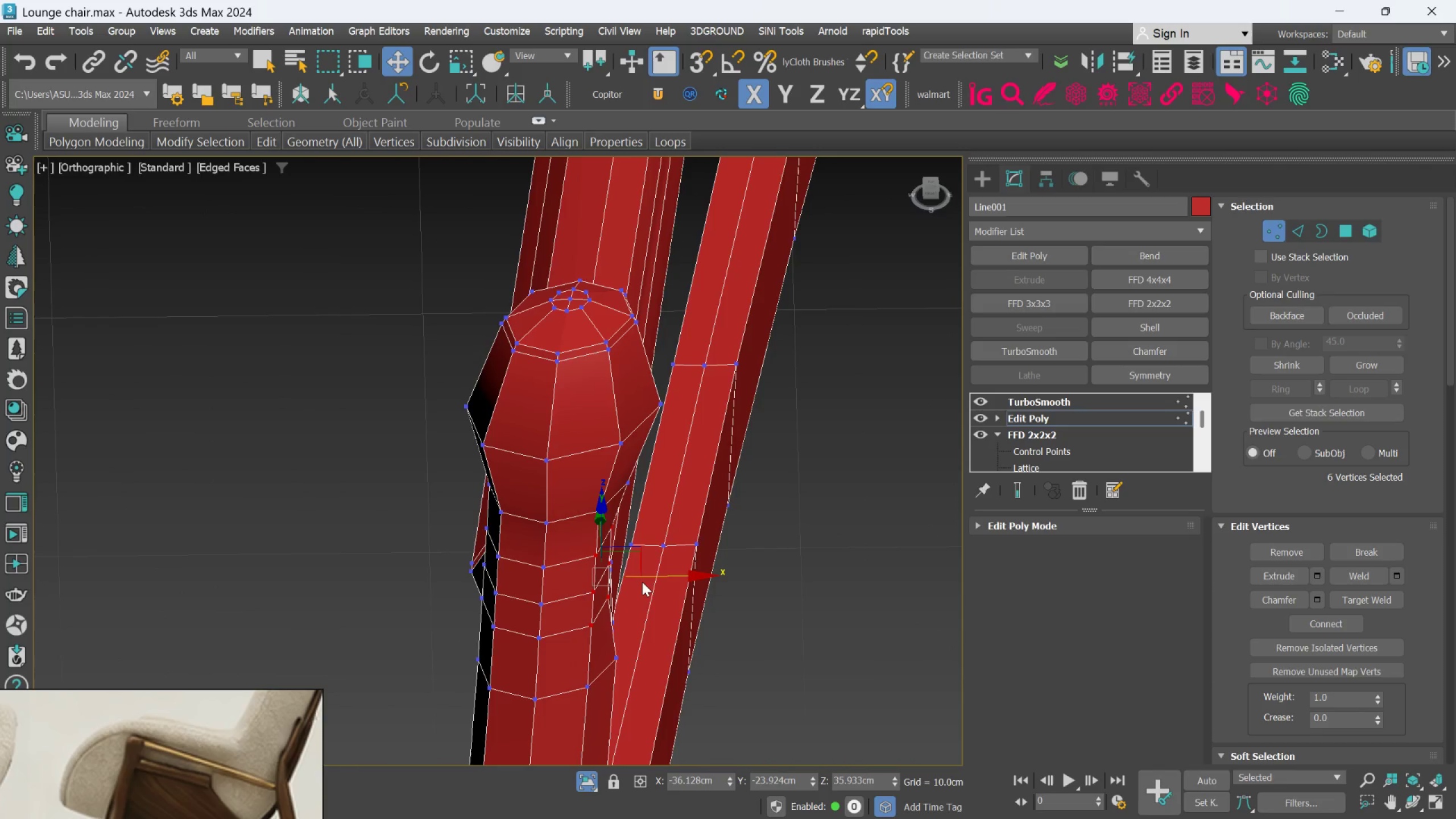 
hold_key(key=AltLeft, duration=0.41)
 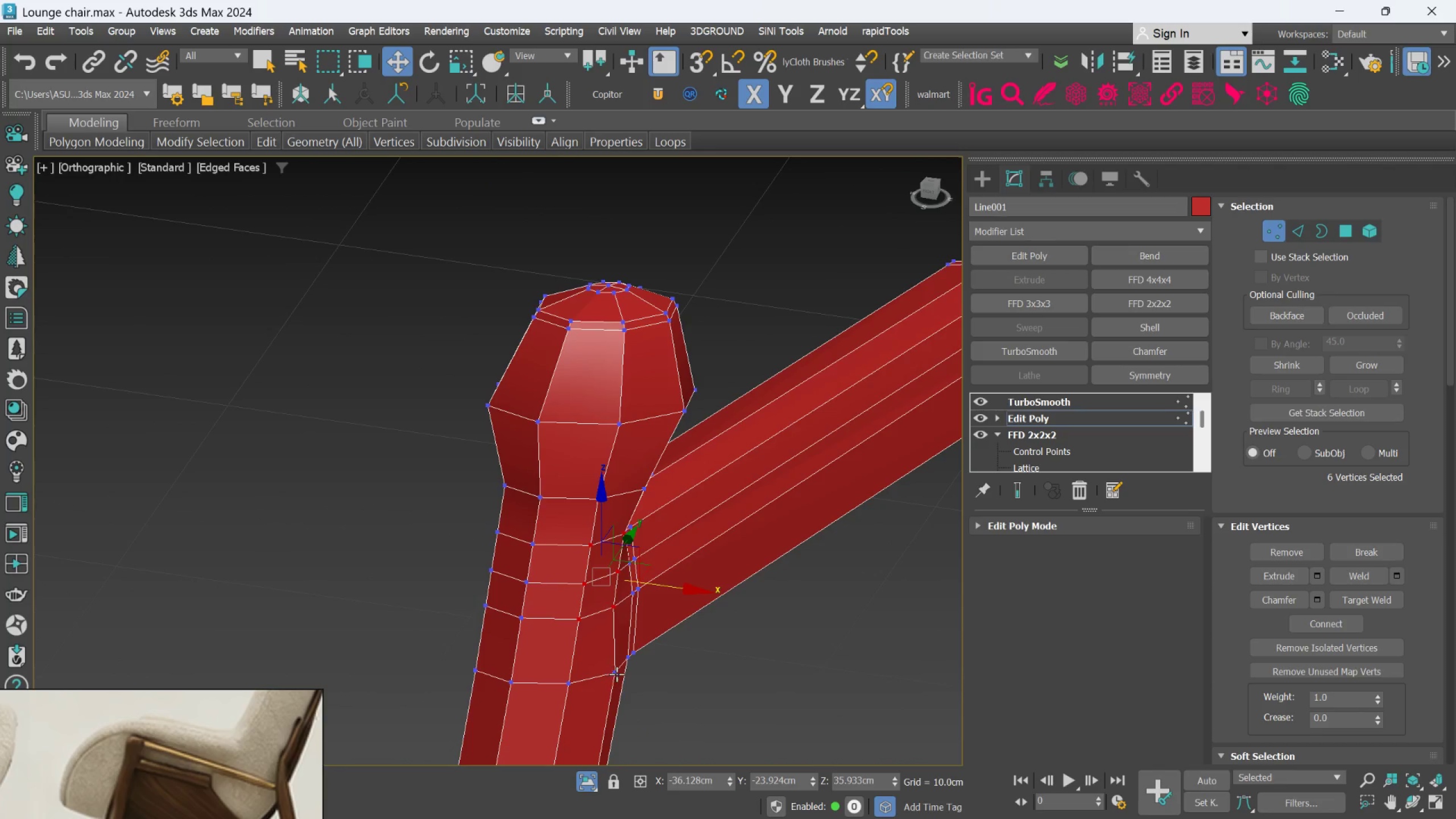 
left_click([621, 674])
 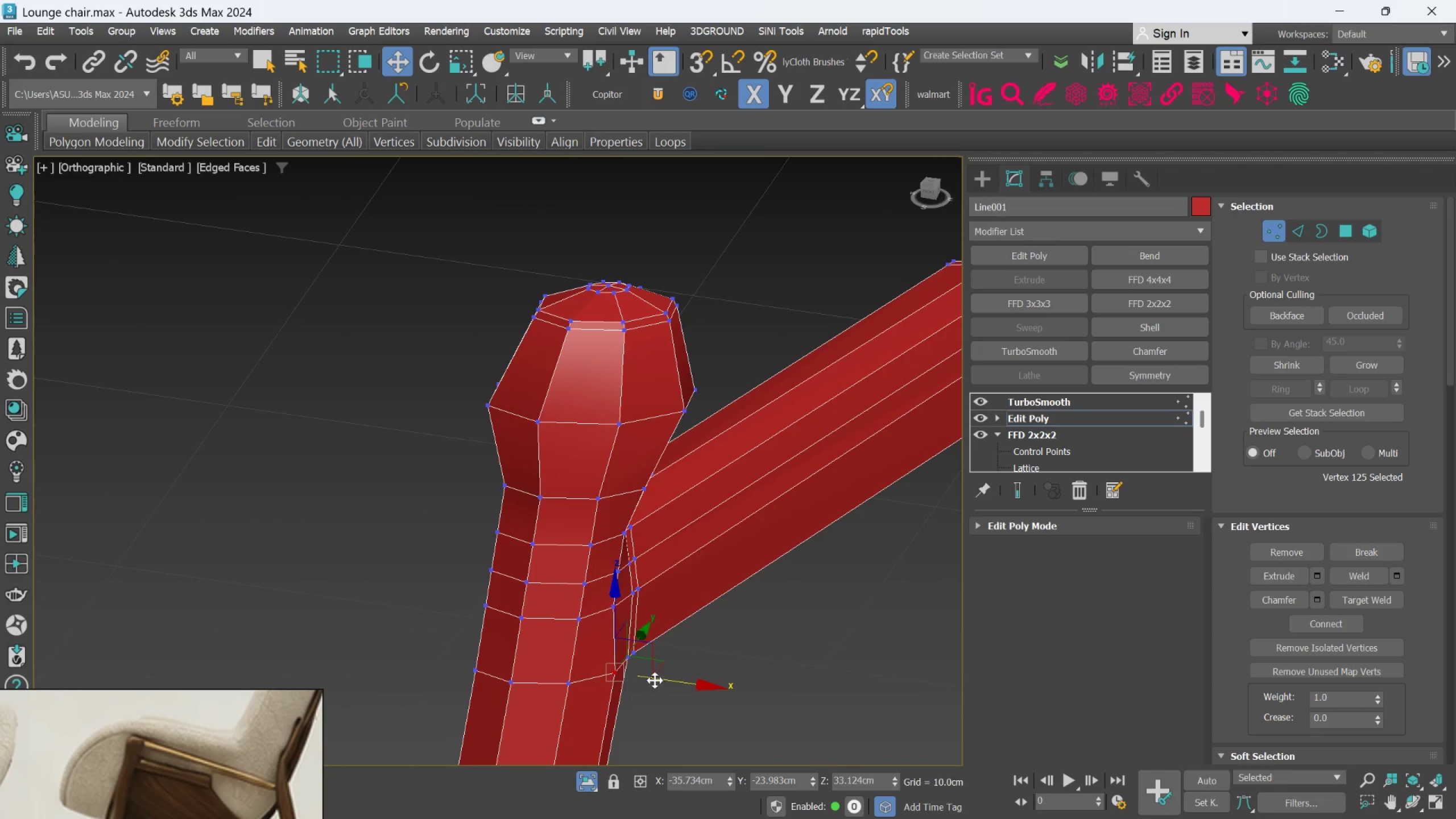 
left_click_drag(start_coordinate=[658, 681], to_coordinate=[644, 677])
 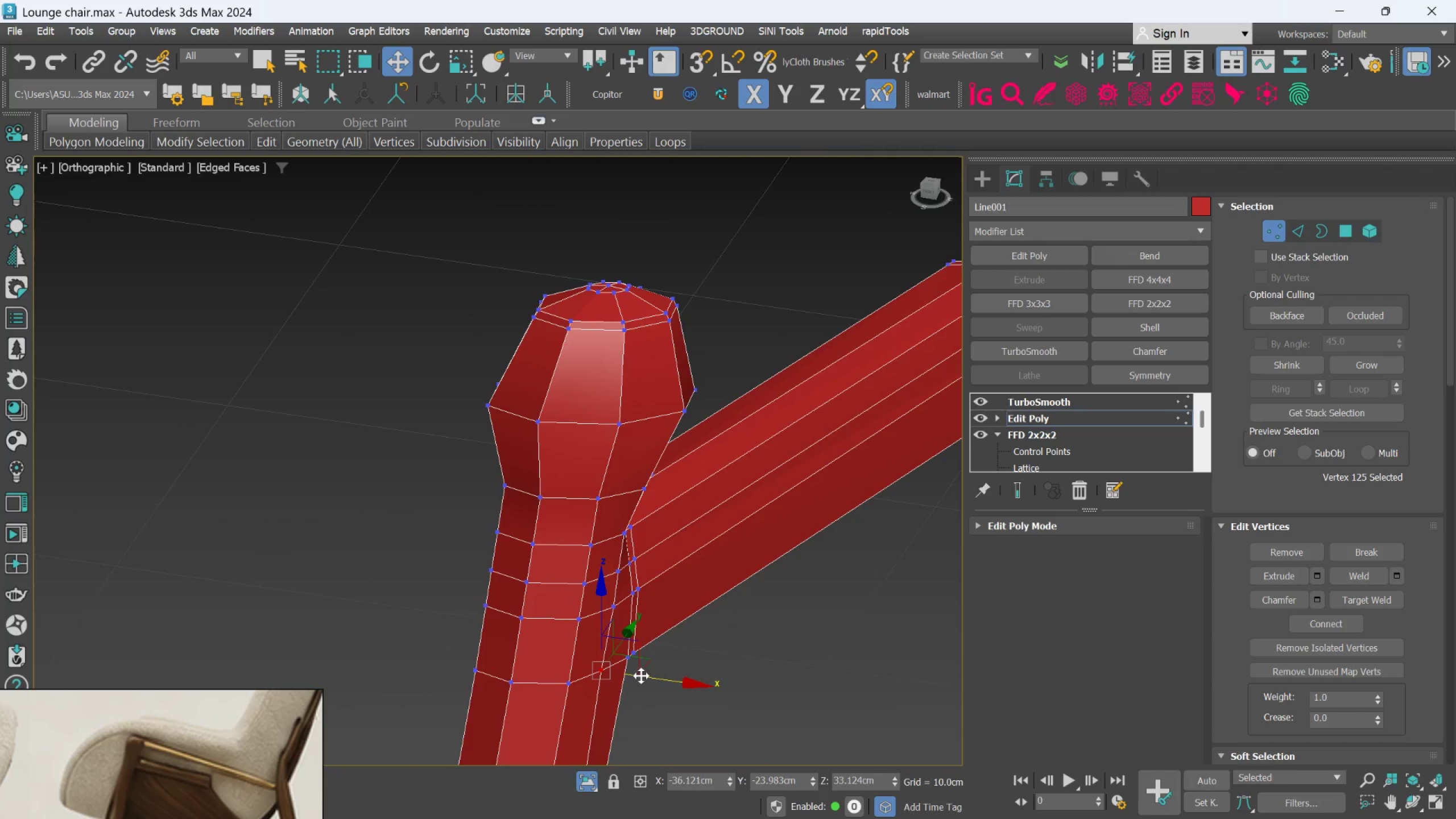 
hold_key(key=AltLeft, duration=0.48)
 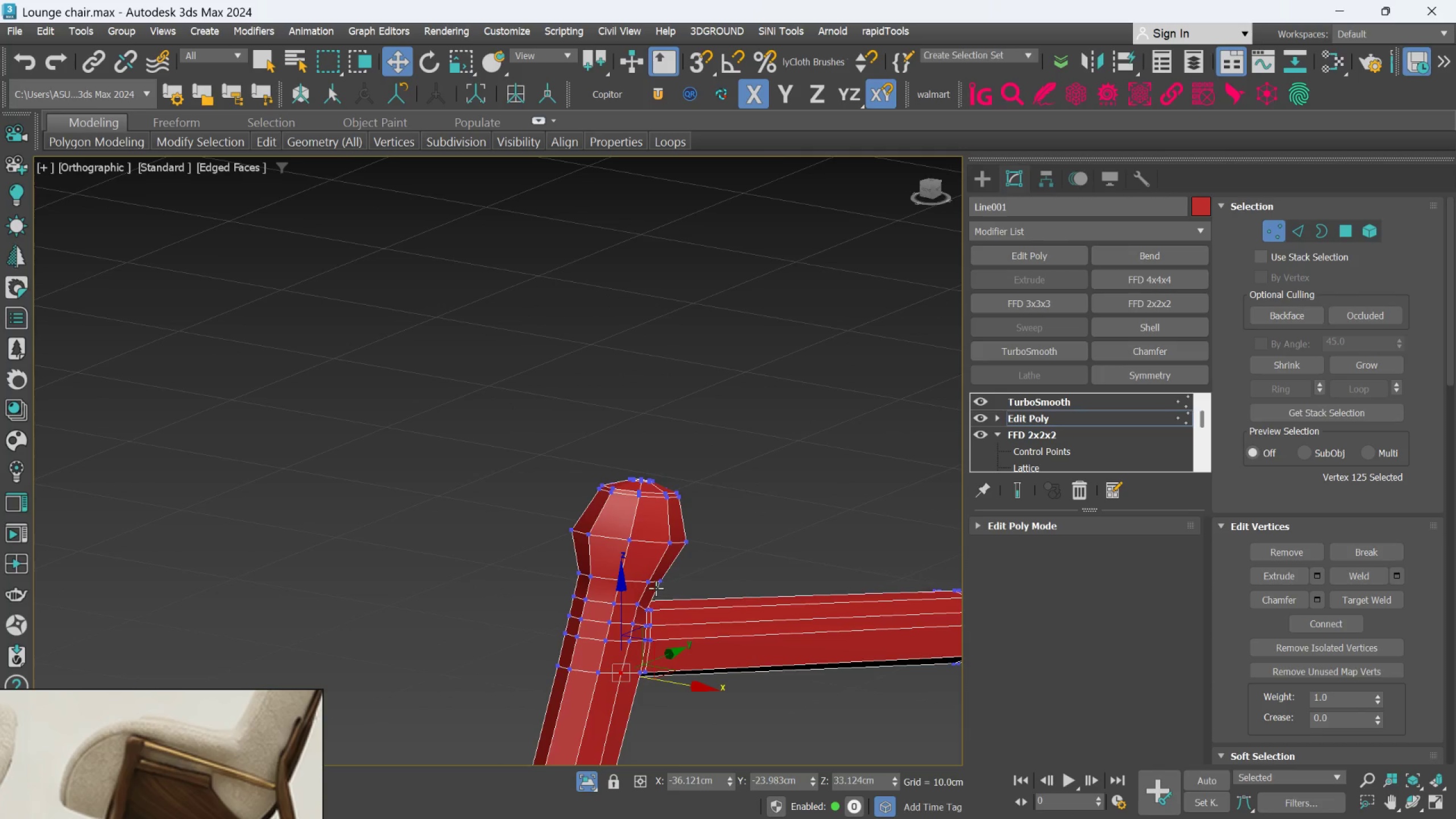 
scroll: coordinate [641, 676], scroll_direction: down, amount: 2.0
 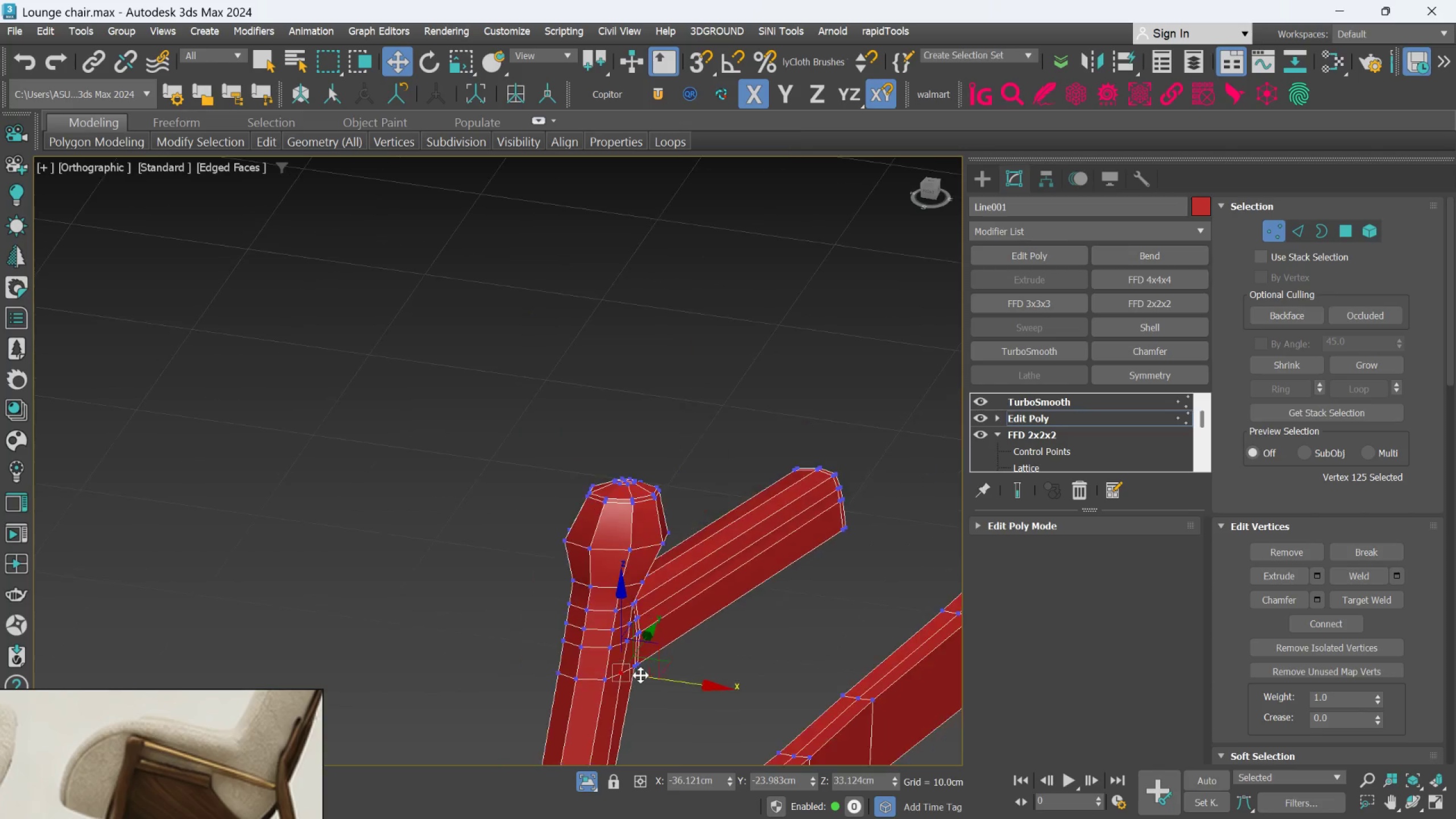 
scroll: coordinate [656, 588], scroll_direction: up, amount: 1.0
 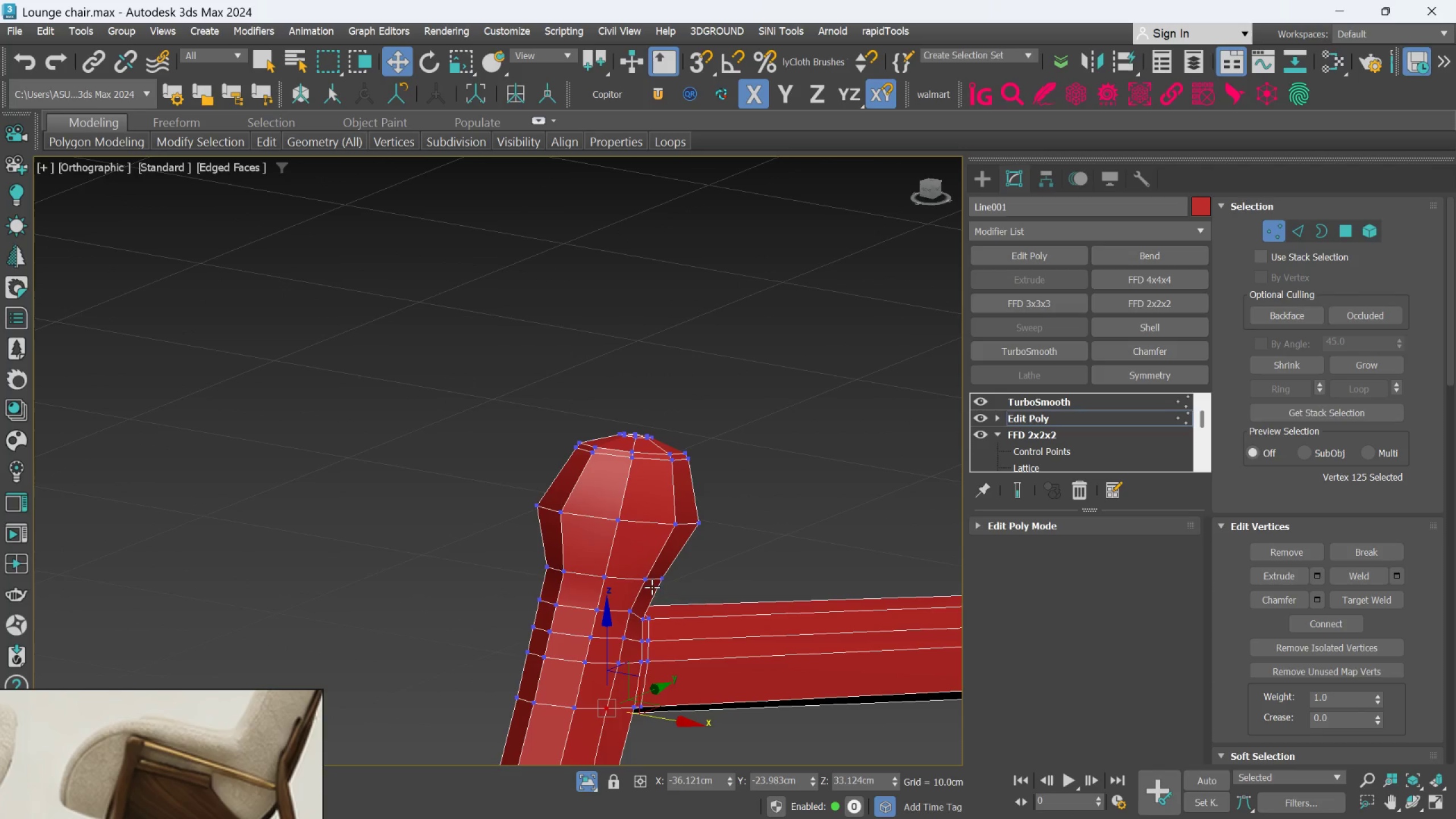 
left_click([650, 582])
 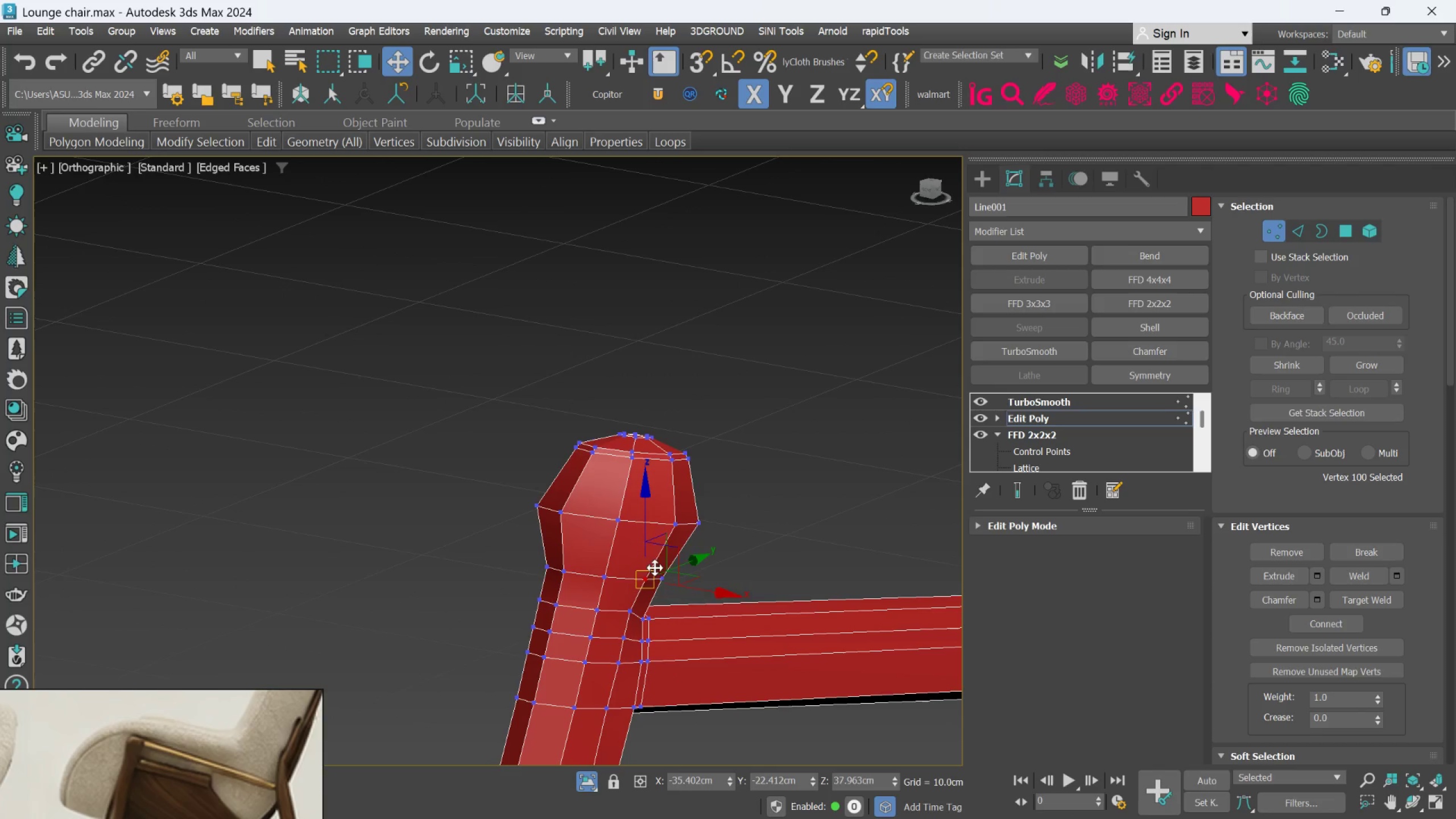 
hold_key(key=ControlLeft, duration=0.7)
left_click([672, 523])
 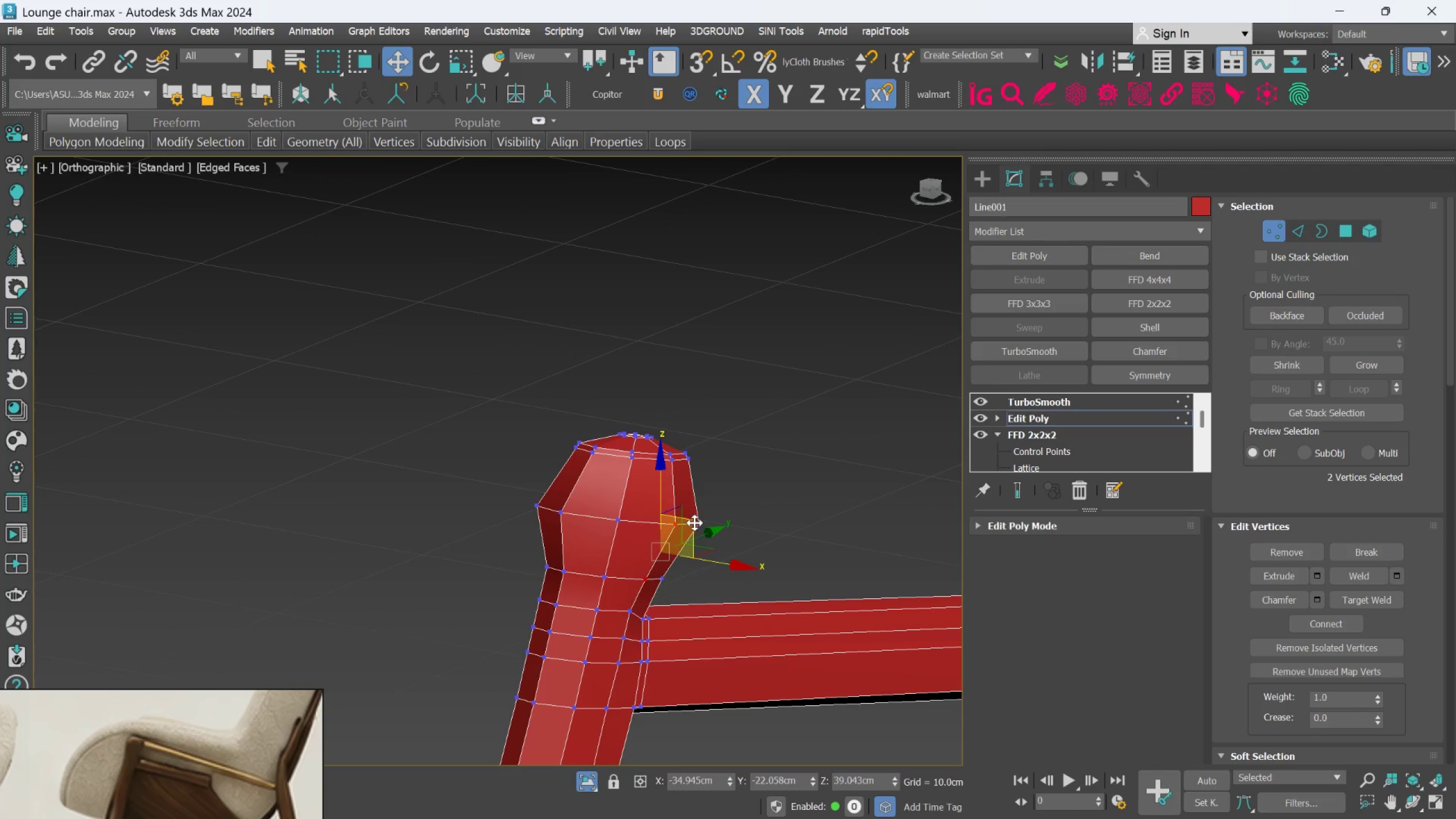 
hold_key(key=AltLeft, duration=0.89)
 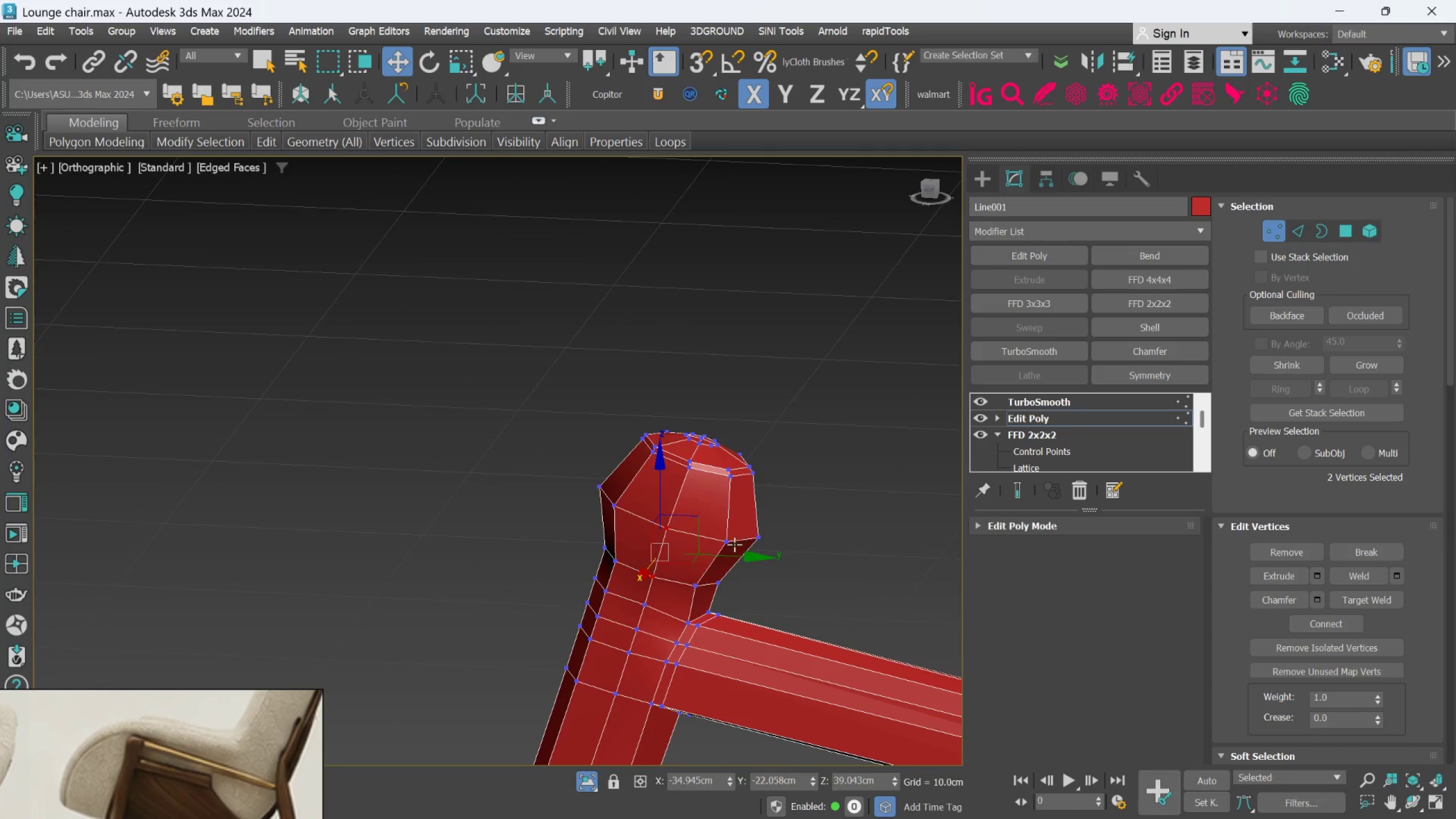 
hold_key(key=AltLeft, duration=0.55)
 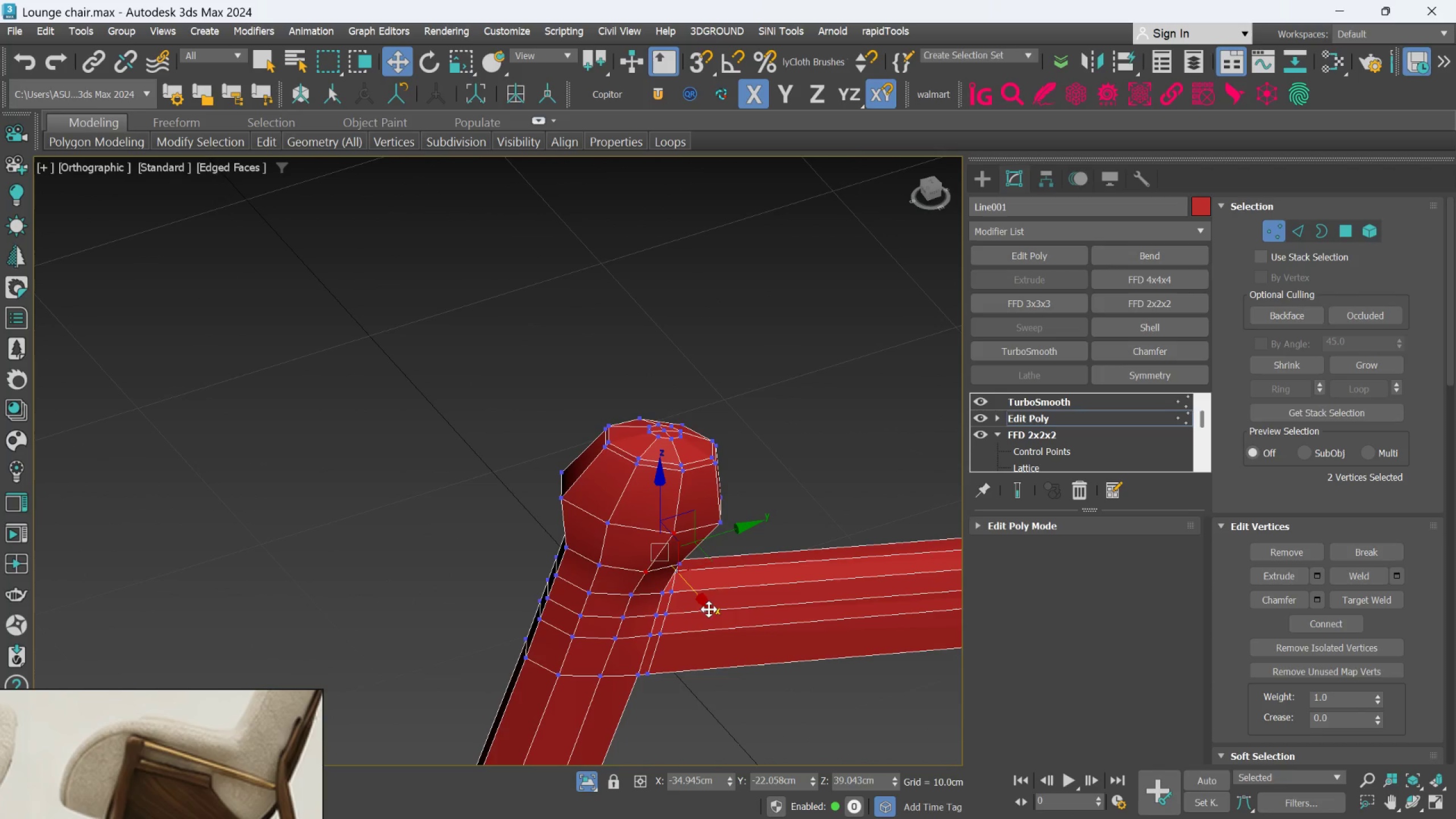 
left_click_drag(start_coordinate=[707, 609], to_coordinate=[702, 601])
 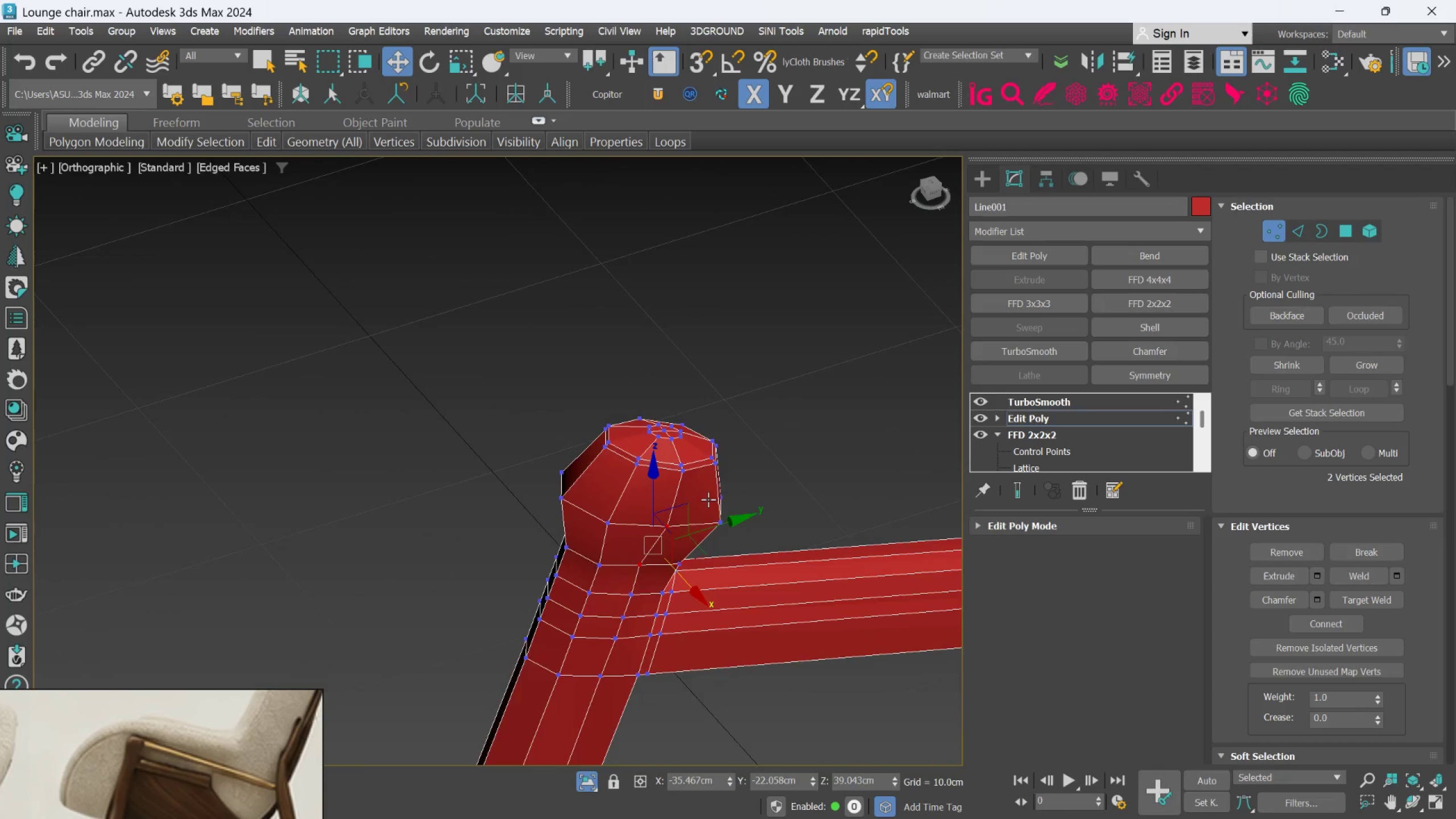 
key(Alt+AltLeft)
 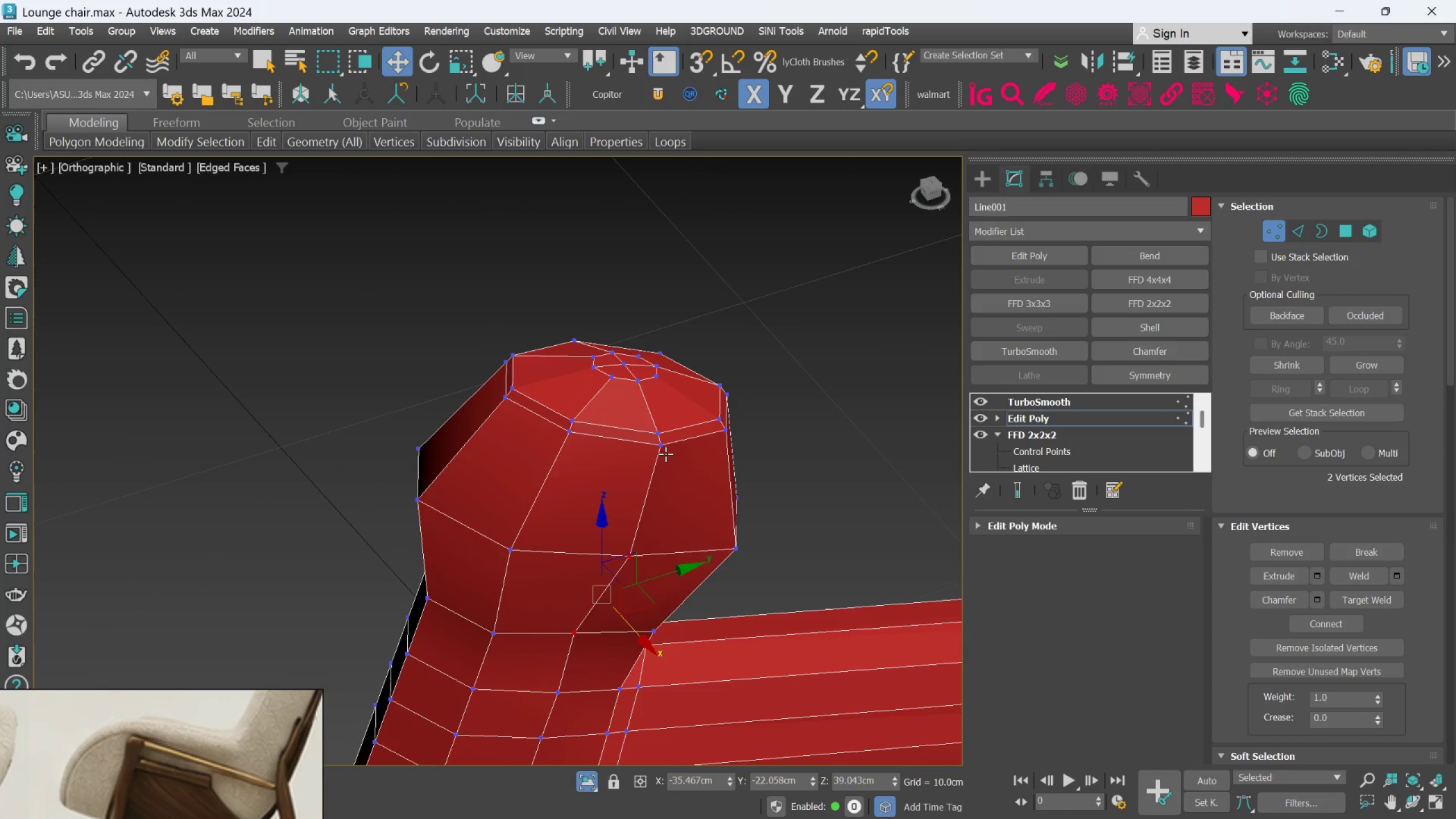 
scroll: coordinate [705, 497], scroll_direction: up, amount: 2.0
 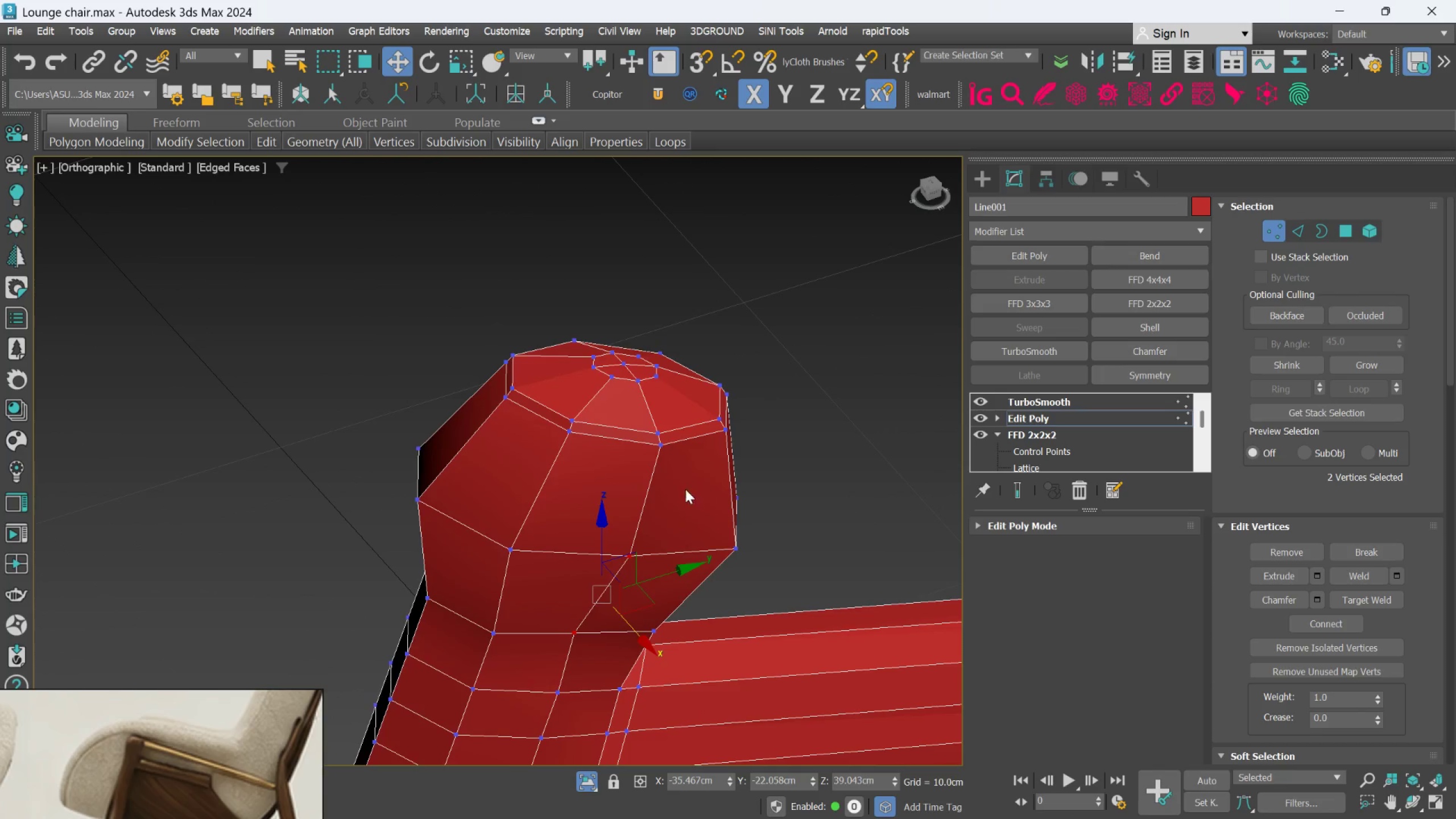 
left_click([661, 453])
 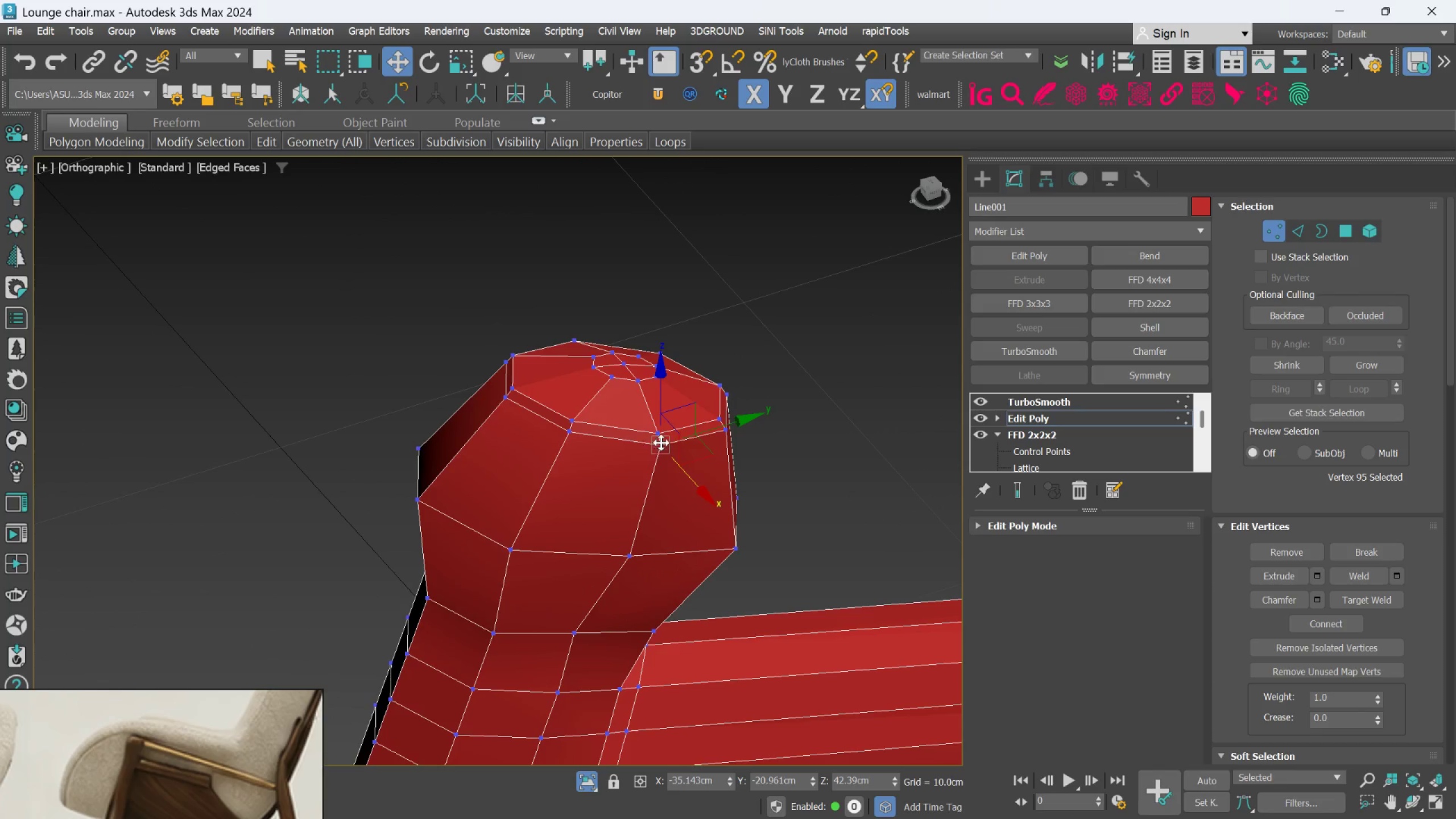 
hold_key(key=ControlLeft, duration=0.42)
left_click([660, 433])
 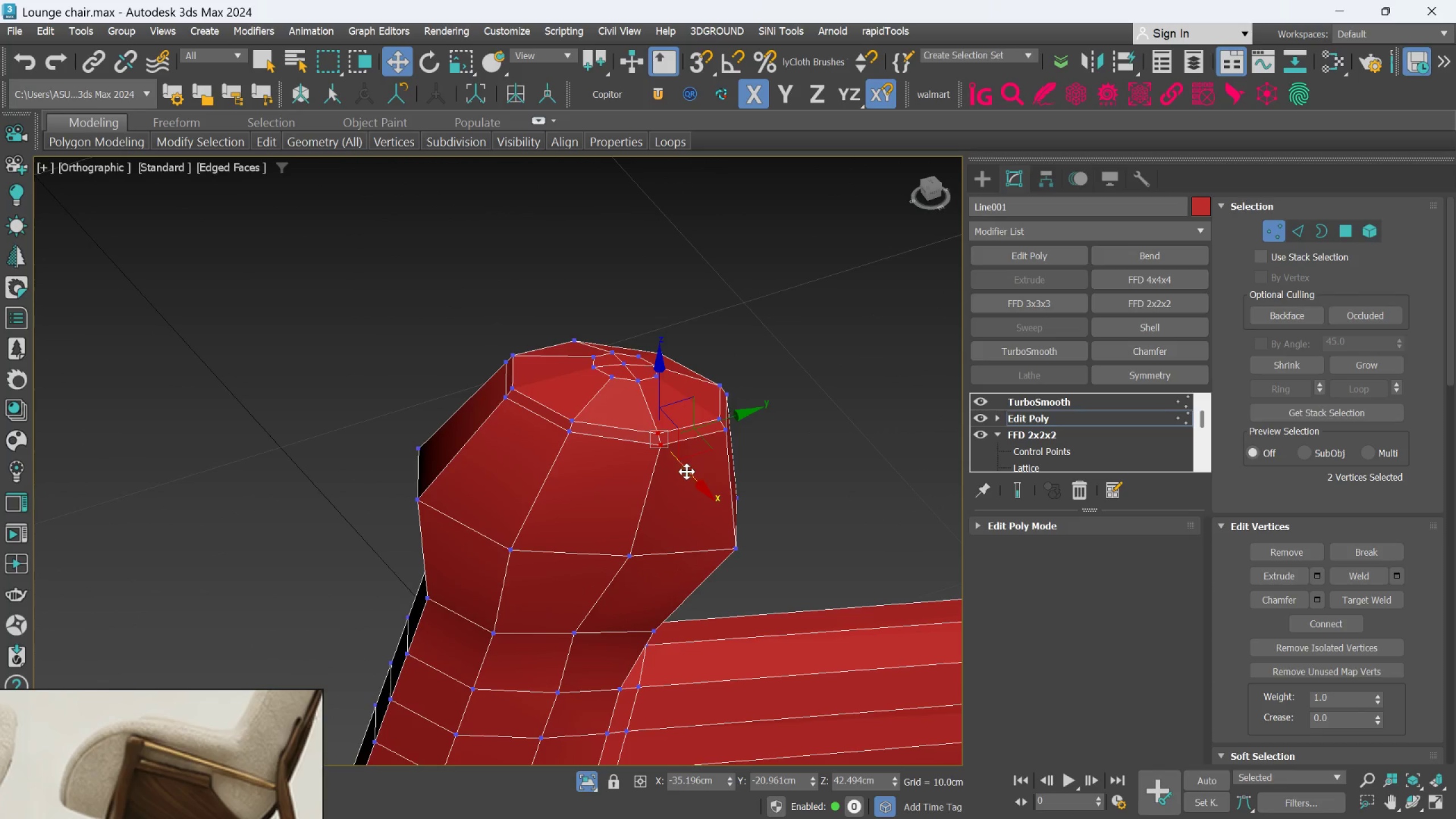 
left_click_drag(start_coordinate=[686, 473], to_coordinate=[670, 467])
 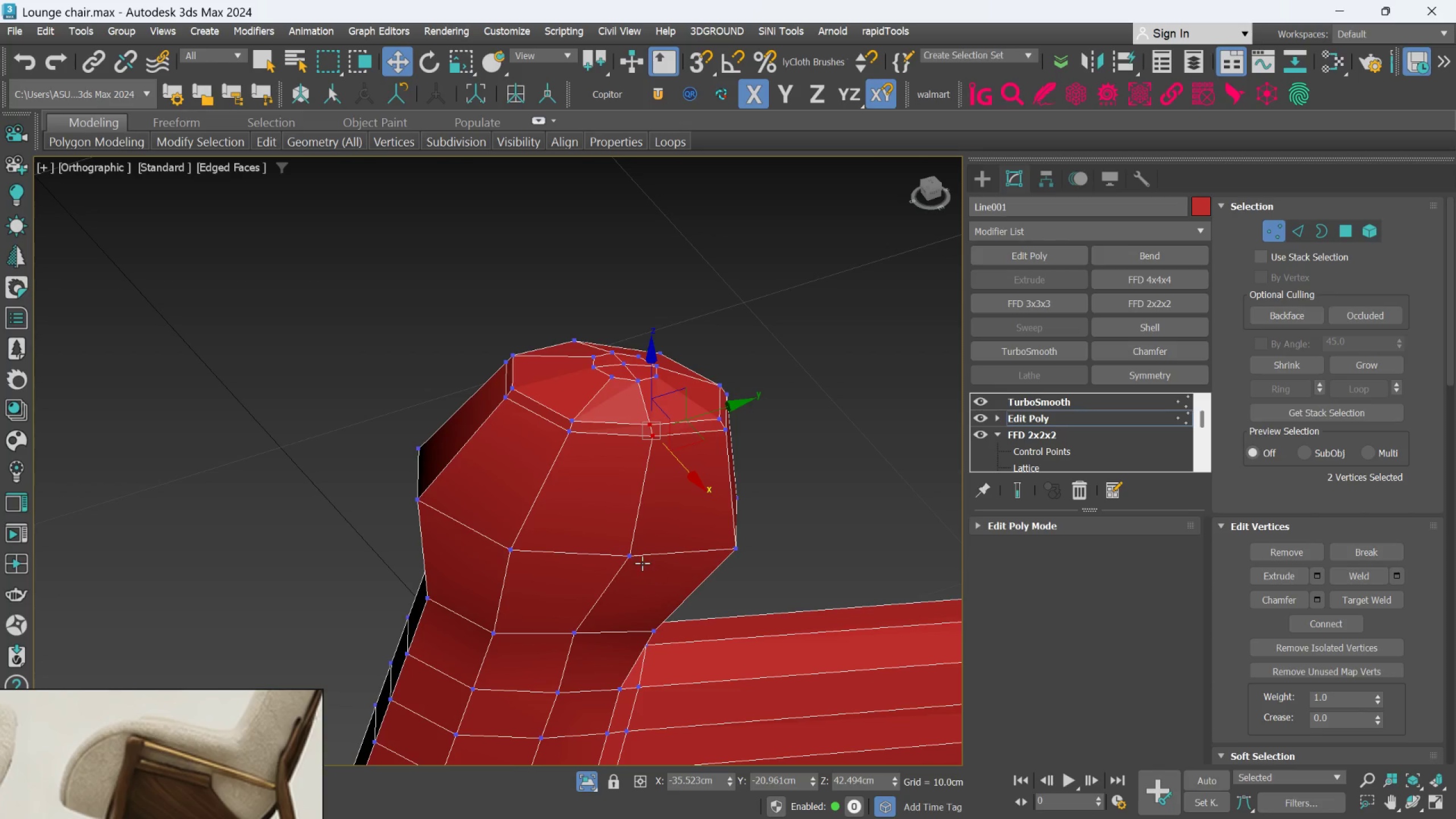 
left_click([641, 562])
 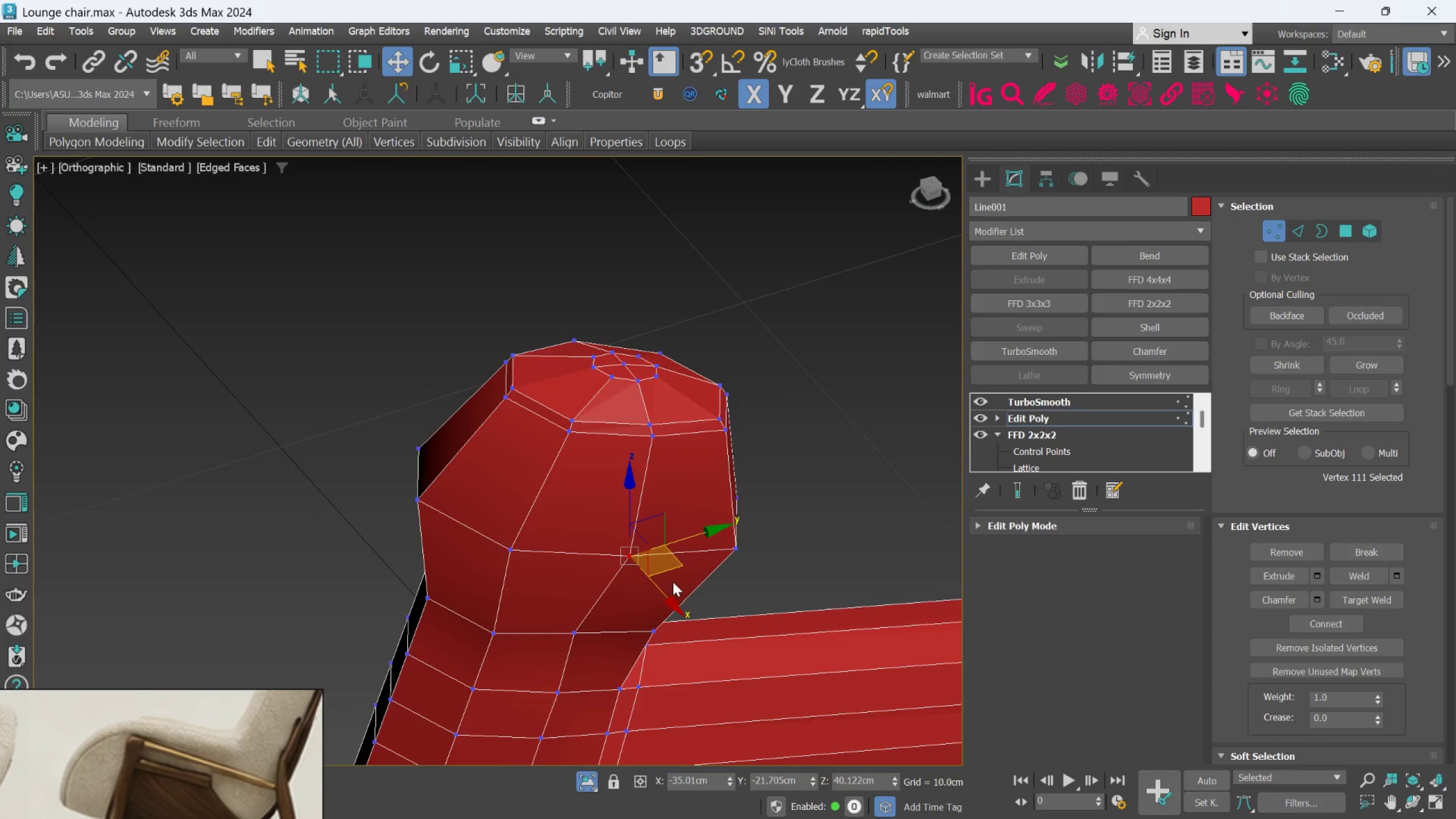 
hold_key(key=AltLeft, duration=0.53)
 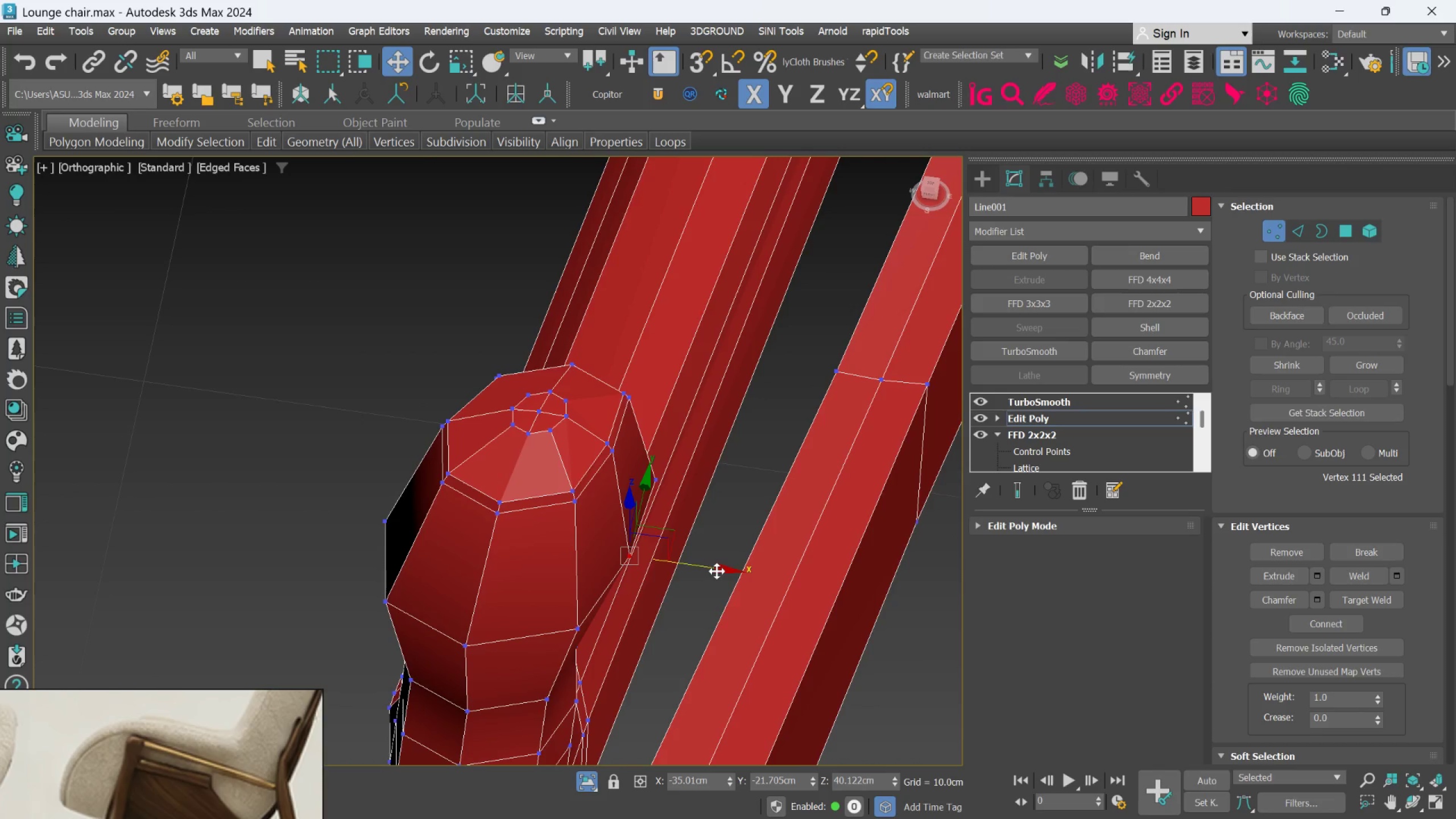 
left_click_drag(start_coordinate=[716, 570], to_coordinate=[700, 570])
 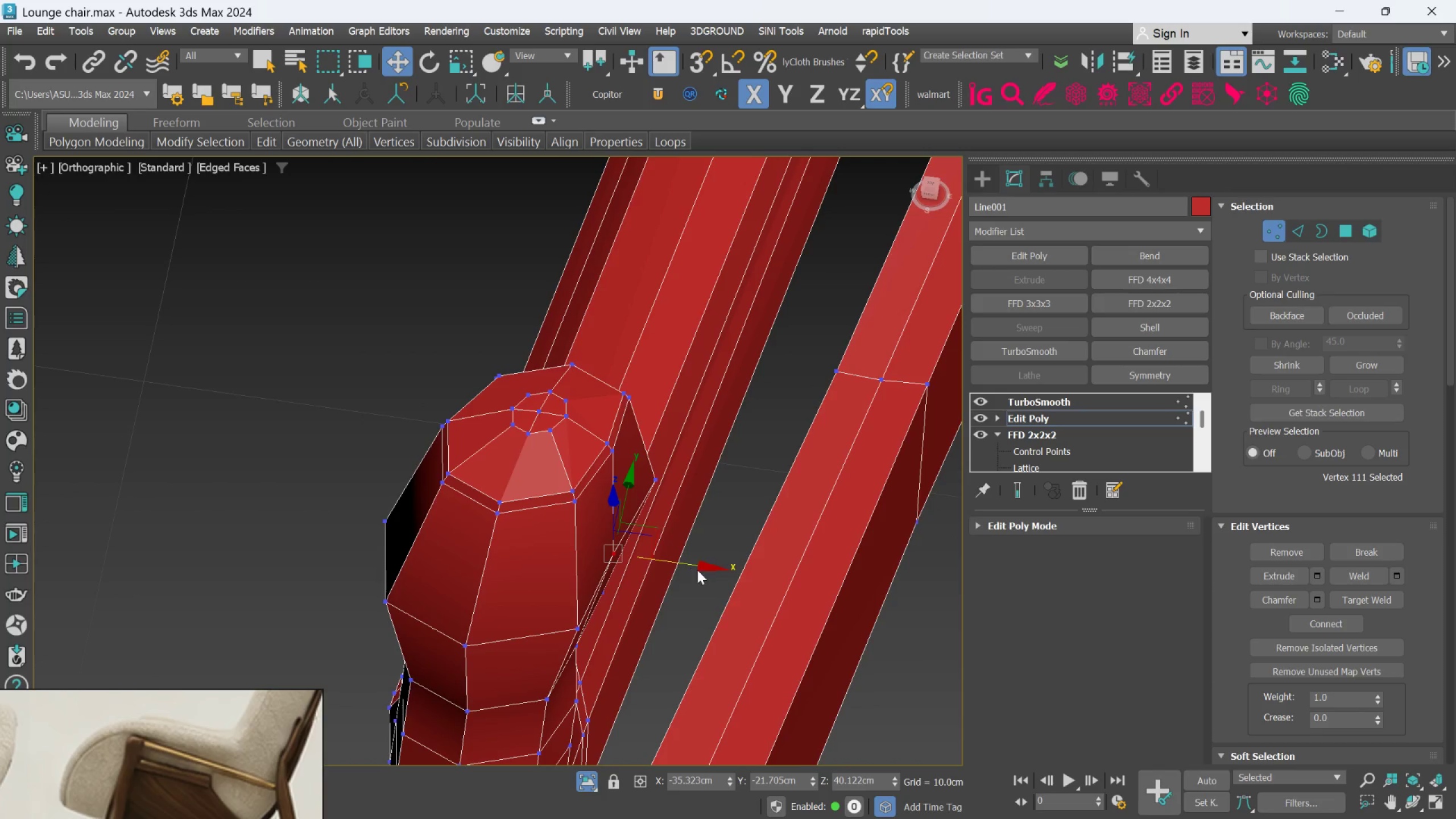 
hold_key(key=AltLeft, duration=0.41)
 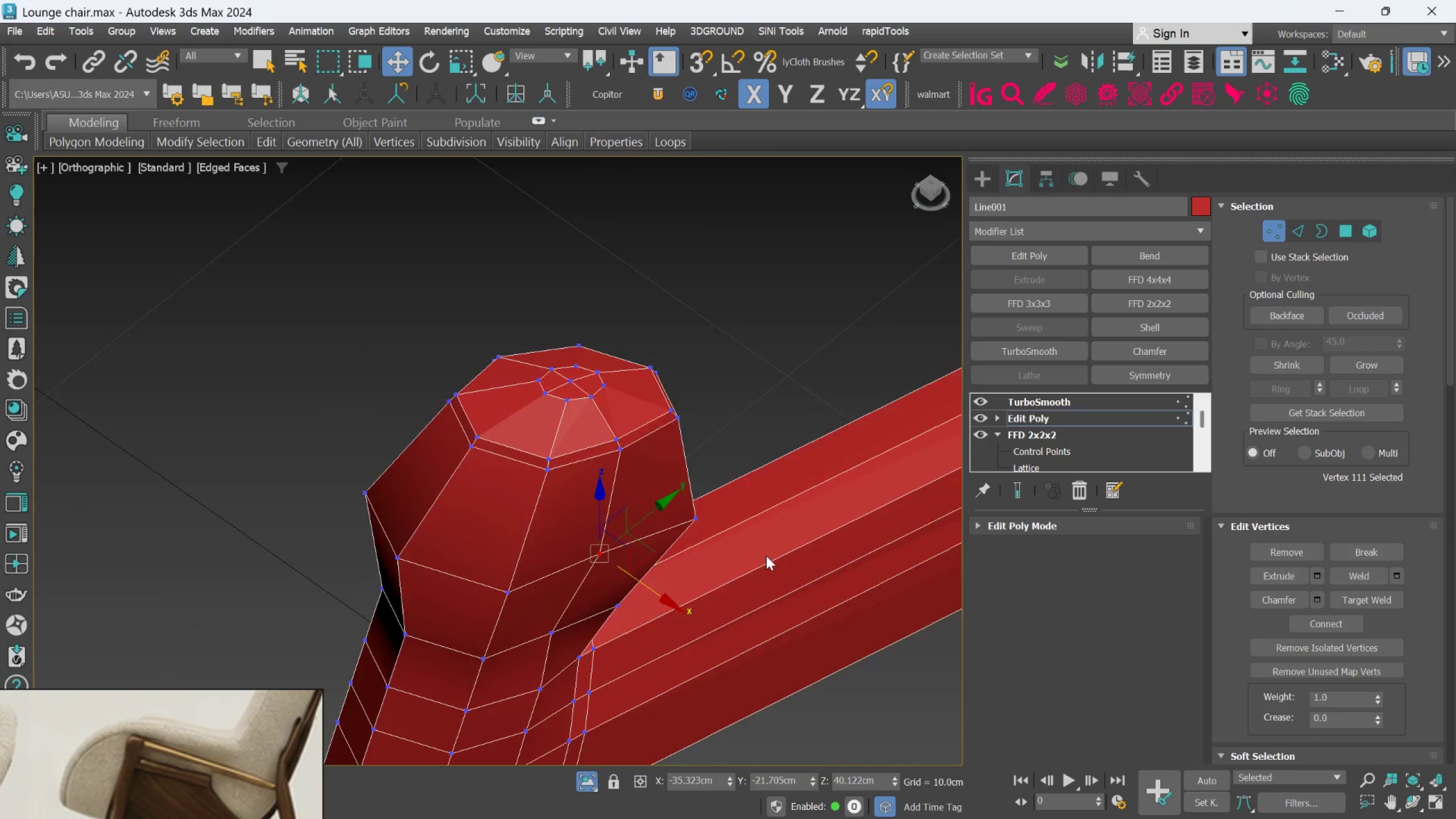 
hold_key(key=AltLeft, duration=0.53)
 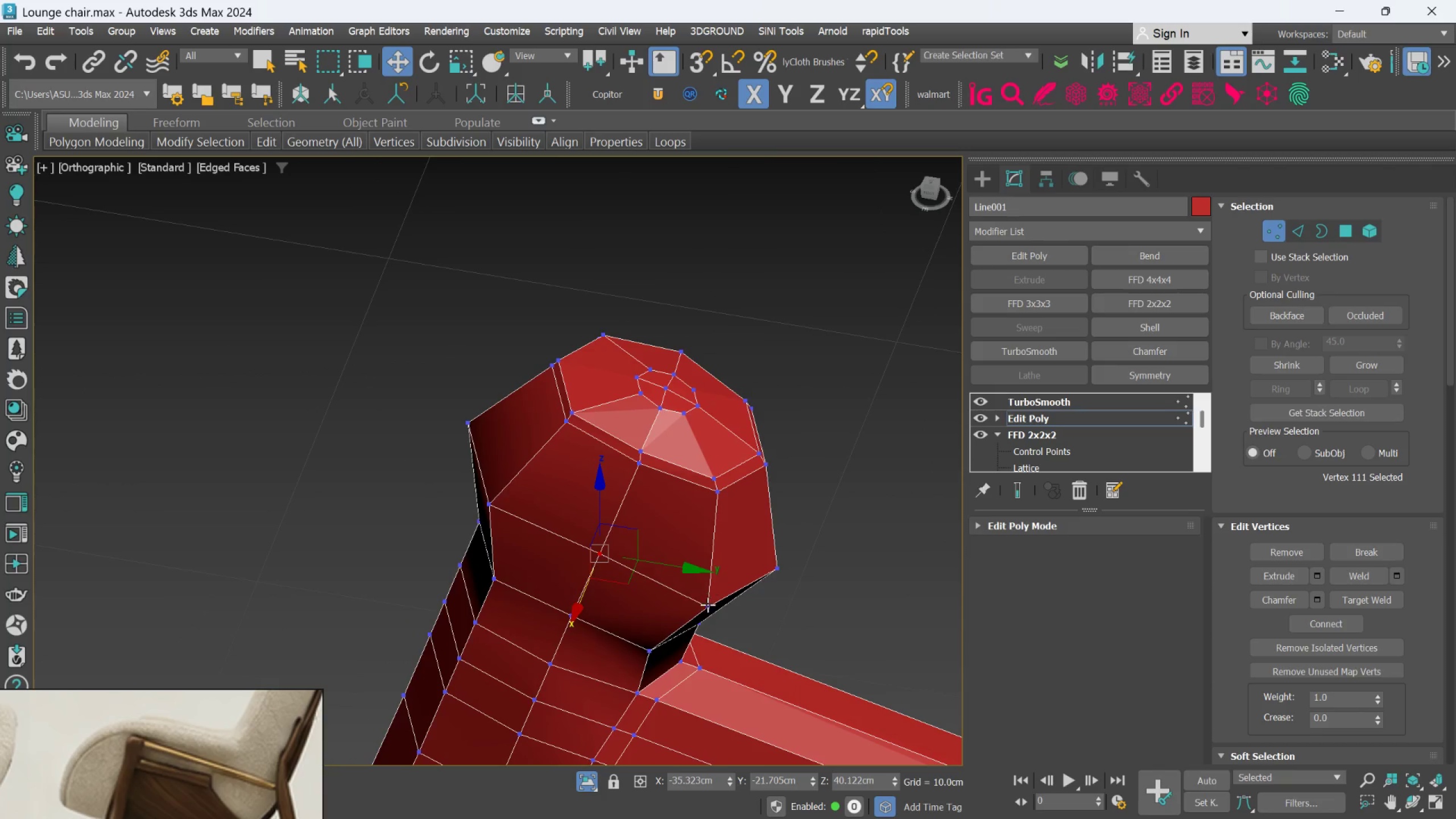 
left_click([708, 605])
 